 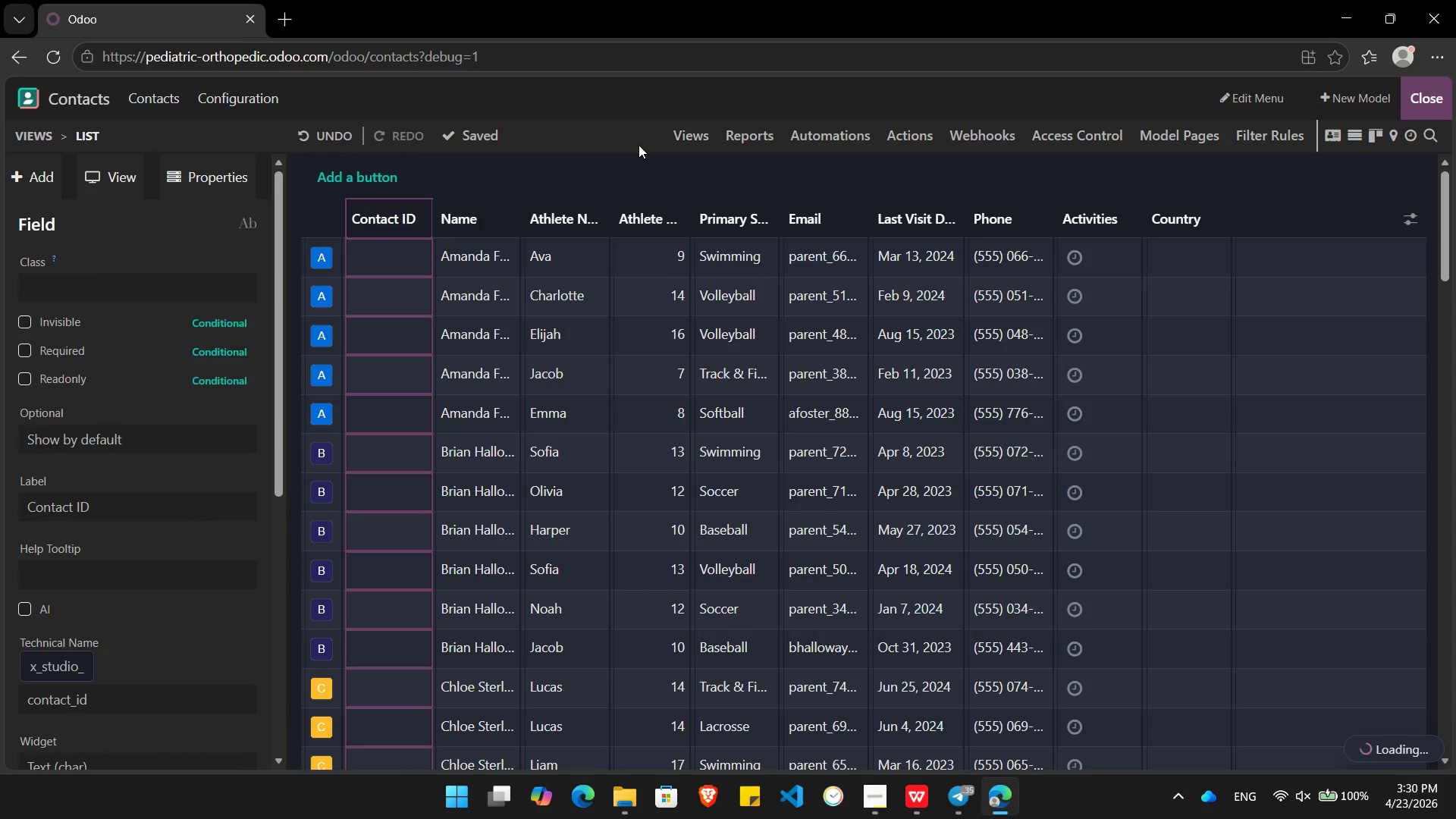 
mouse_move([136, 144])
 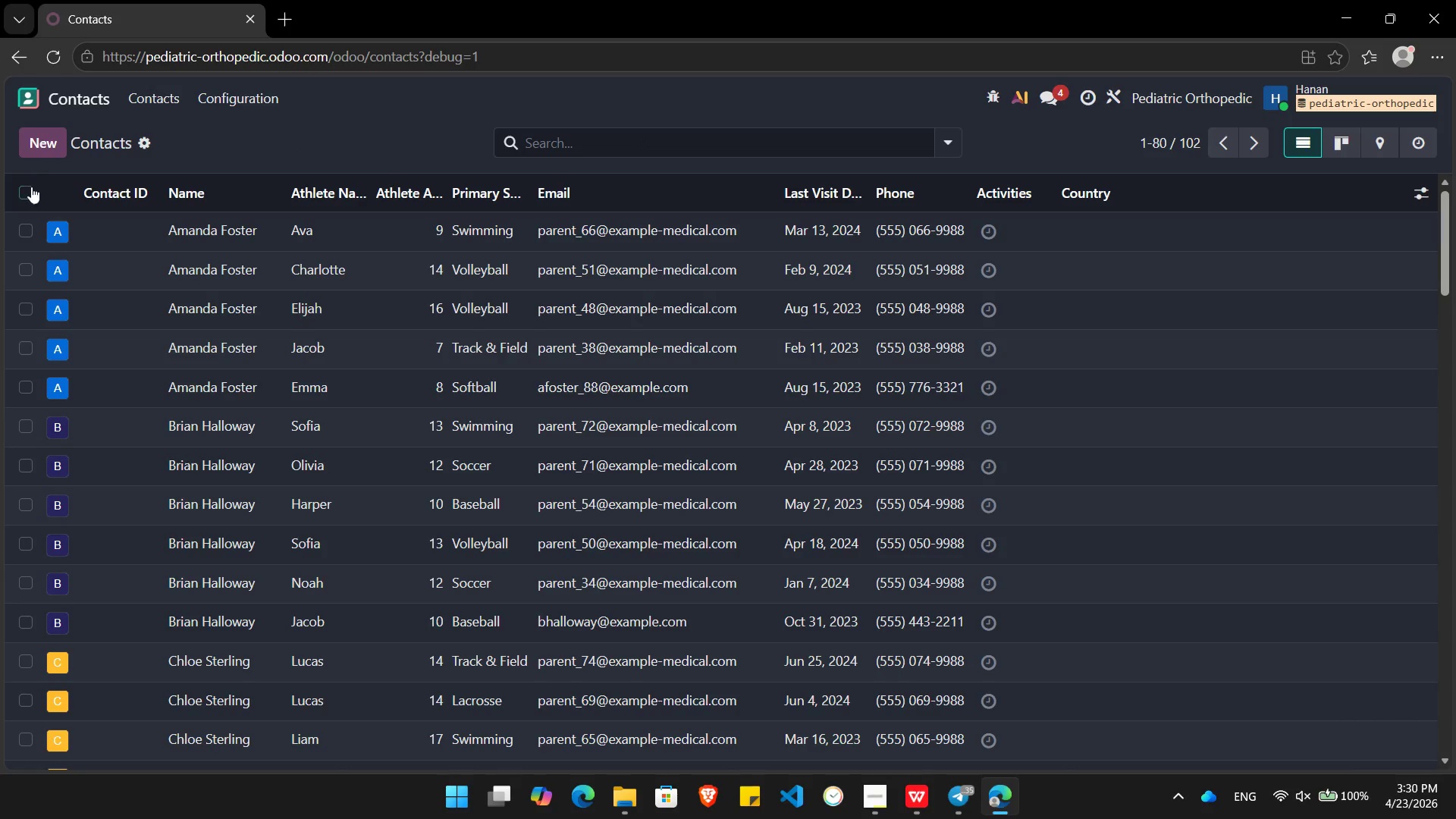 
left_click([25, 190])
 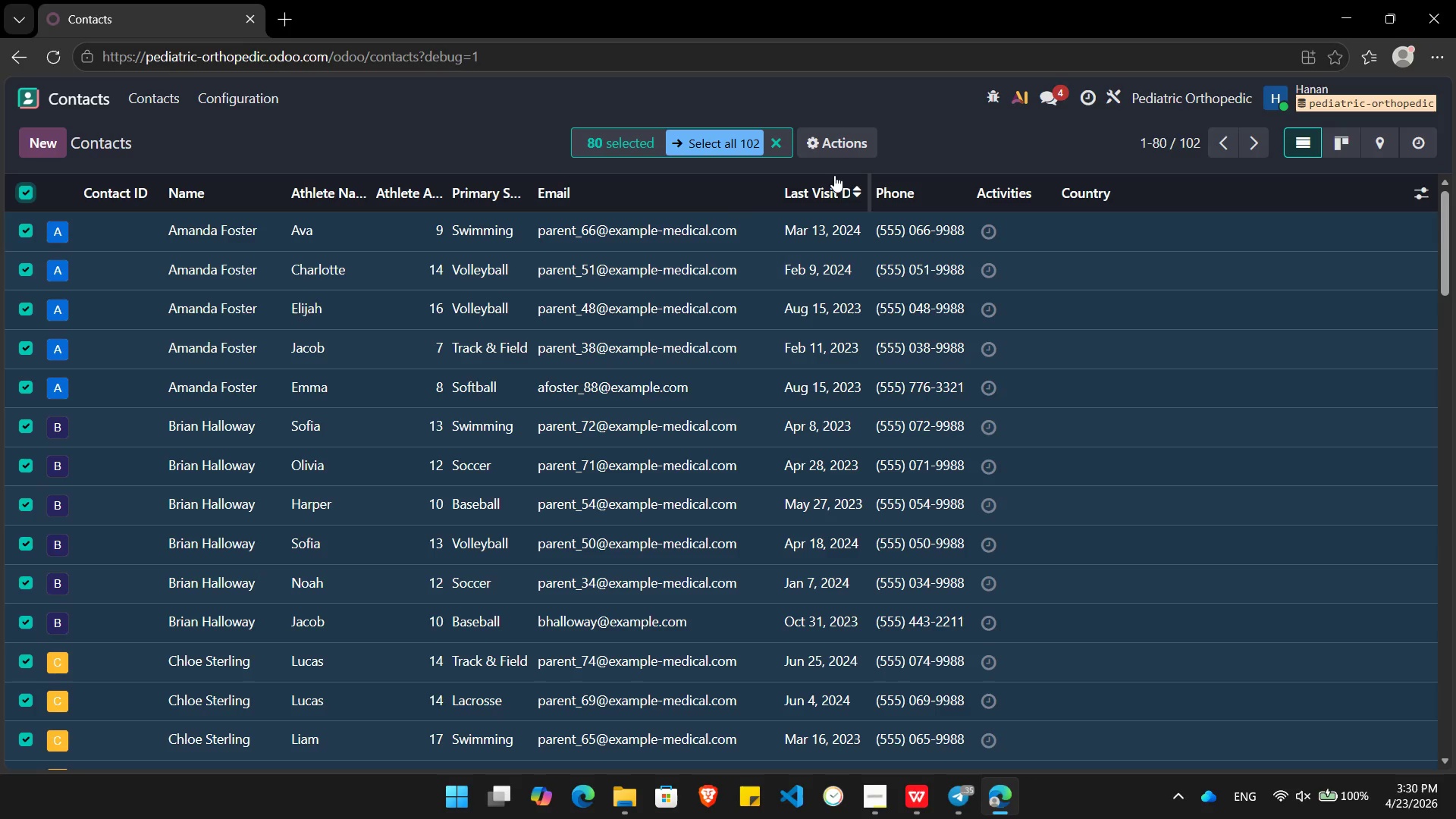 
left_click([832, 144])
 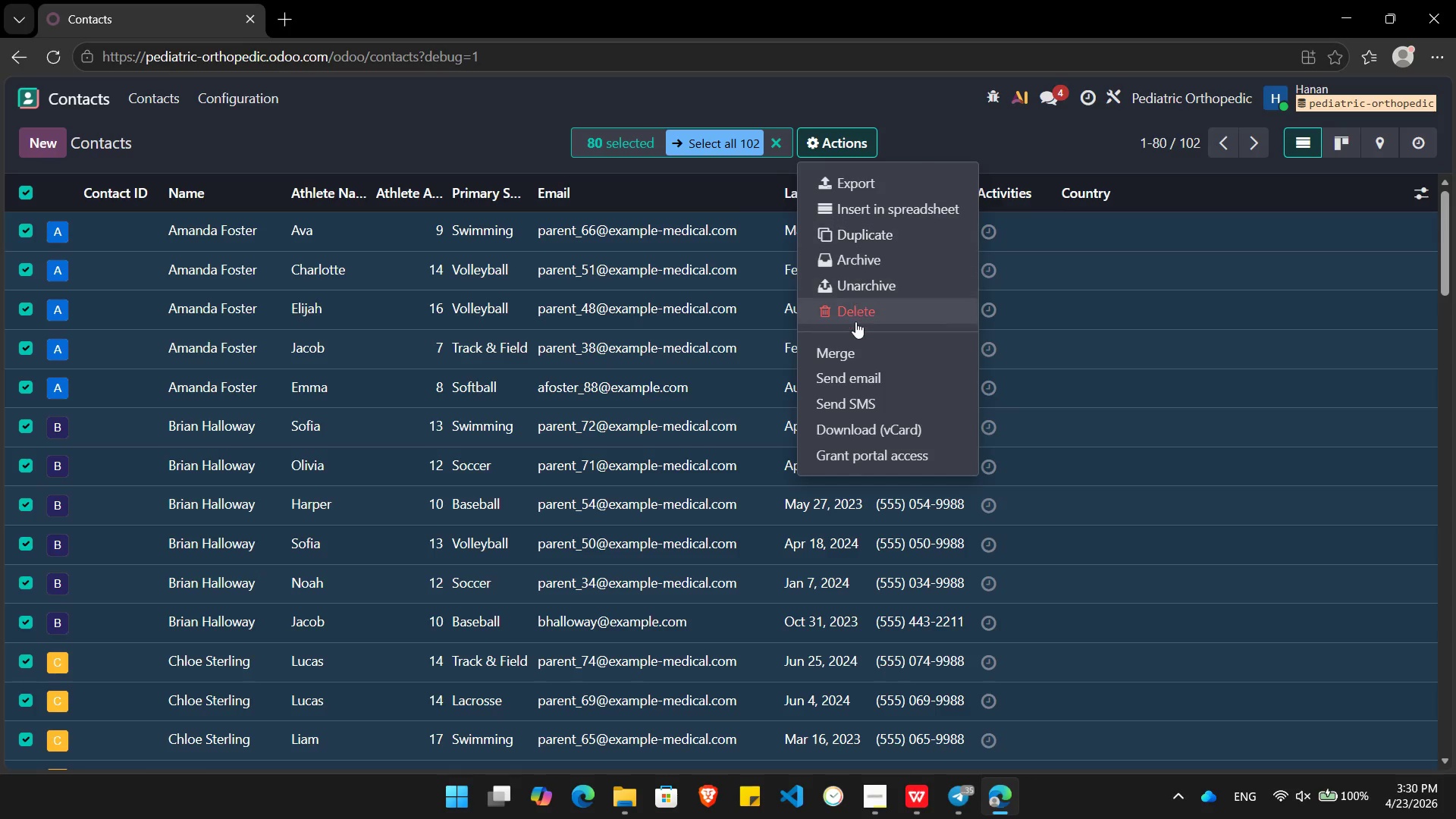 
left_click([855, 322])
 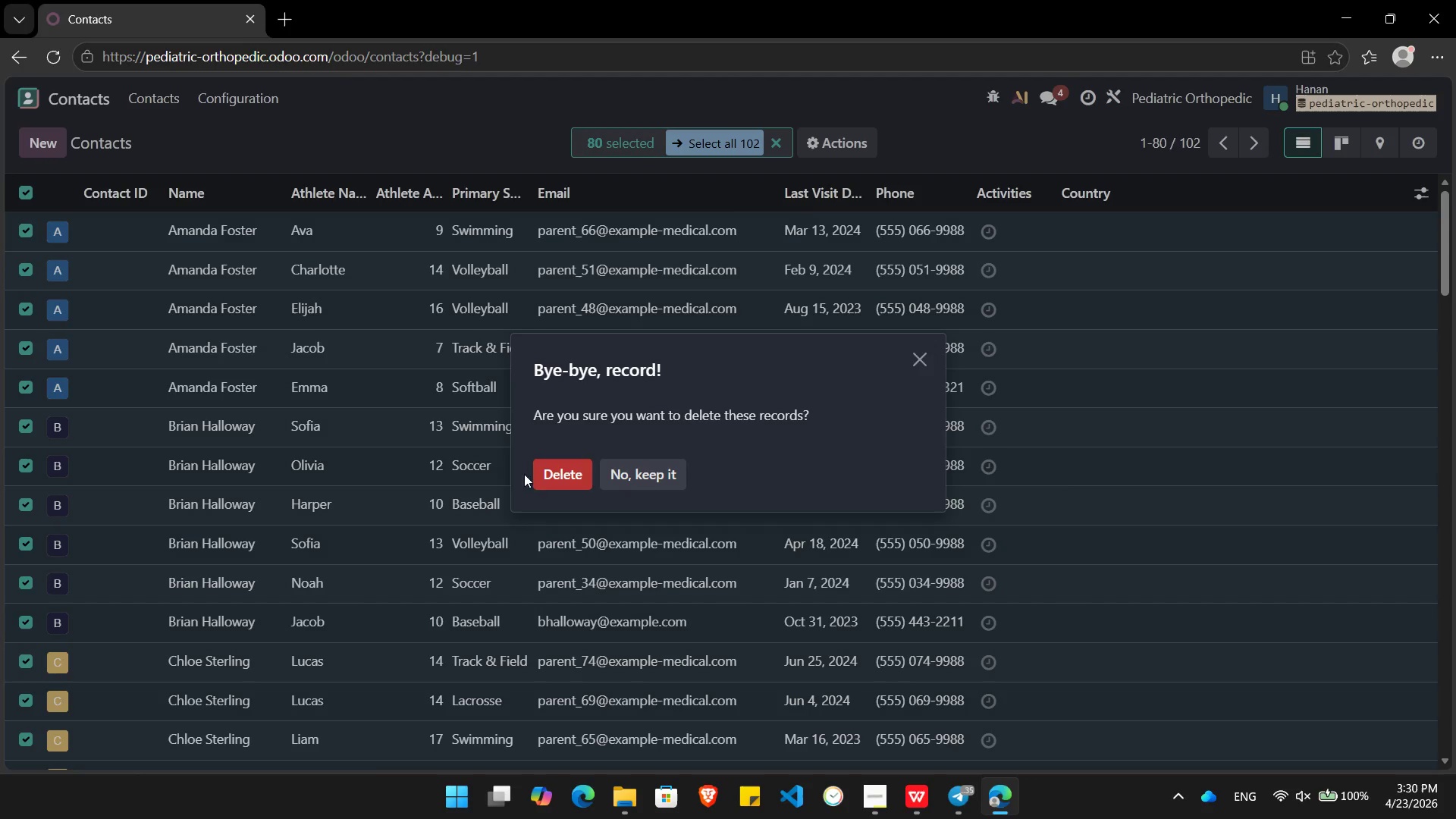 
left_click([554, 474])
 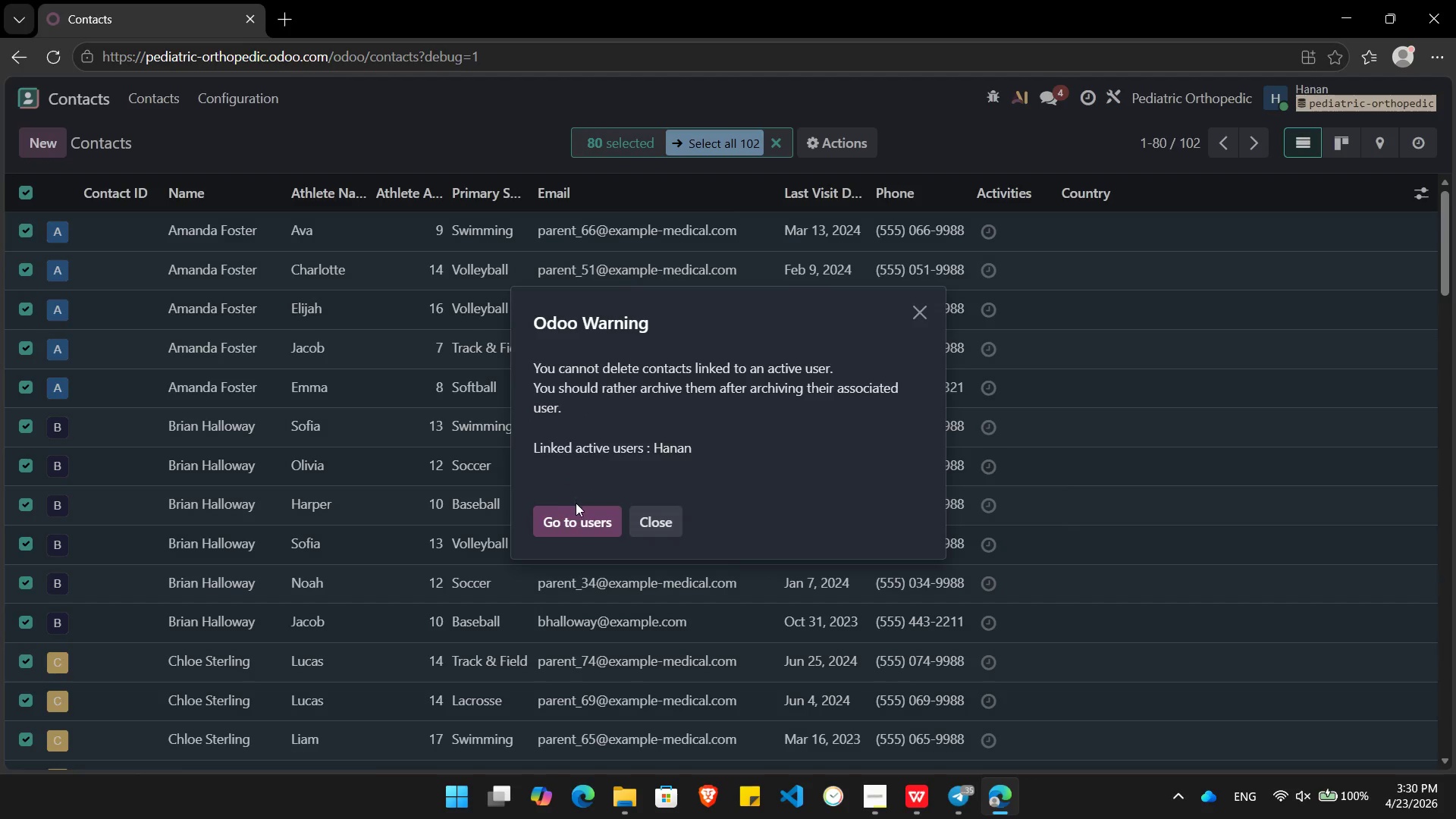 
left_click([577, 519])
 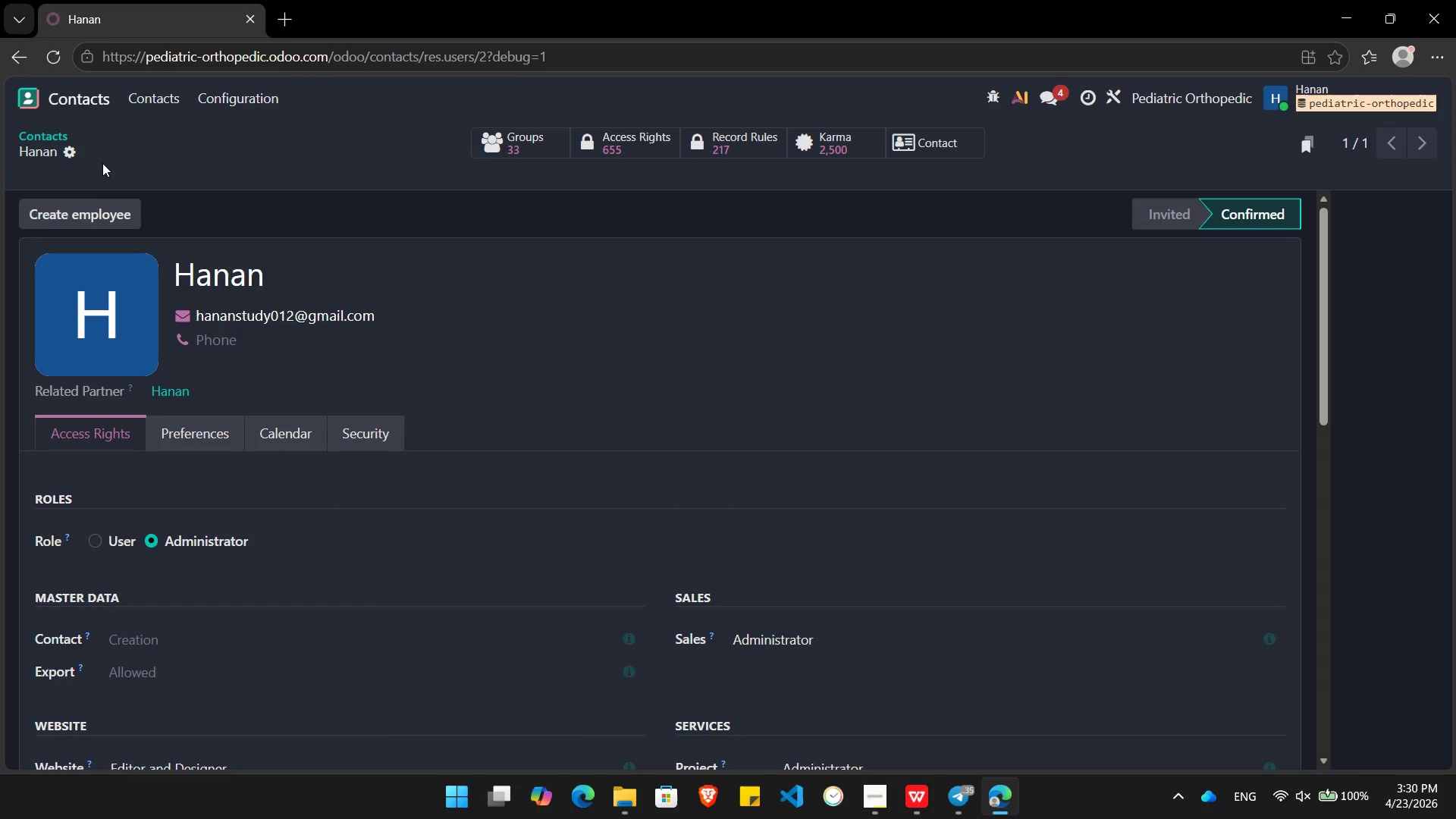 
left_click([23, 61])
 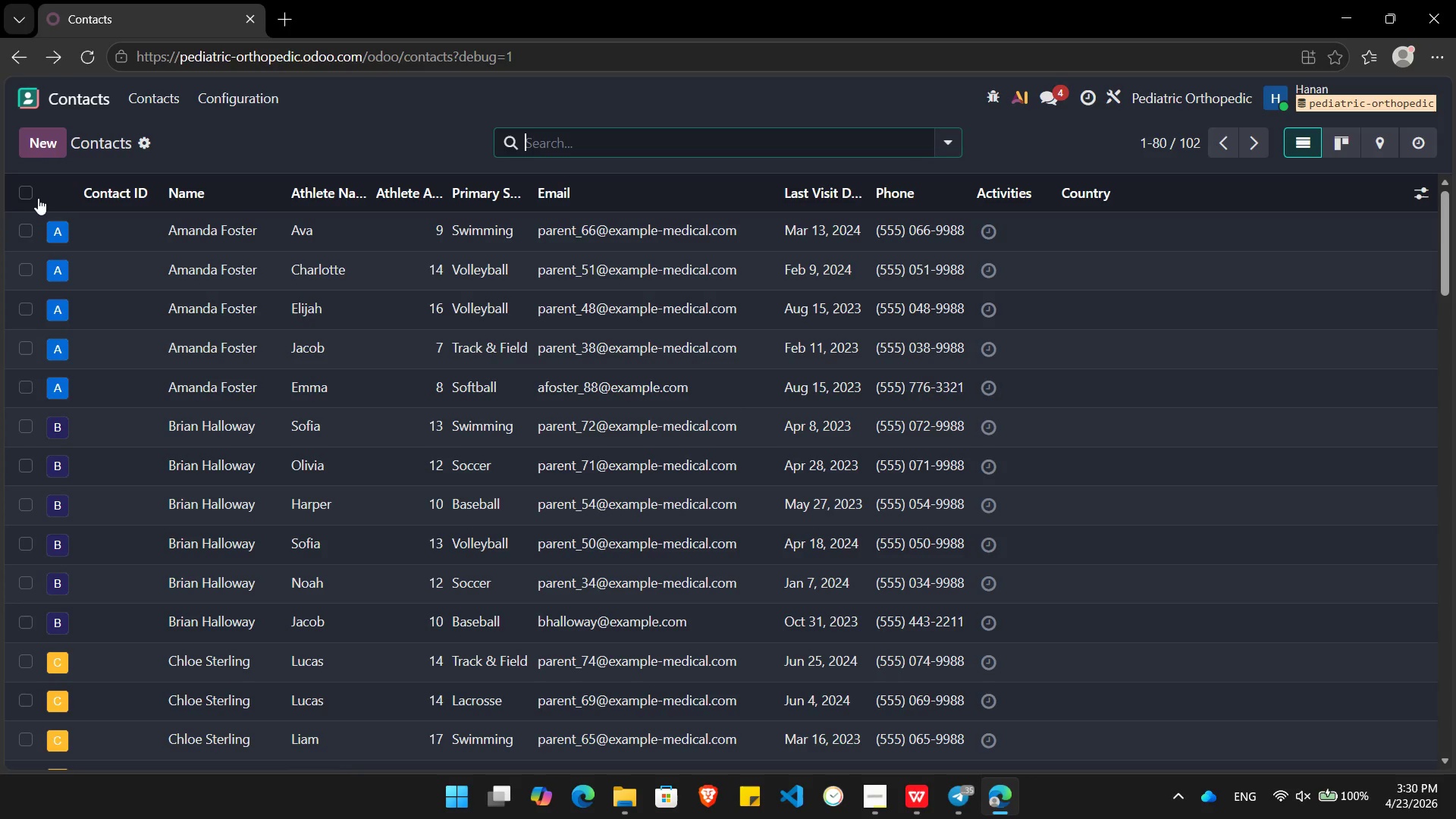 
left_click([25, 193])
 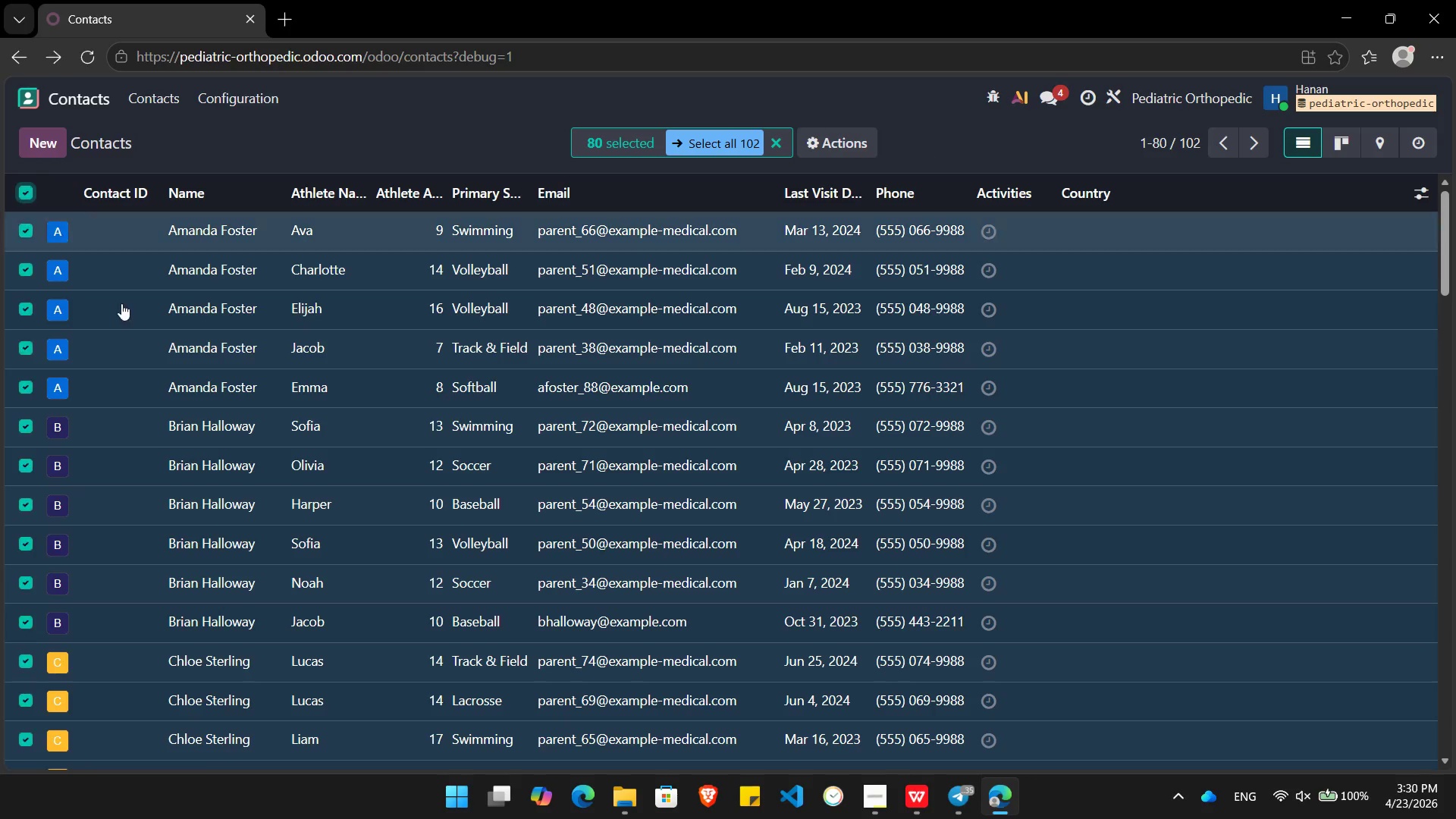 
mouse_move([203, 425])
 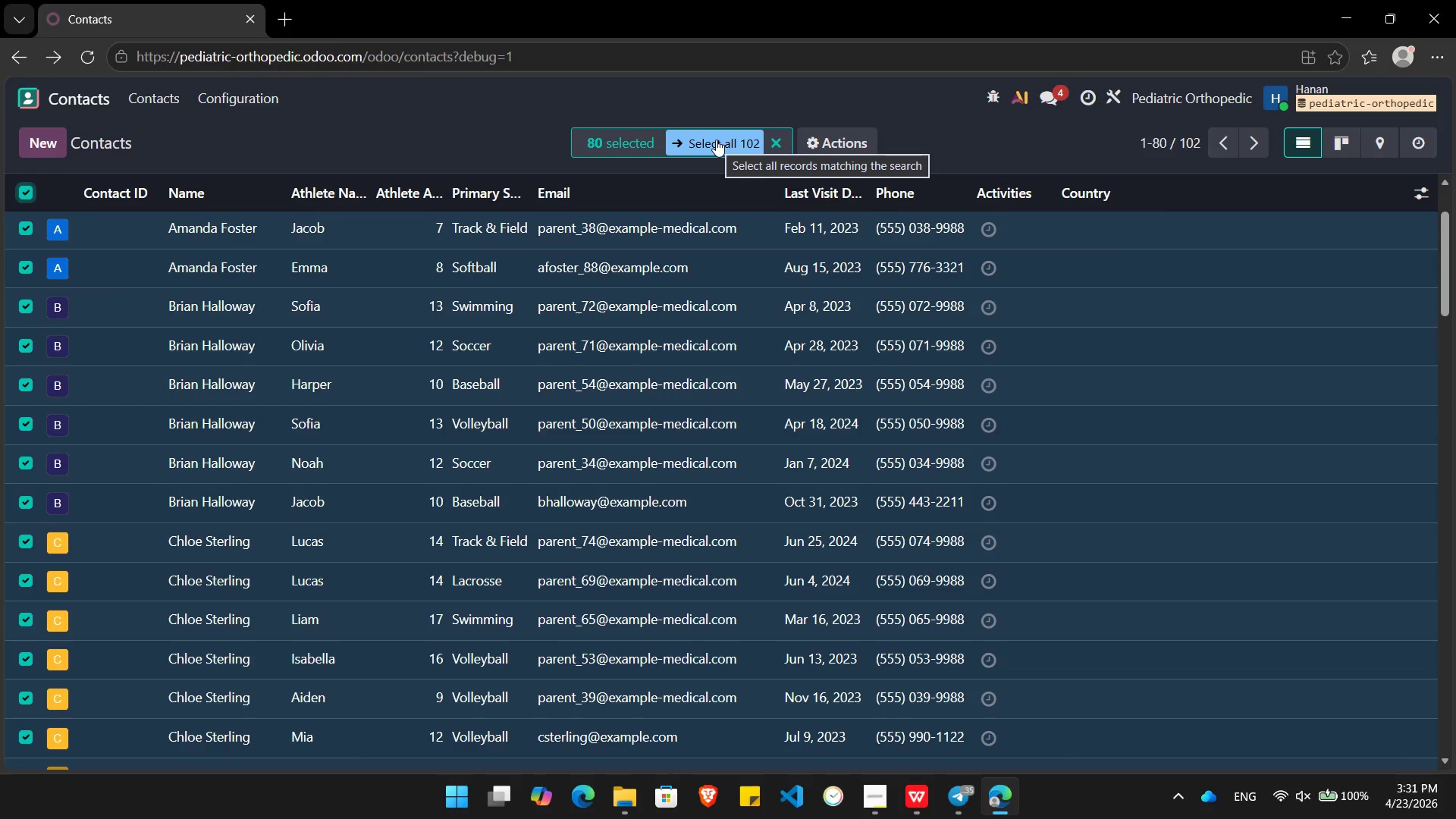 
left_click([716, 140])
 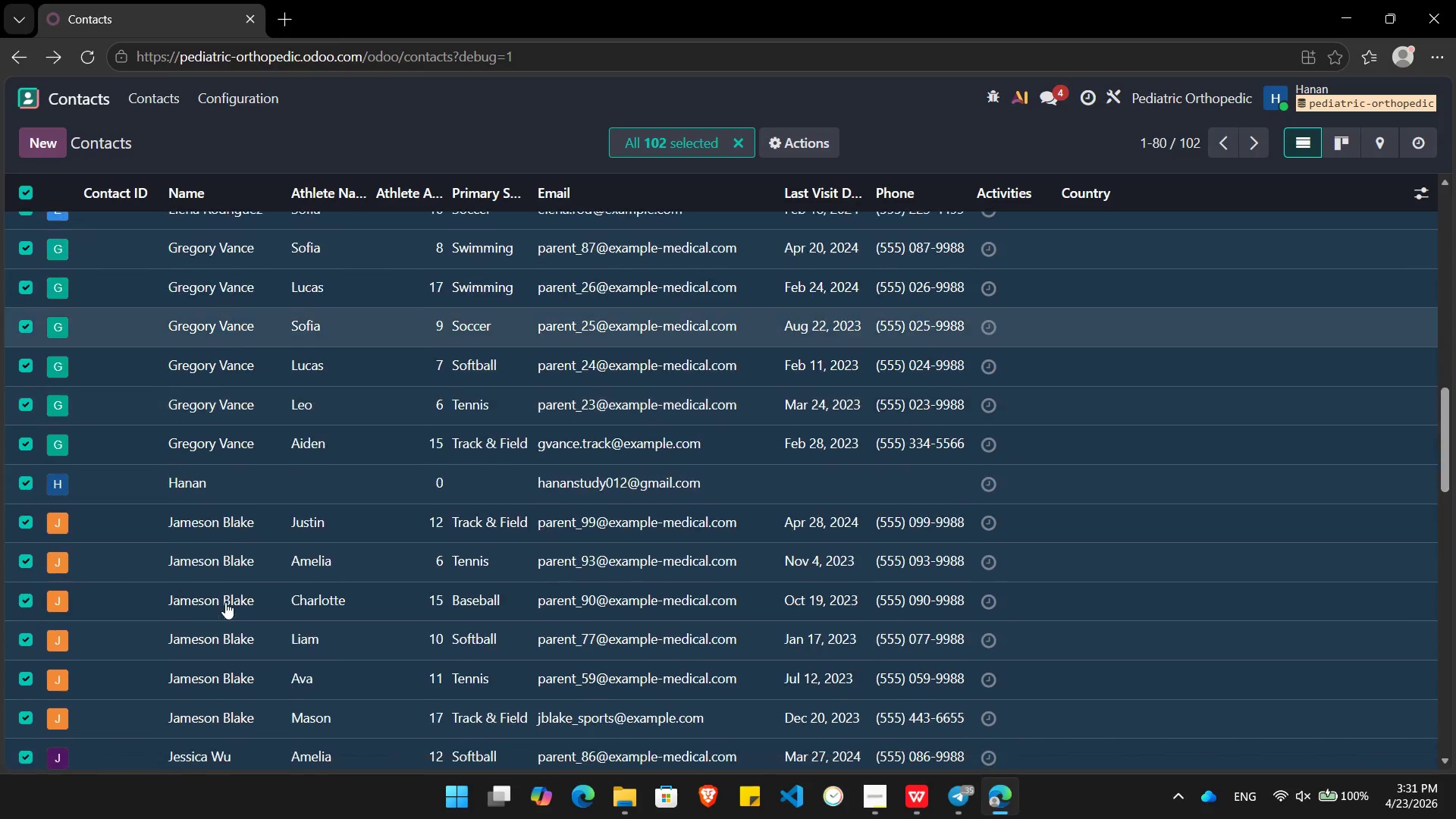 
wait(7.73)
 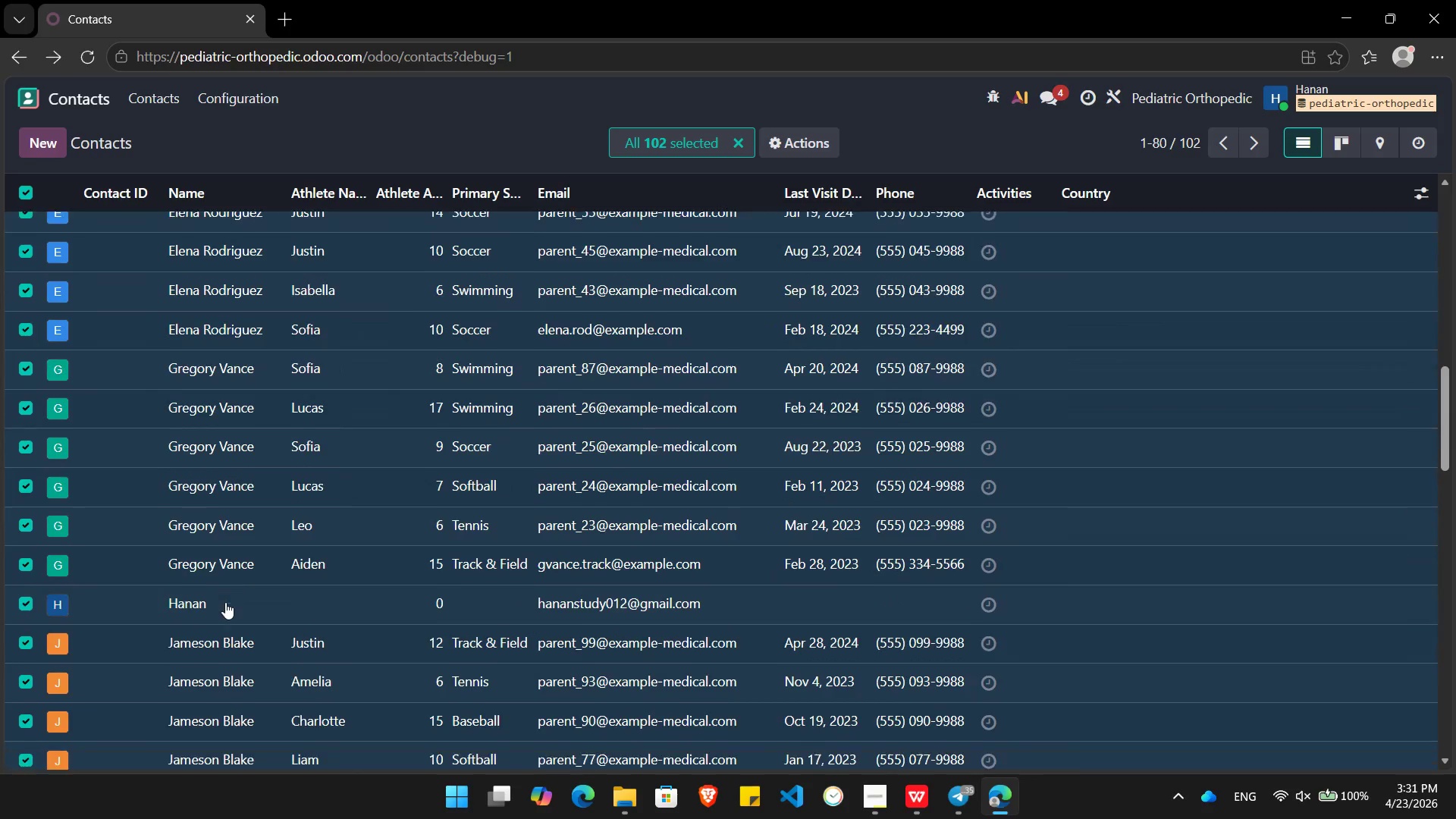 
left_click([25, 484])
 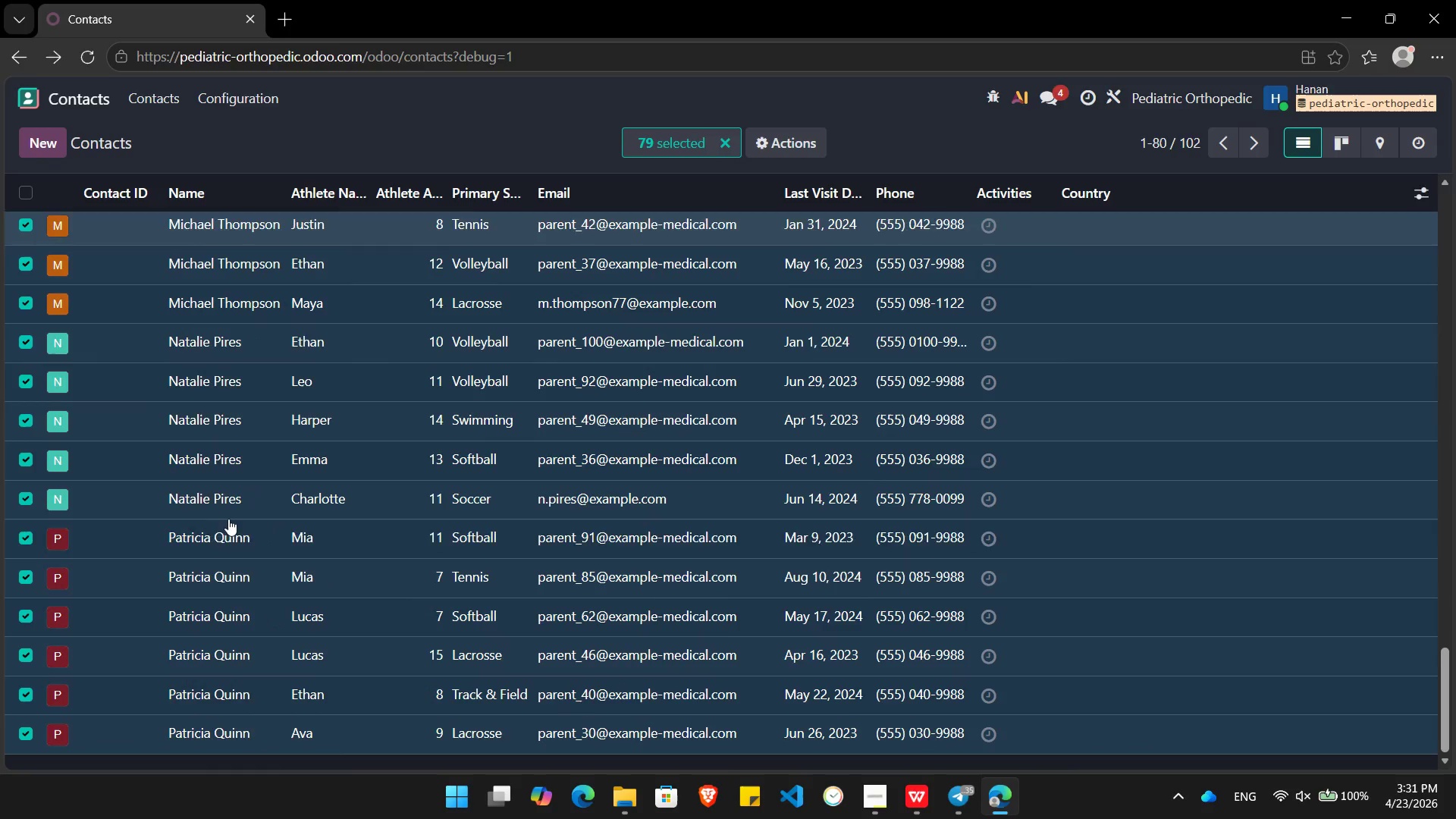 
wait(12.5)
 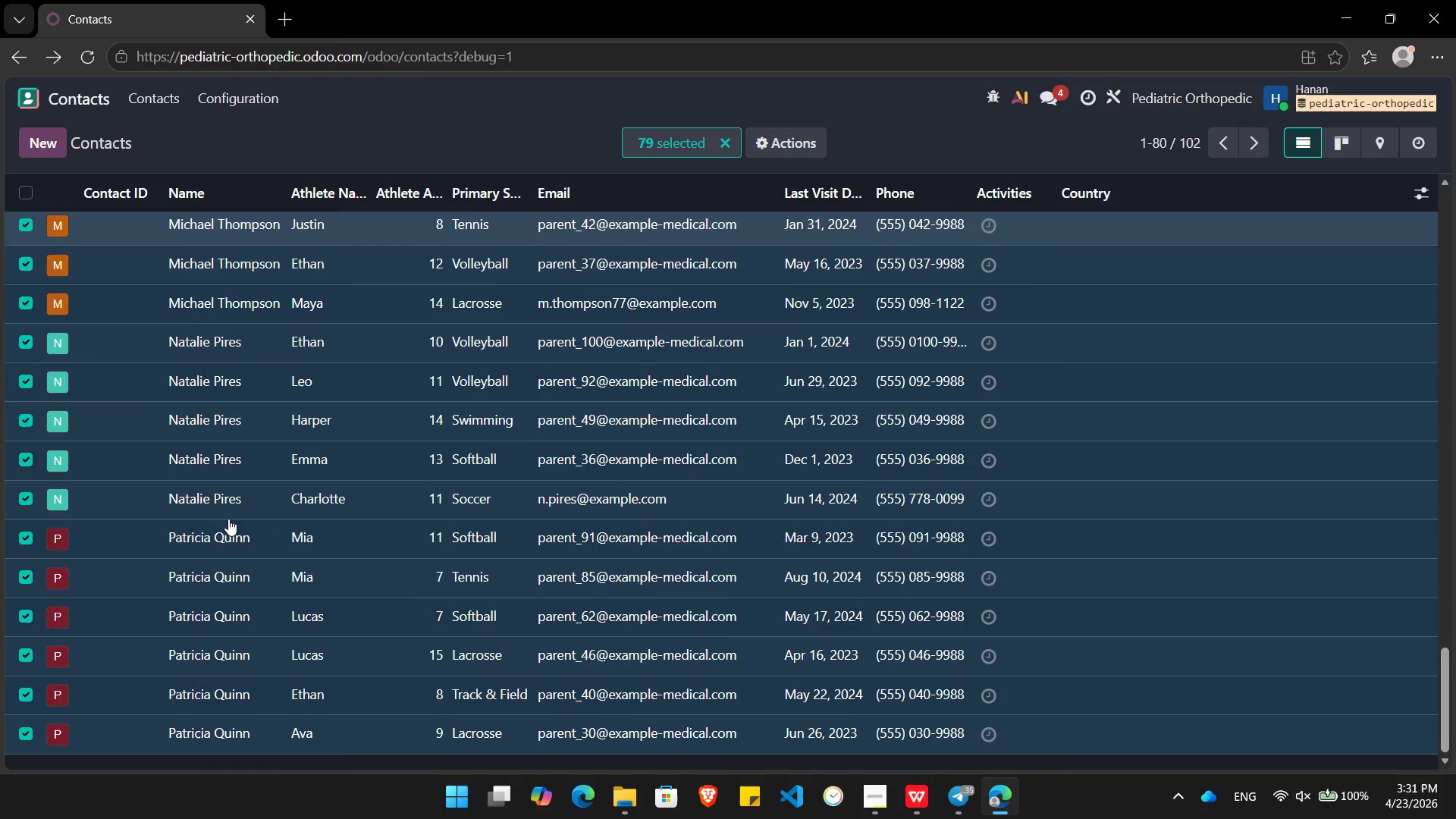 
left_click([1255, 148])
 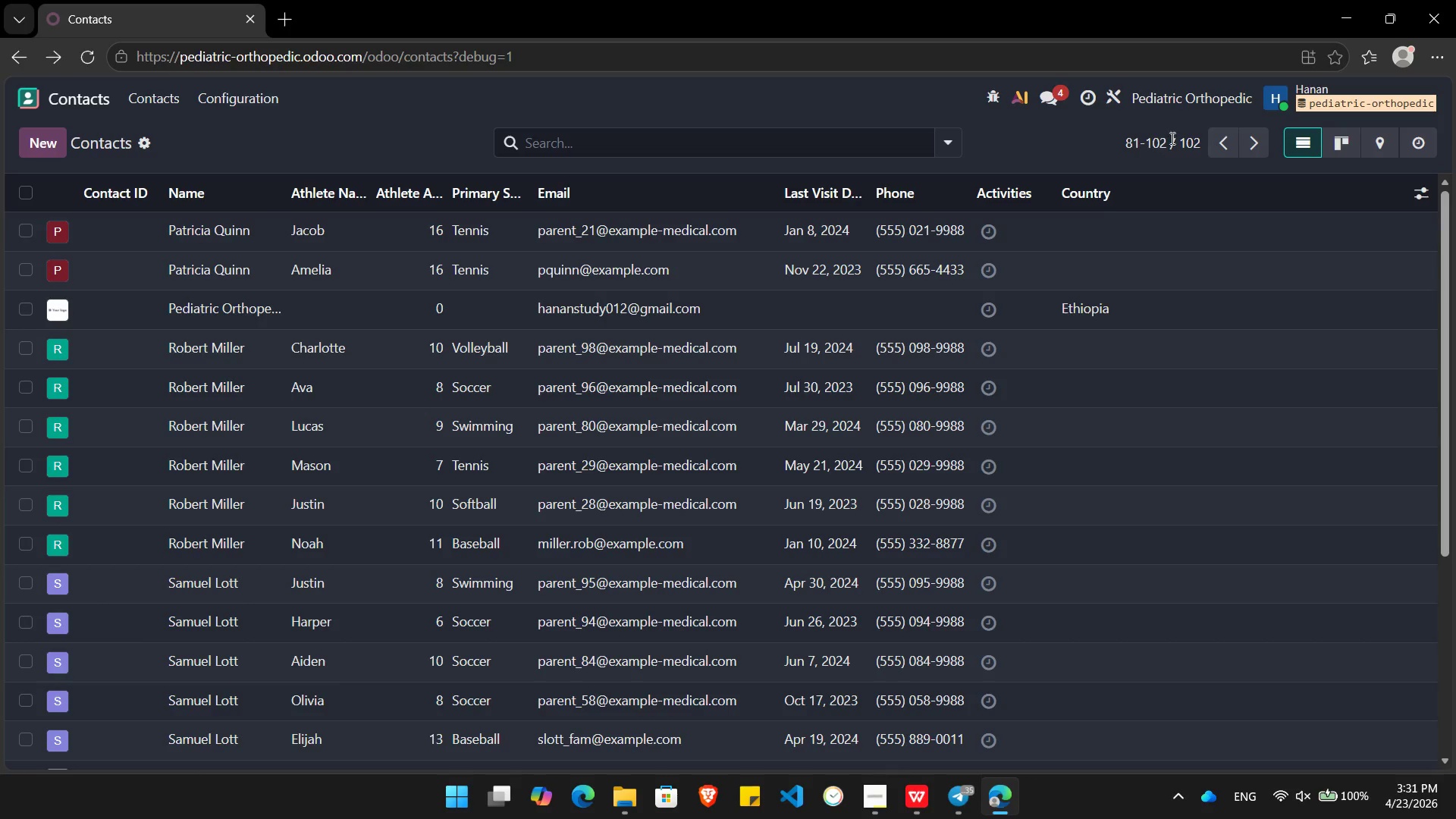 
left_click([1213, 147])
 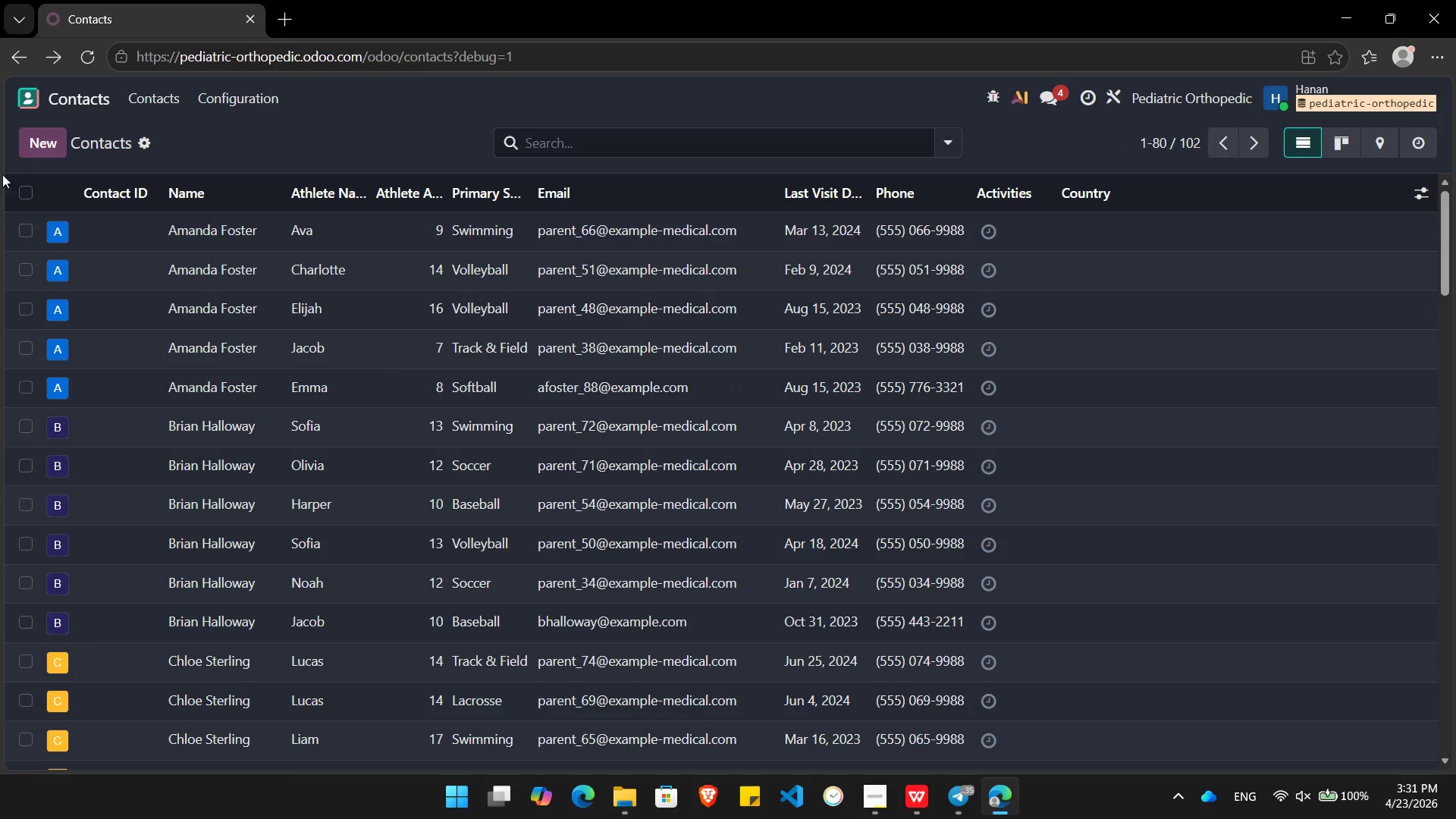 
left_click([27, 191])
 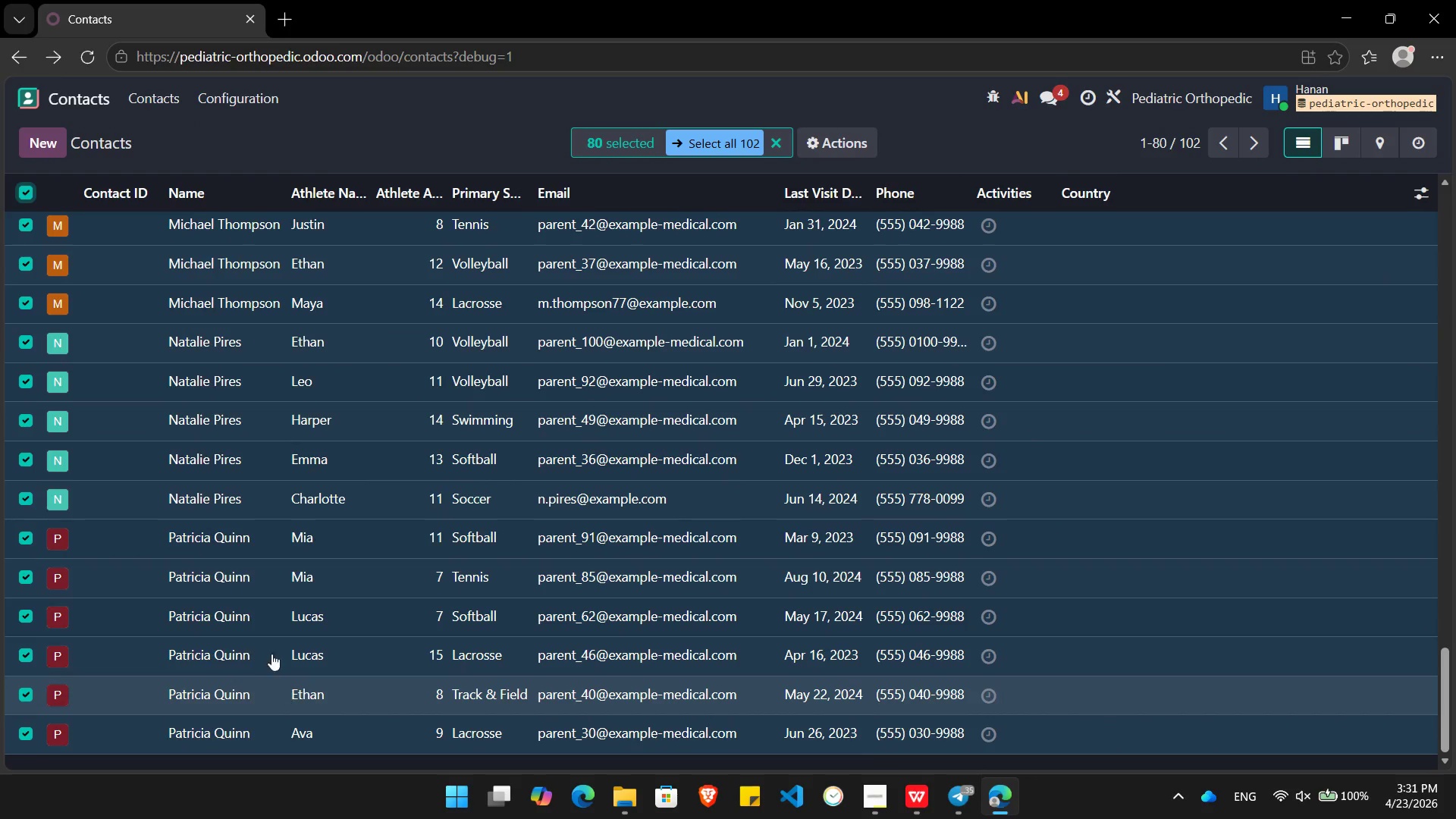 
wait(9.12)
 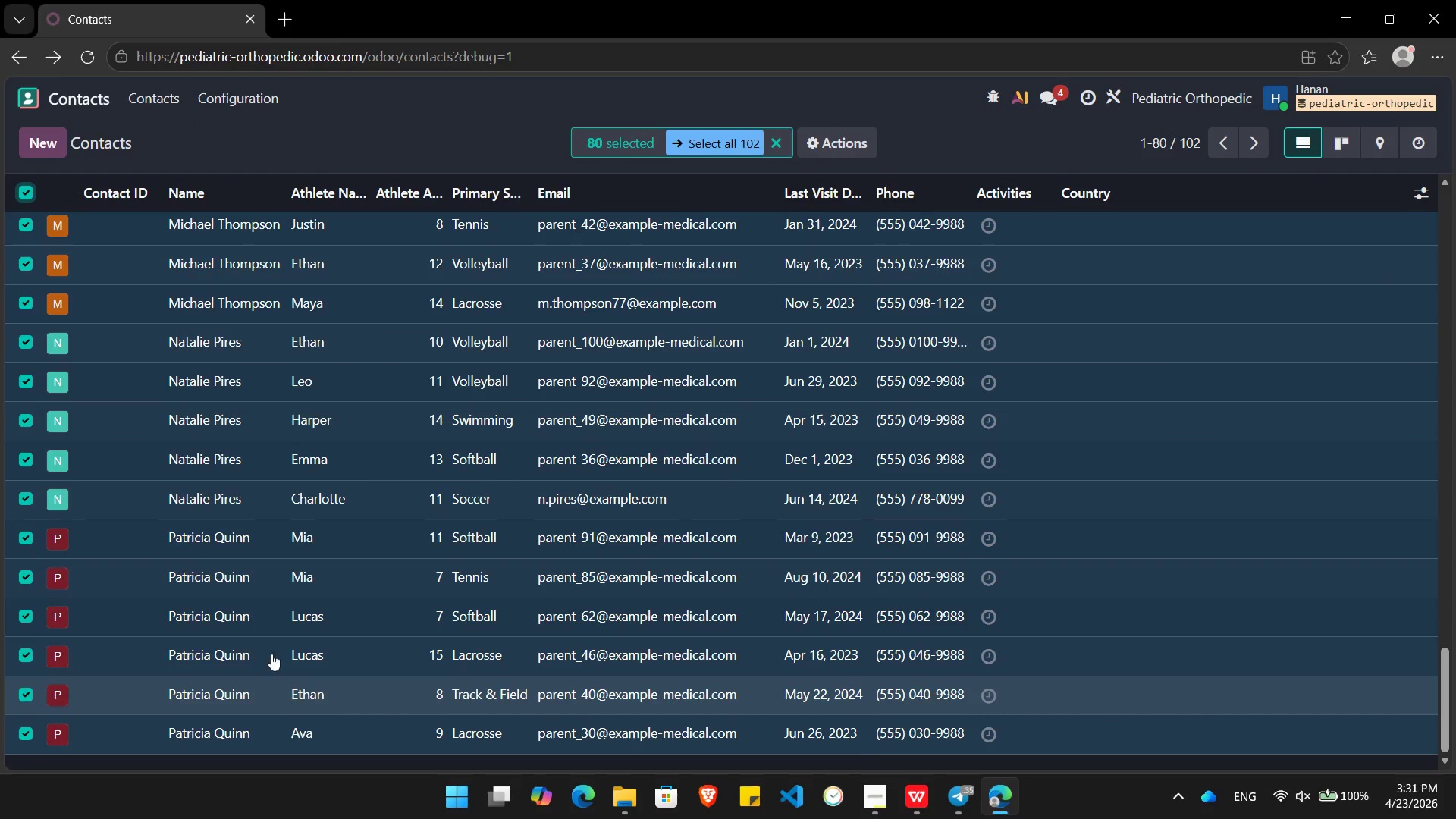 
left_click([27, 493])
 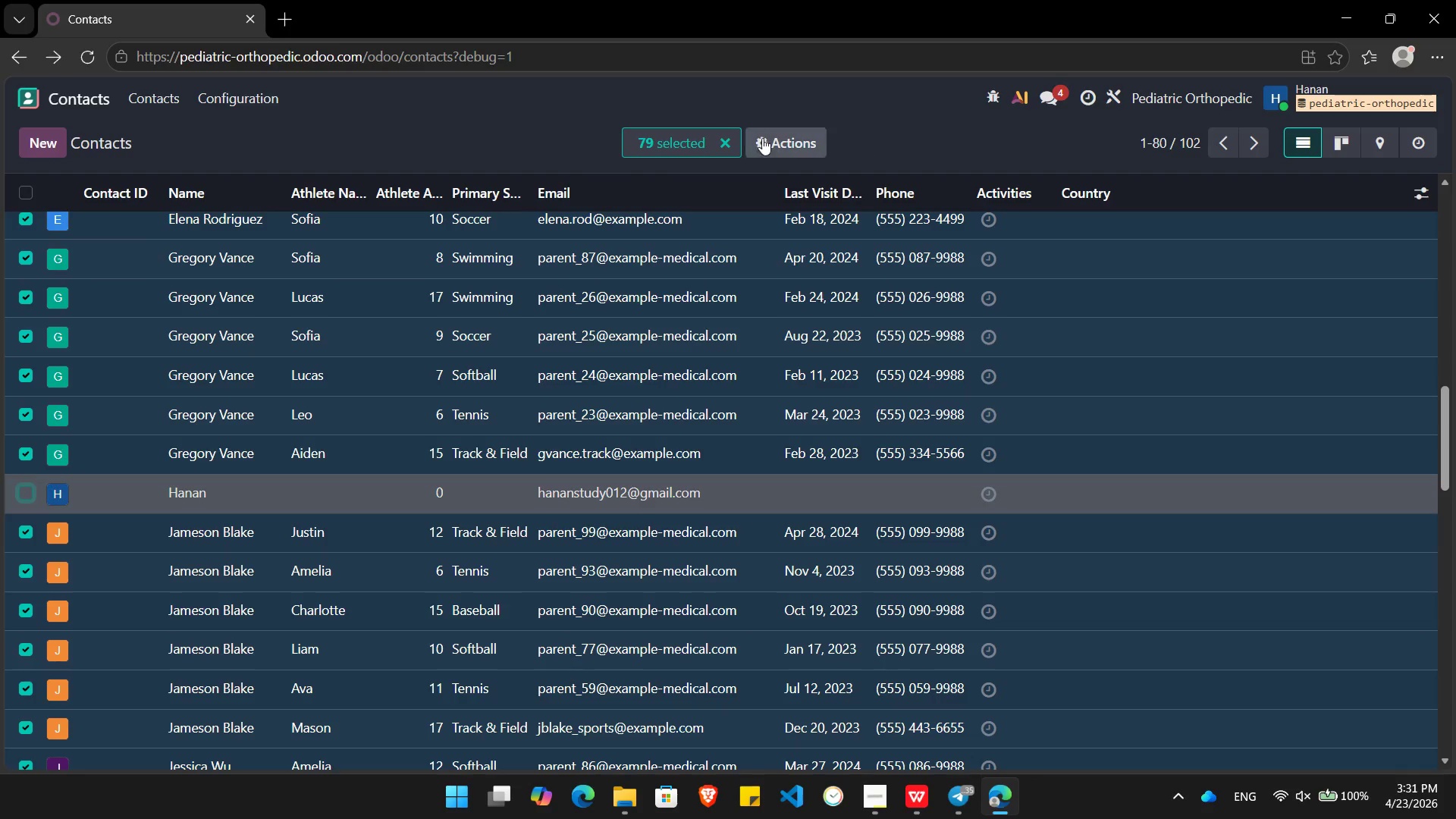 
left_click([777, 142])
 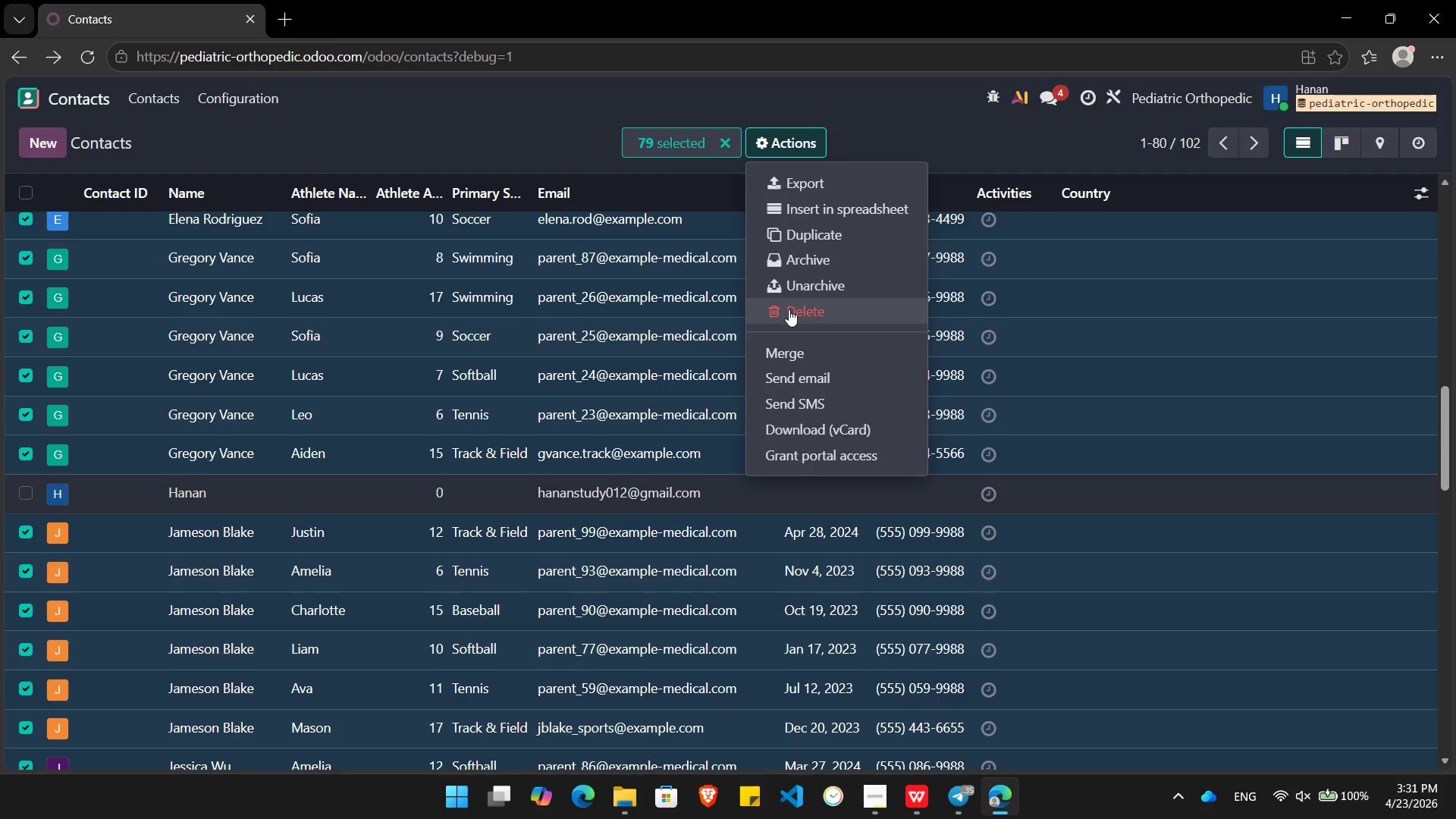 
left_click([789, 309])
 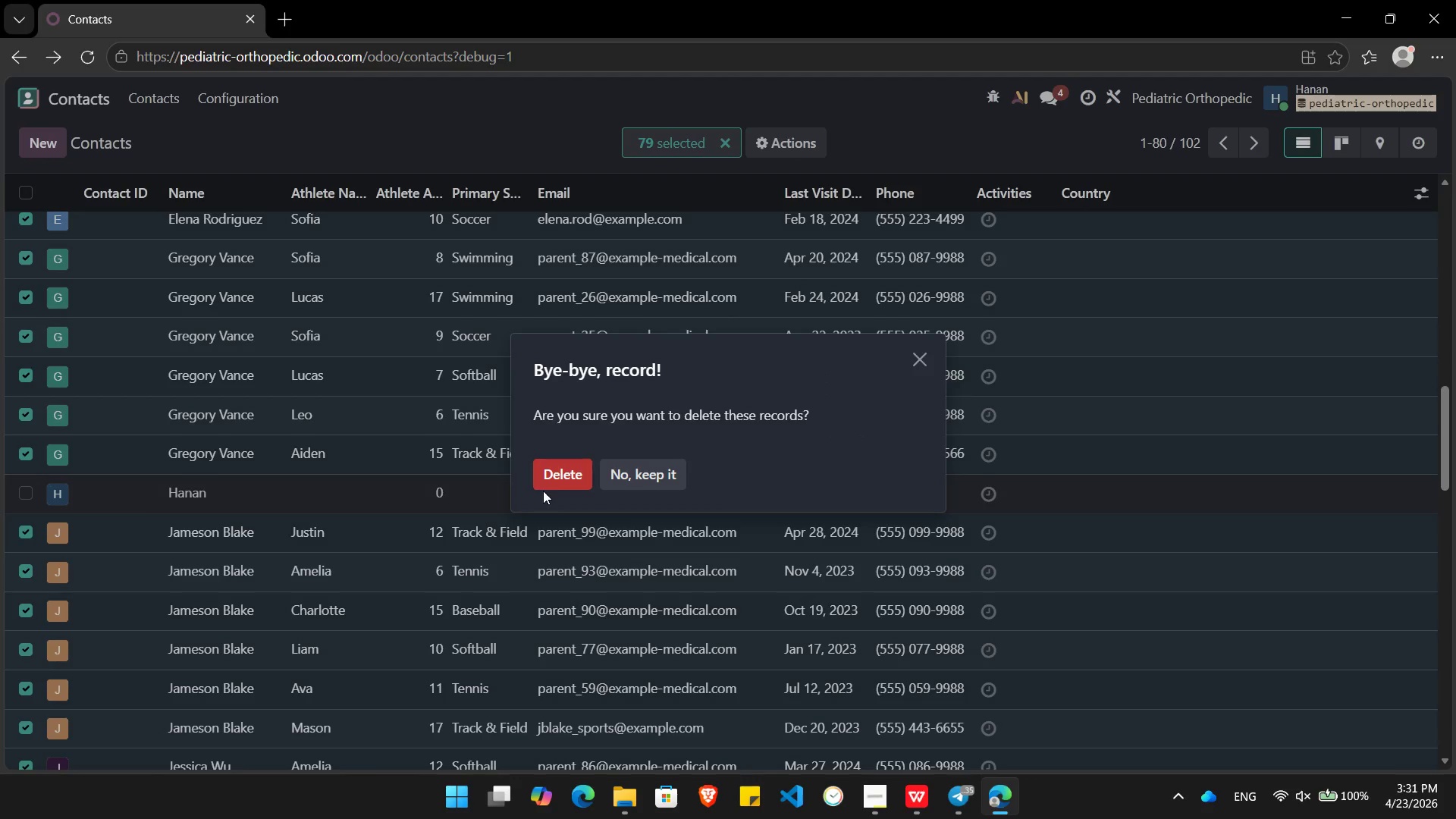 
left_click([550, 479])
 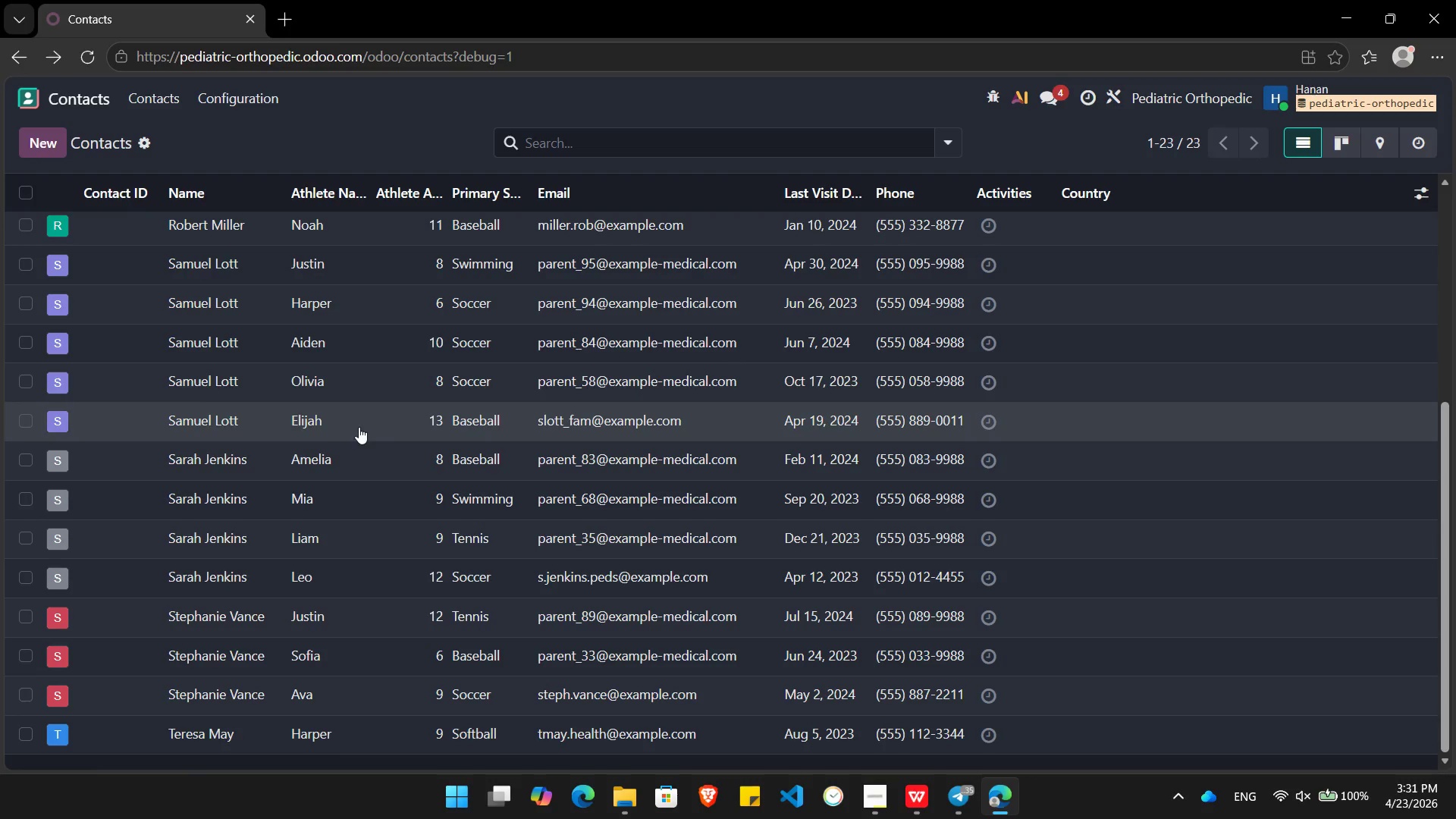 
left_click([29, 200])
 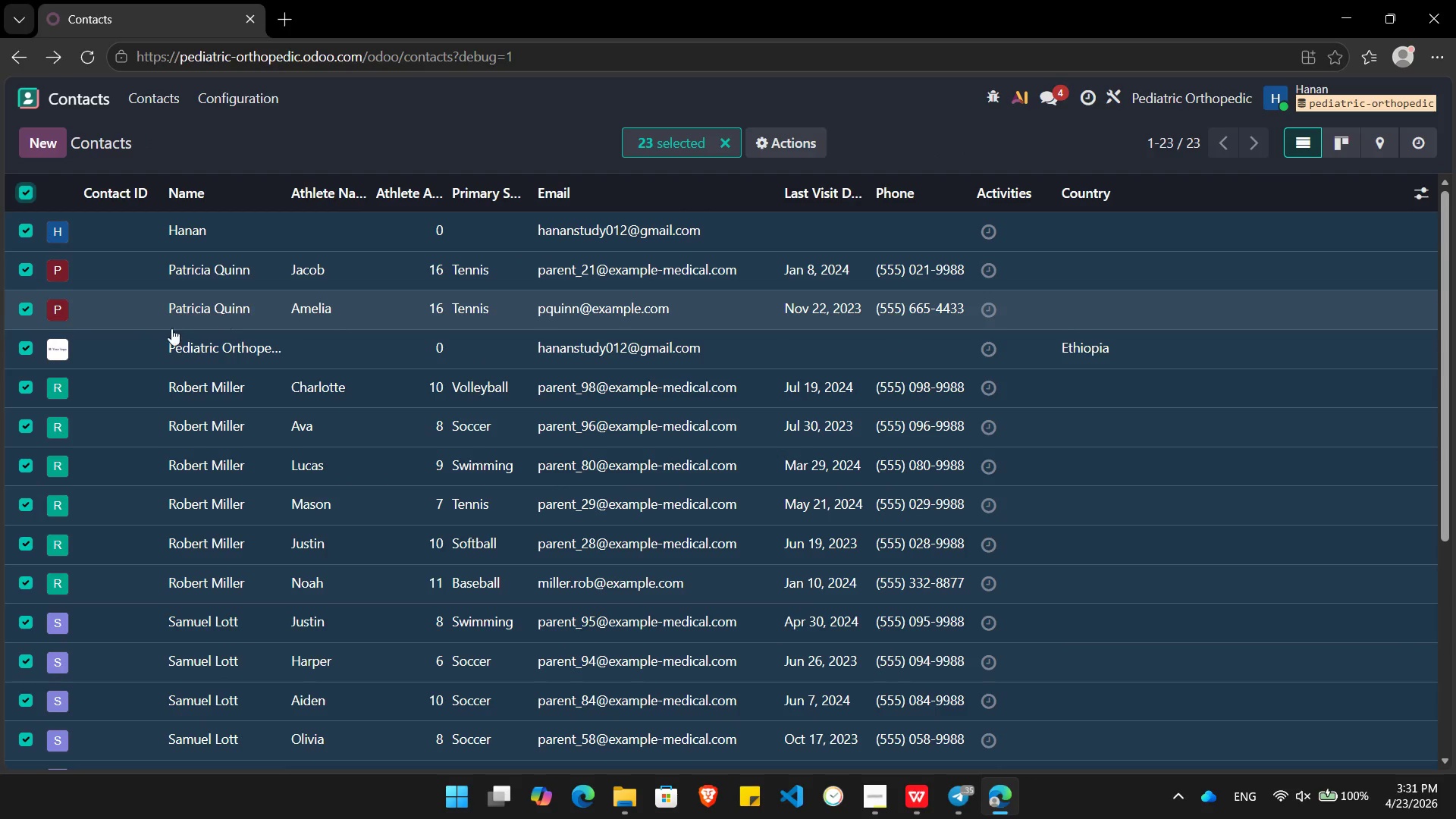 
left_click([21, 350])
 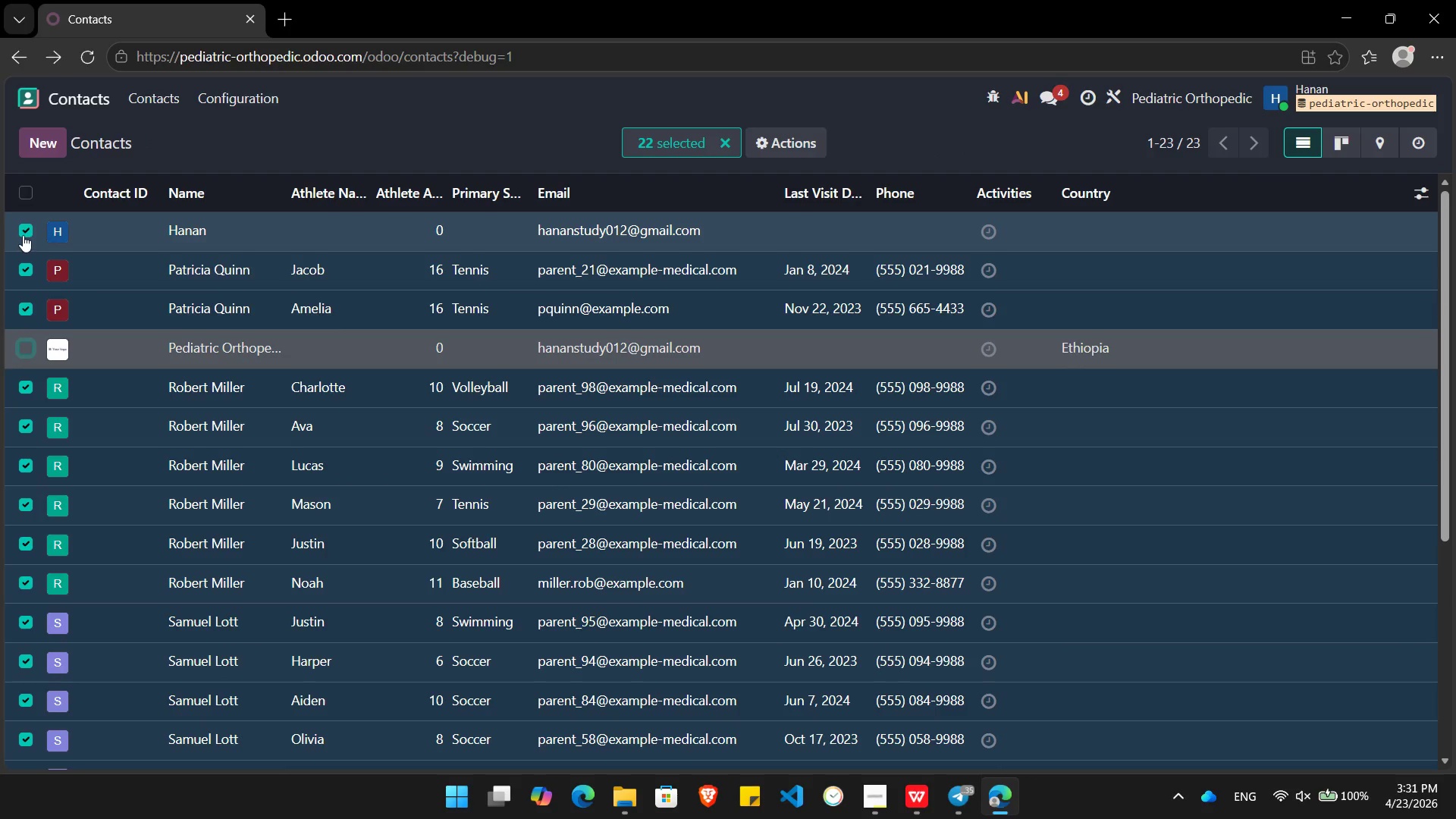 
left_click([23, 234])
 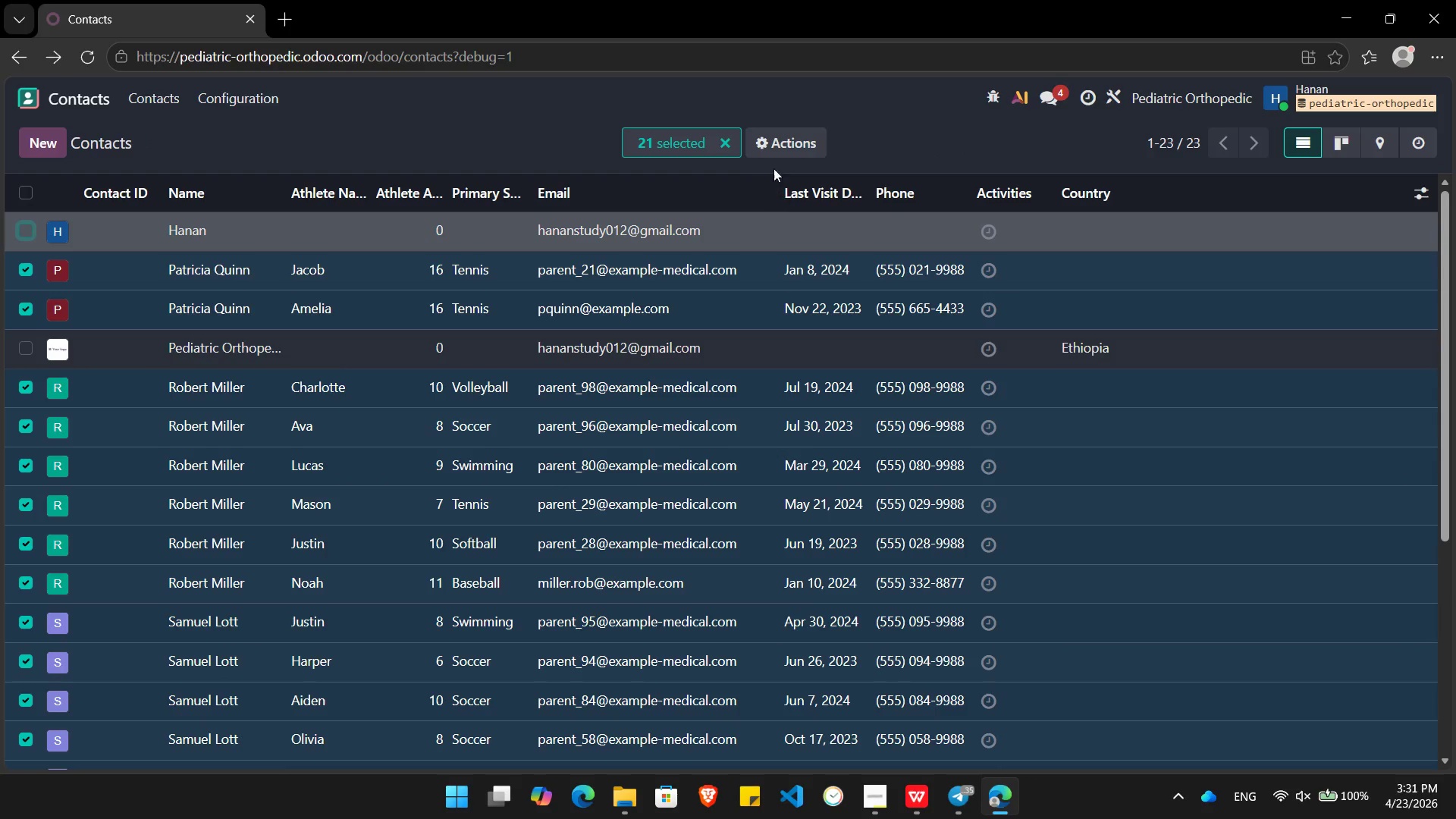 
left_click([778, 149])
 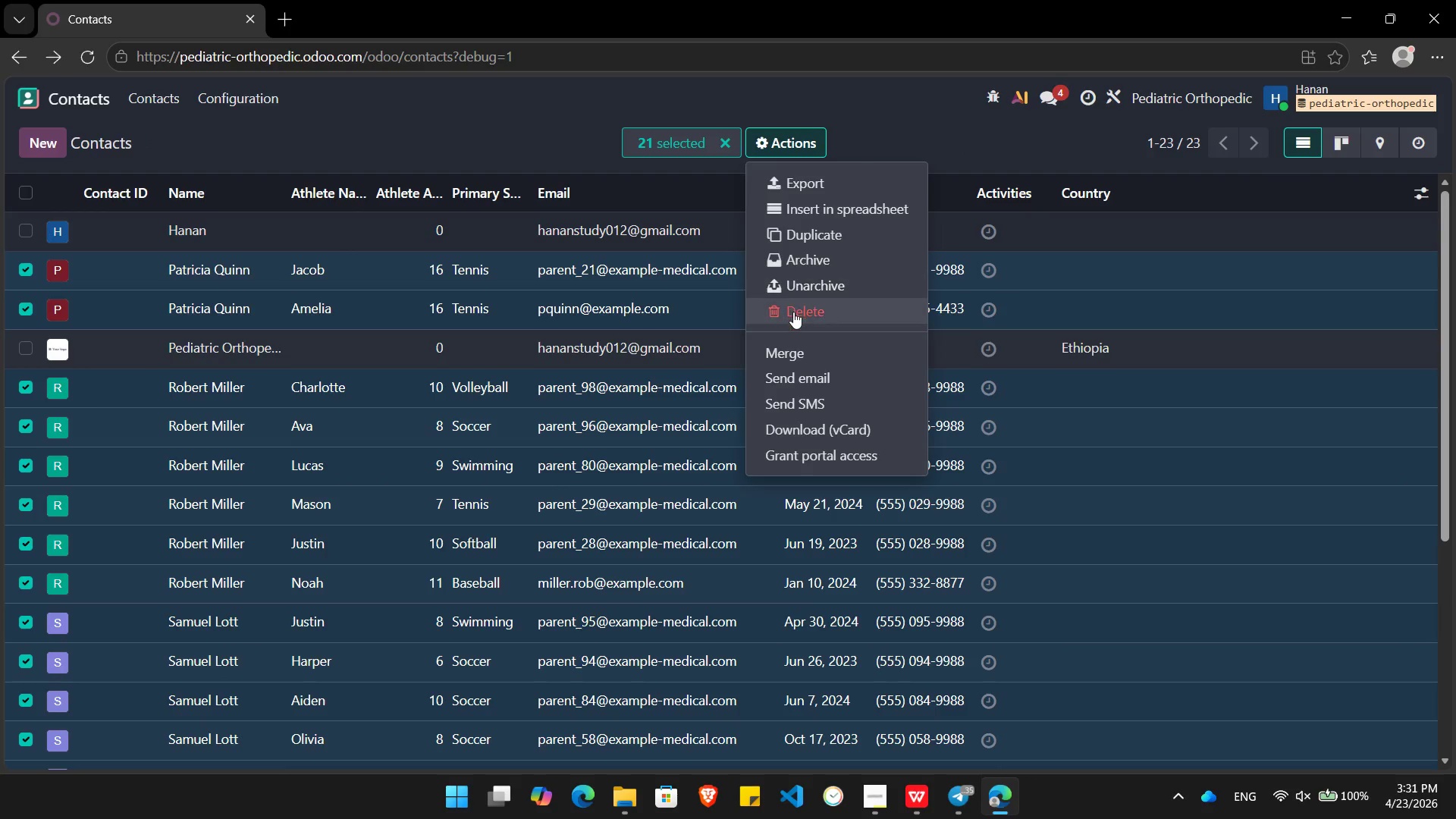 
left_click([793, 312])
 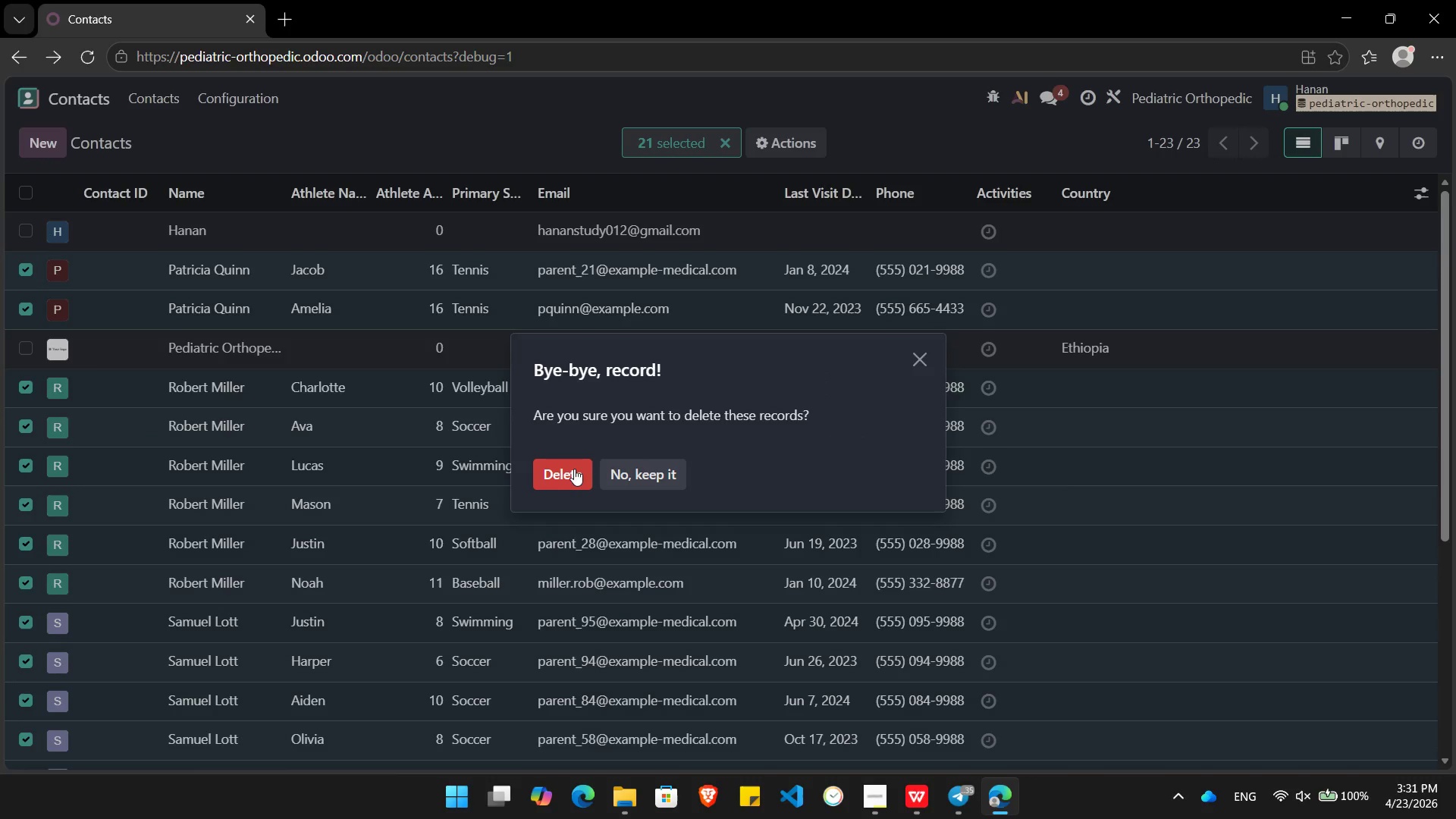 
left_click([570, 473])
 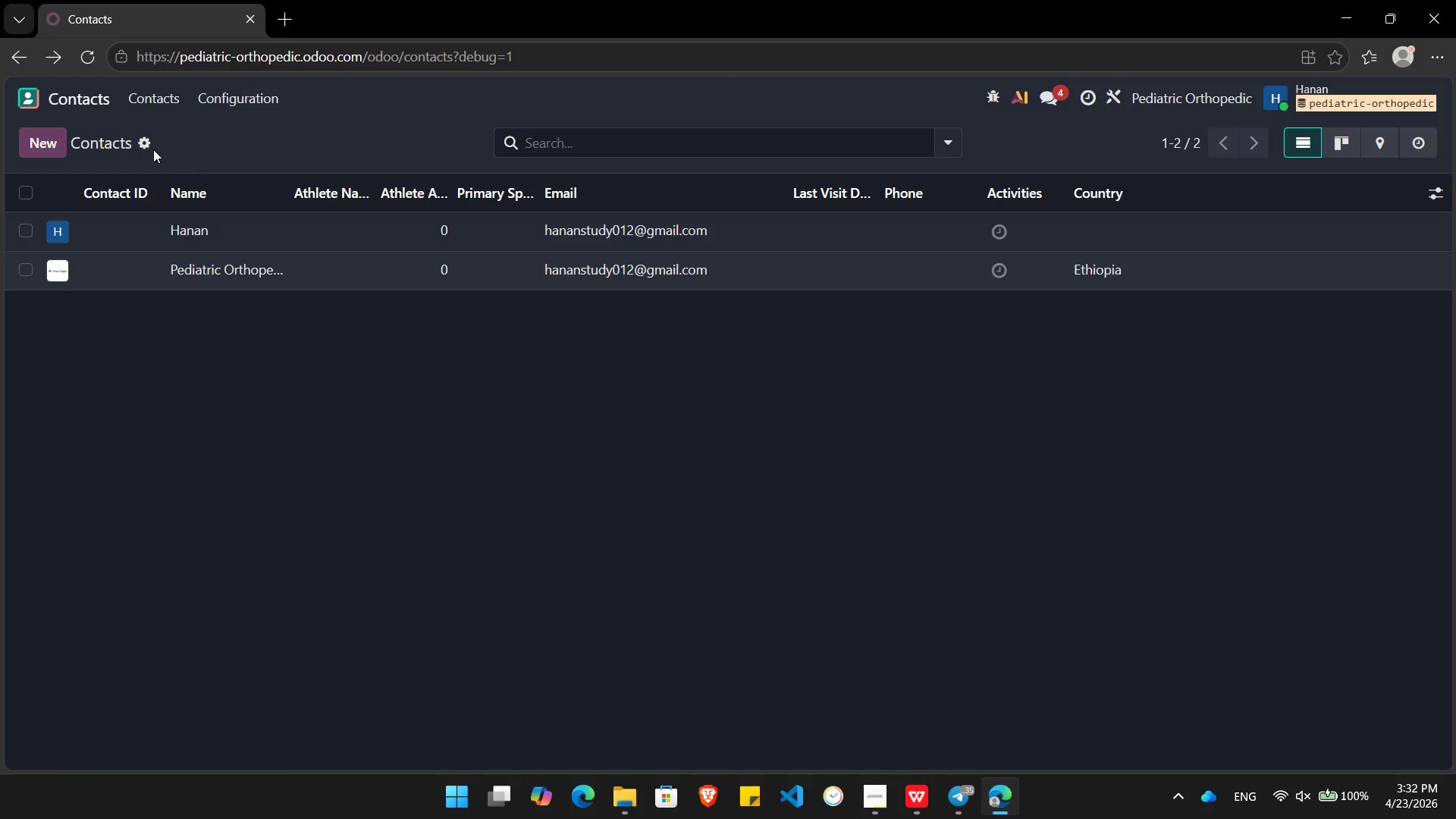 
left_click([147, 148])
 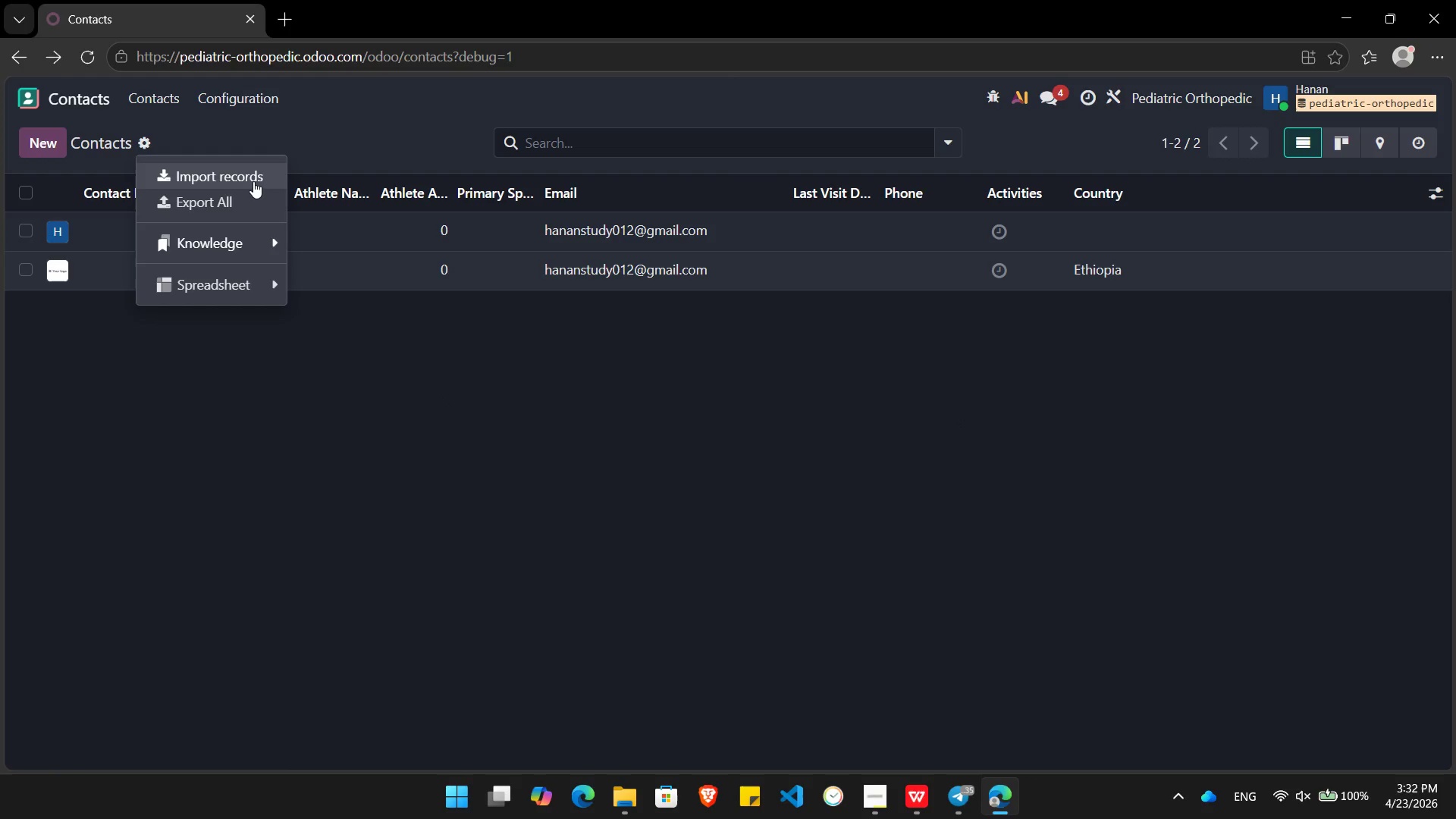 
left_click([253, 181])
 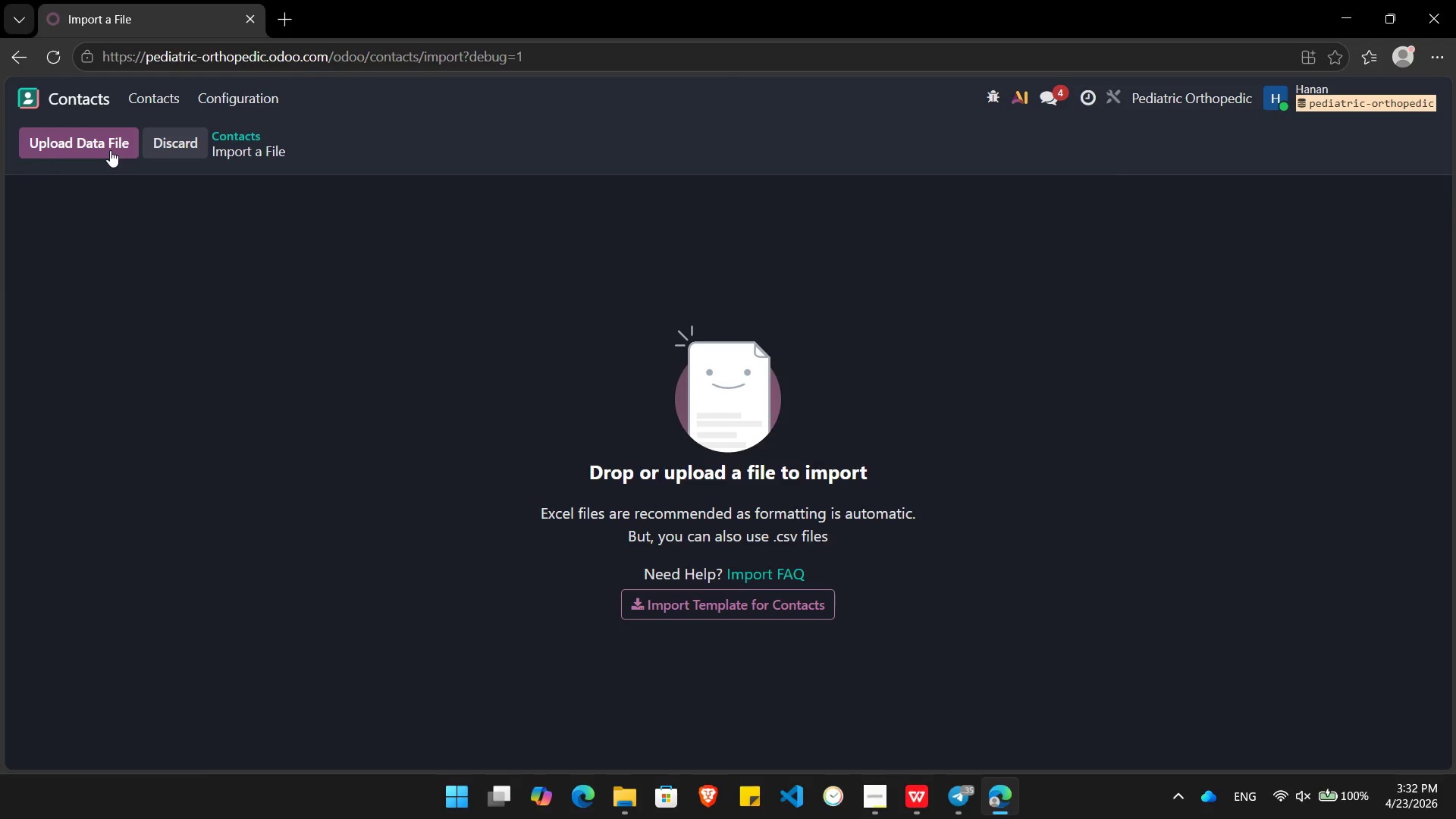 
left_click([85, 144])
 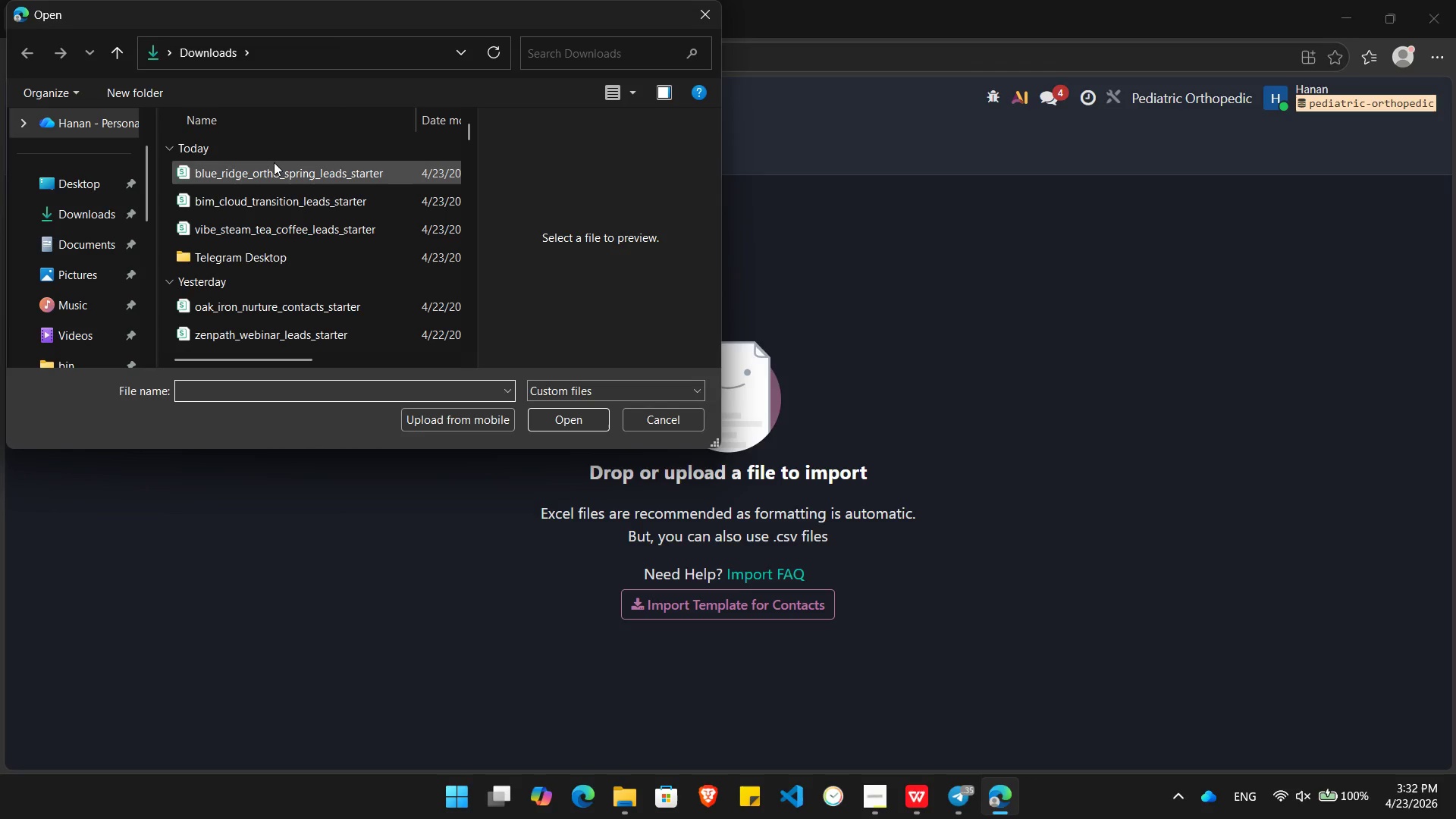 
double_click([274, 171])
 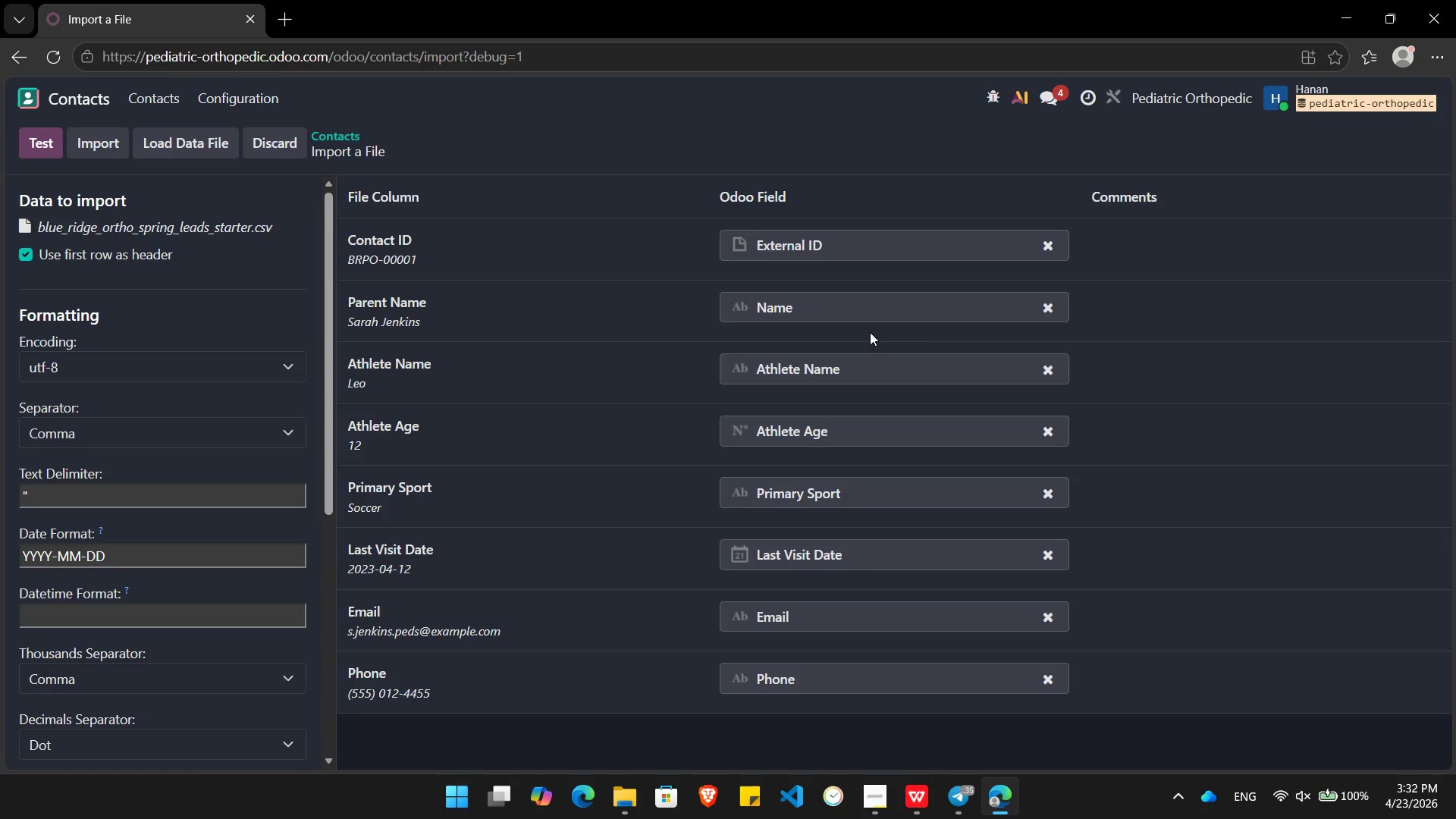 
wait(9.22)
 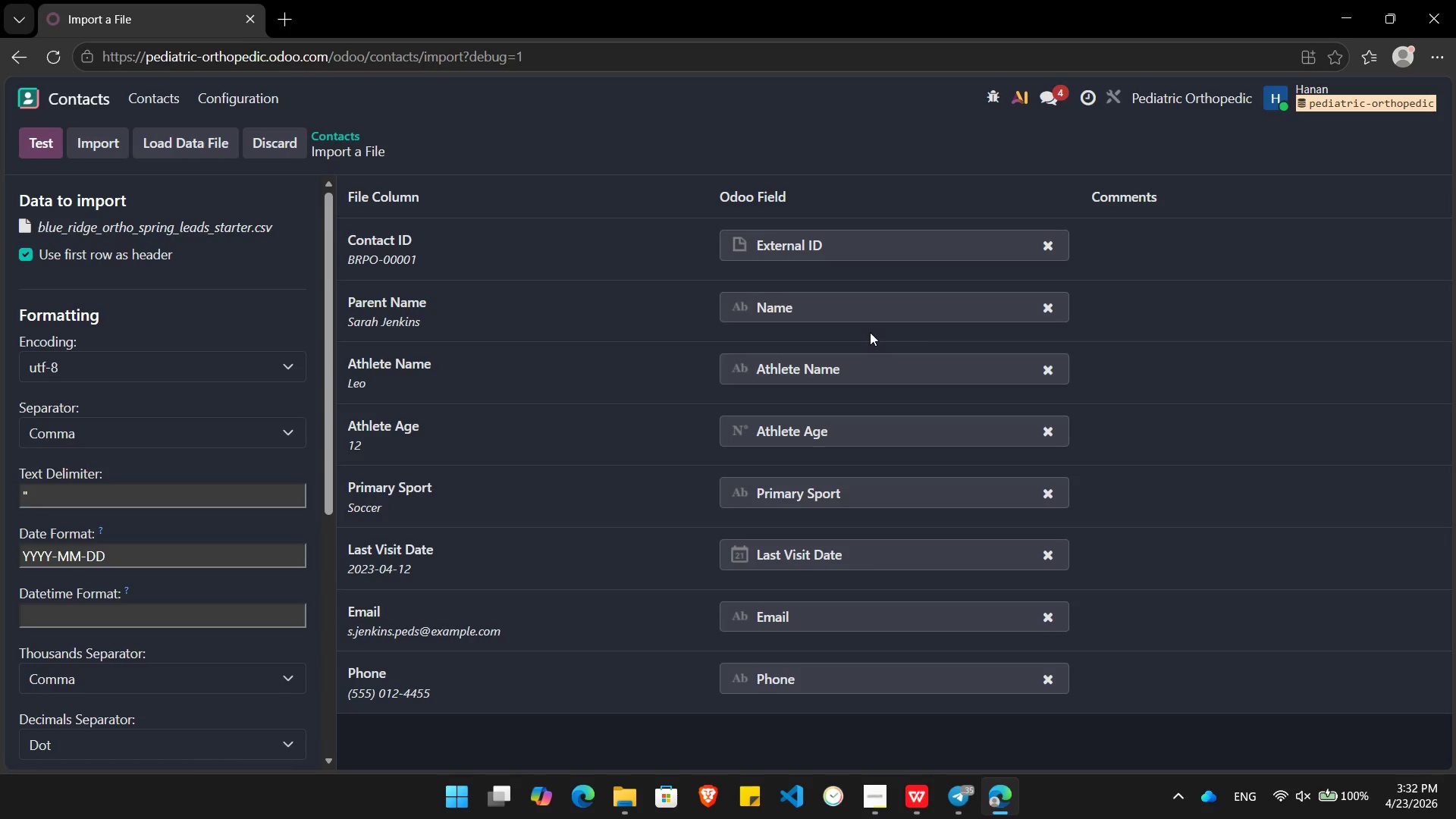 
left_click([858, 245])
 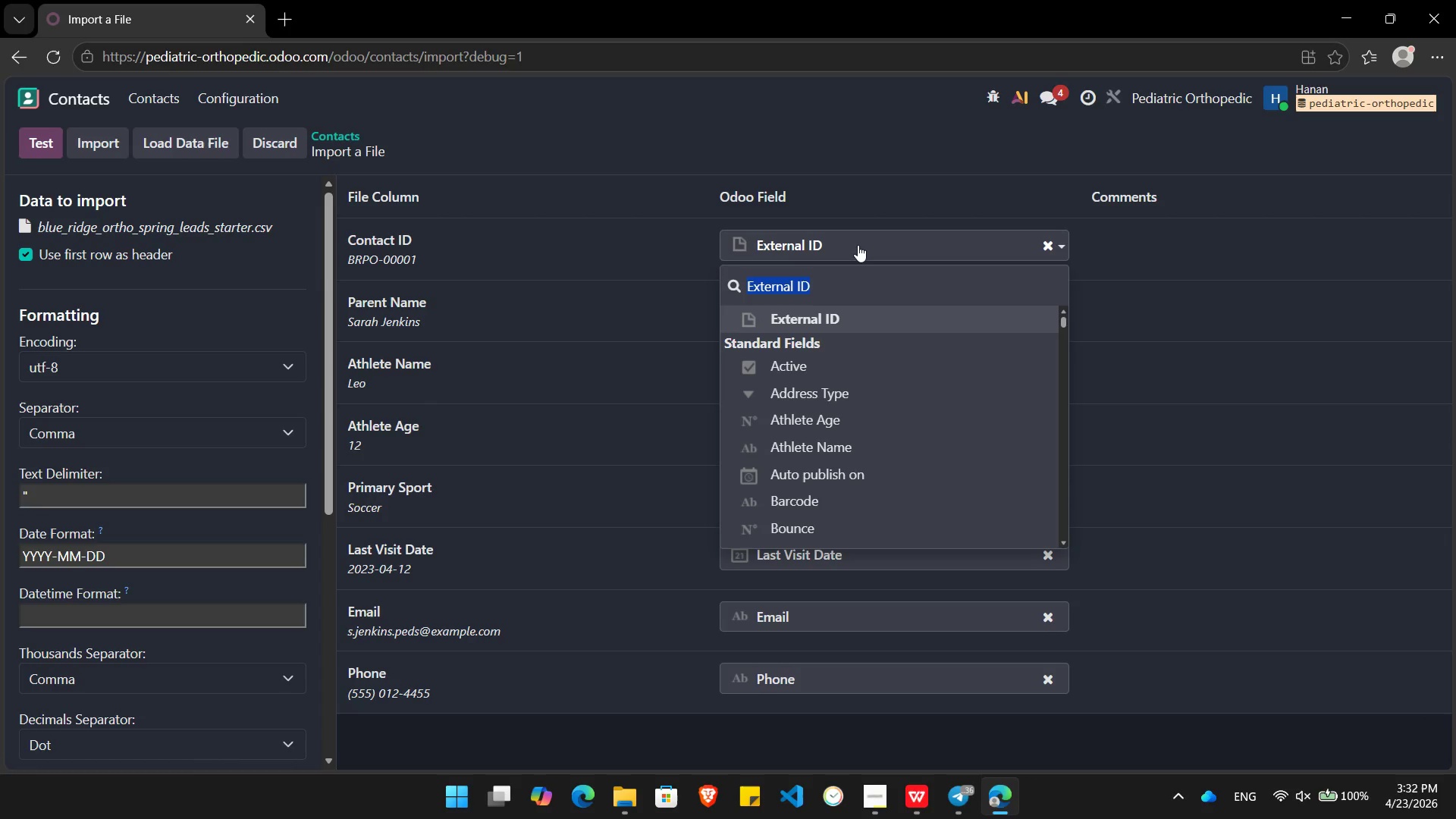 
type(Contact)
 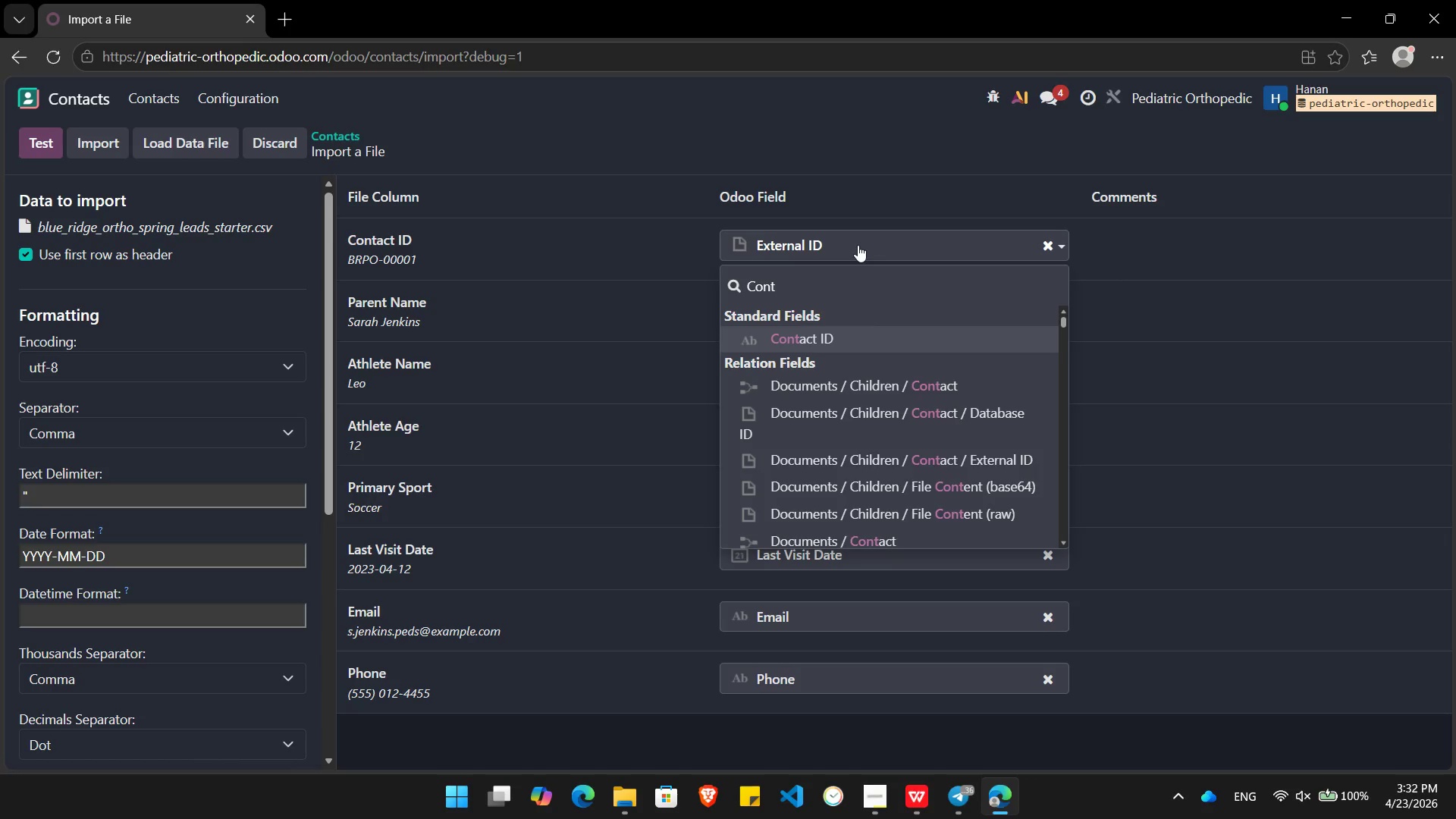 
key(Enter)
 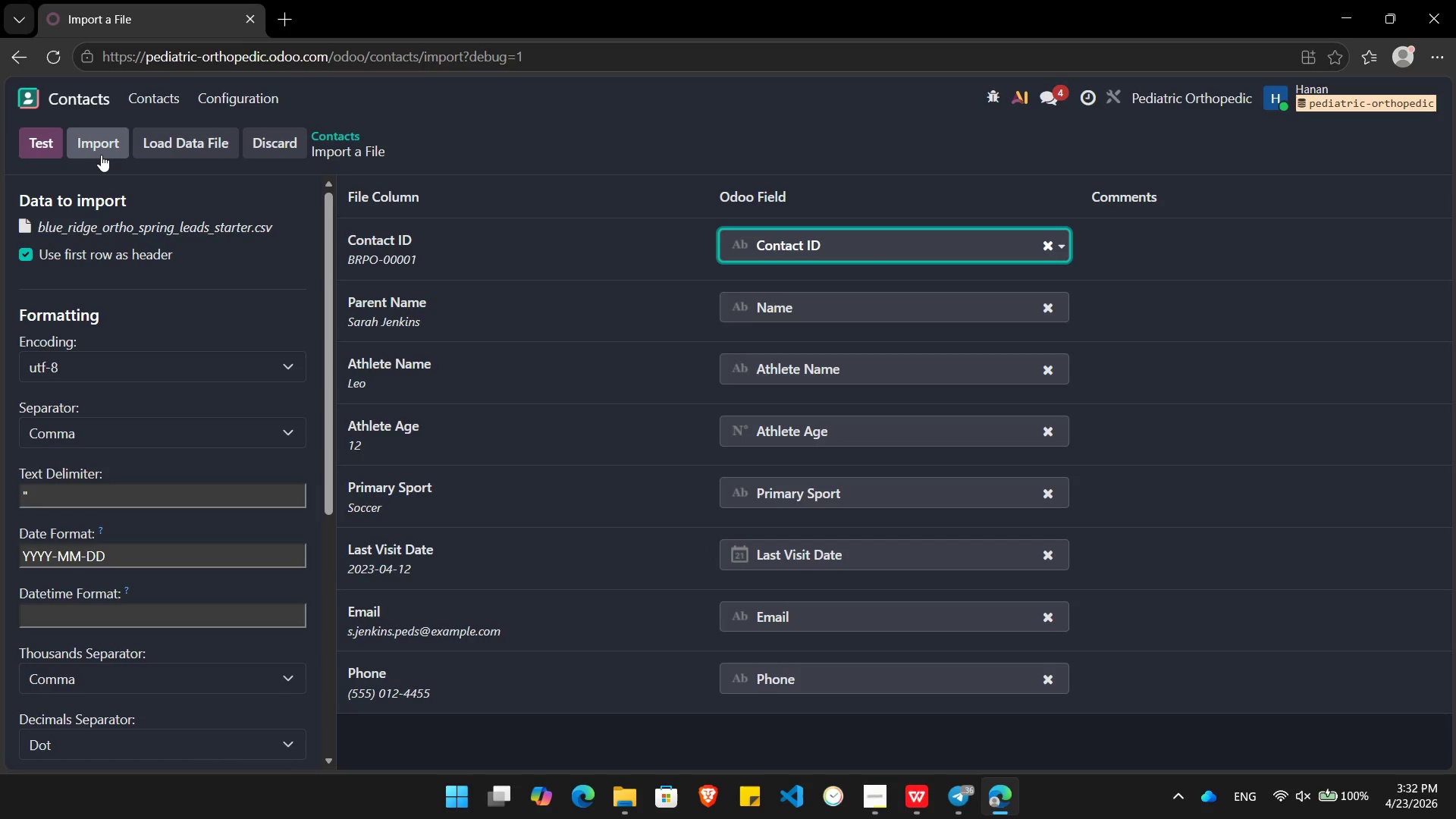 
left_click([102, 150])
 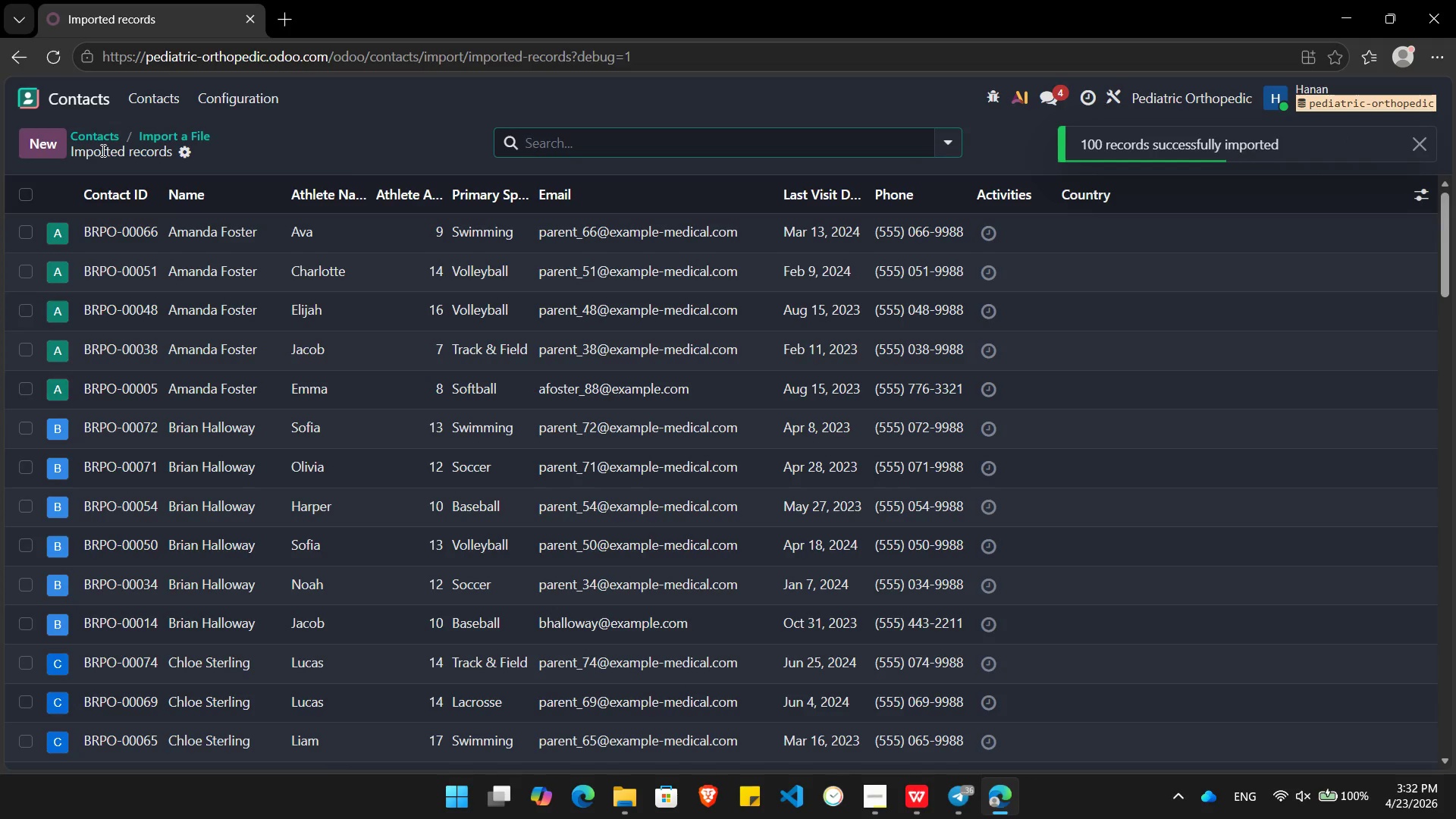 
key(PrintScreen)
 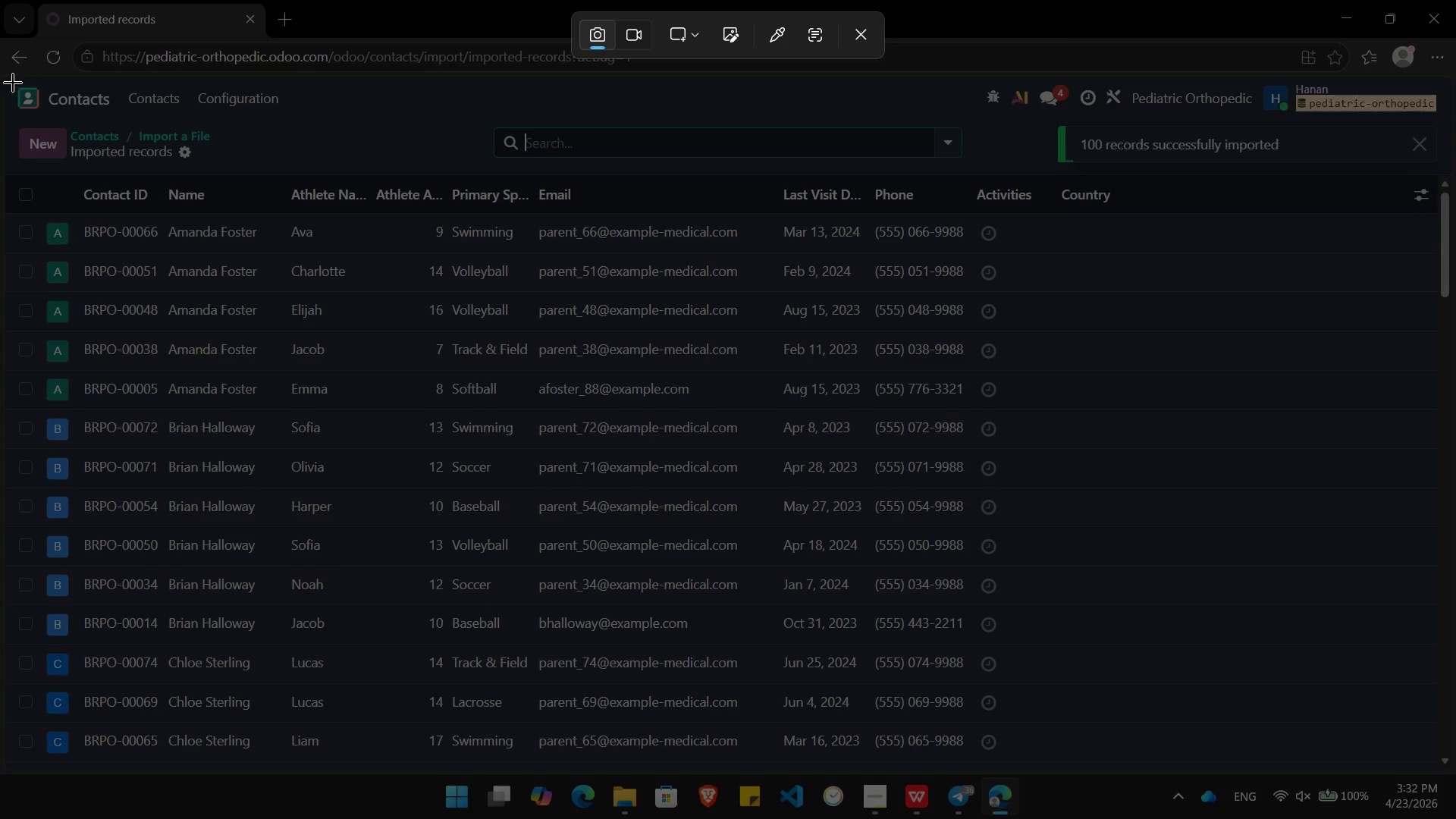 
left_click_drag(start_coordinate=[9, 77], to_coordinate=[1455, 780])
 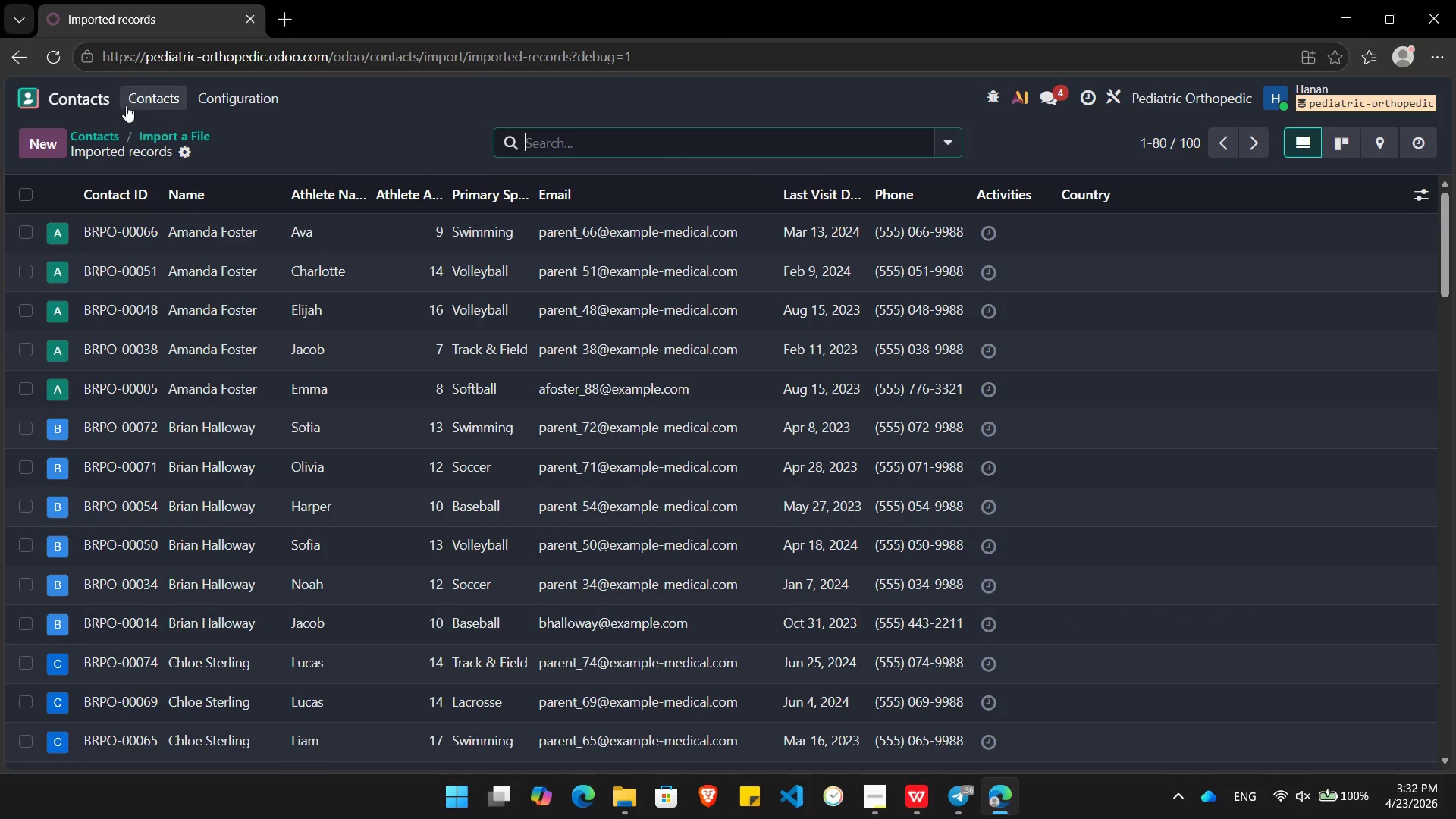 
left_click([94, 101])
 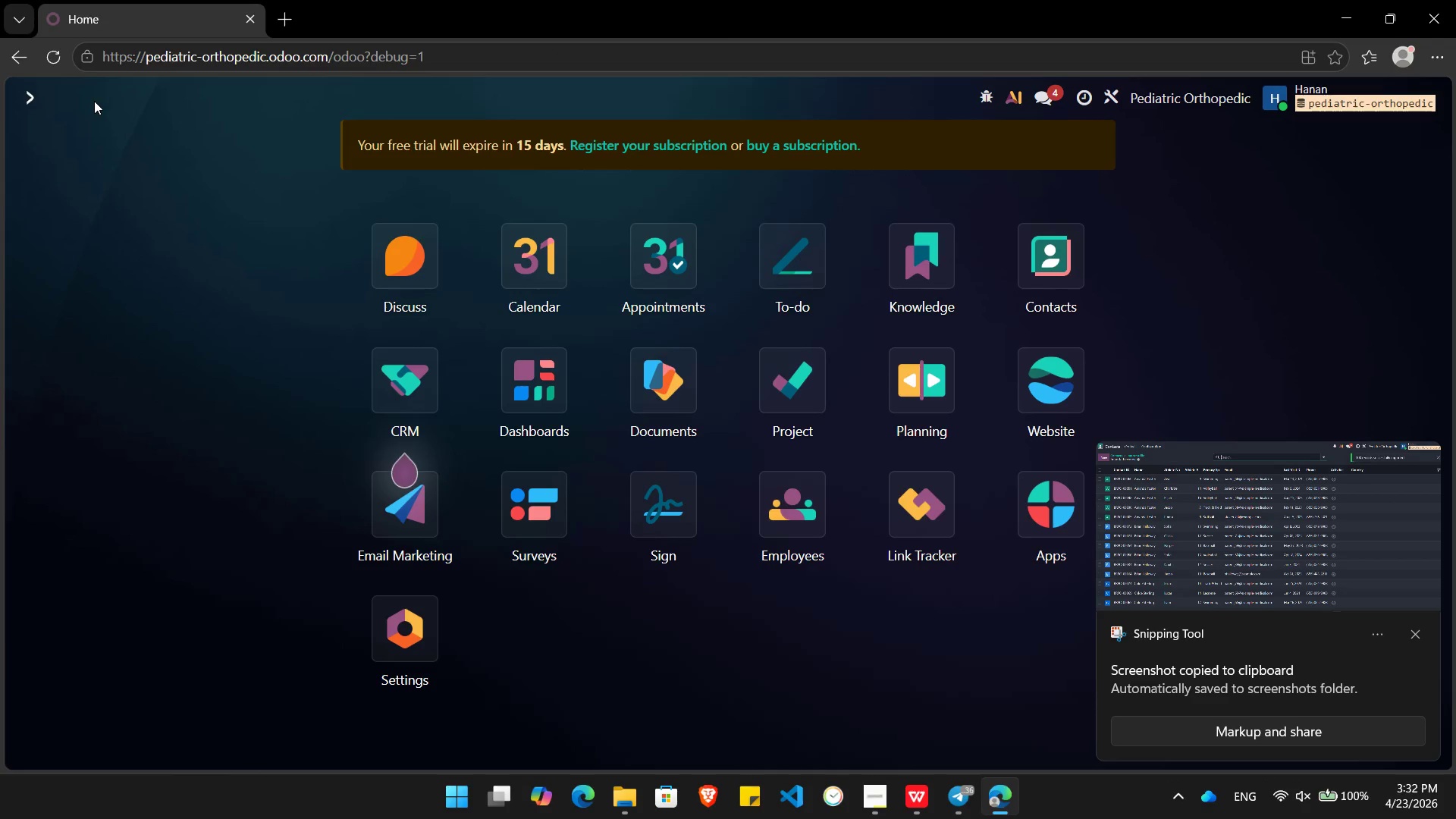 
wait(5.14)
 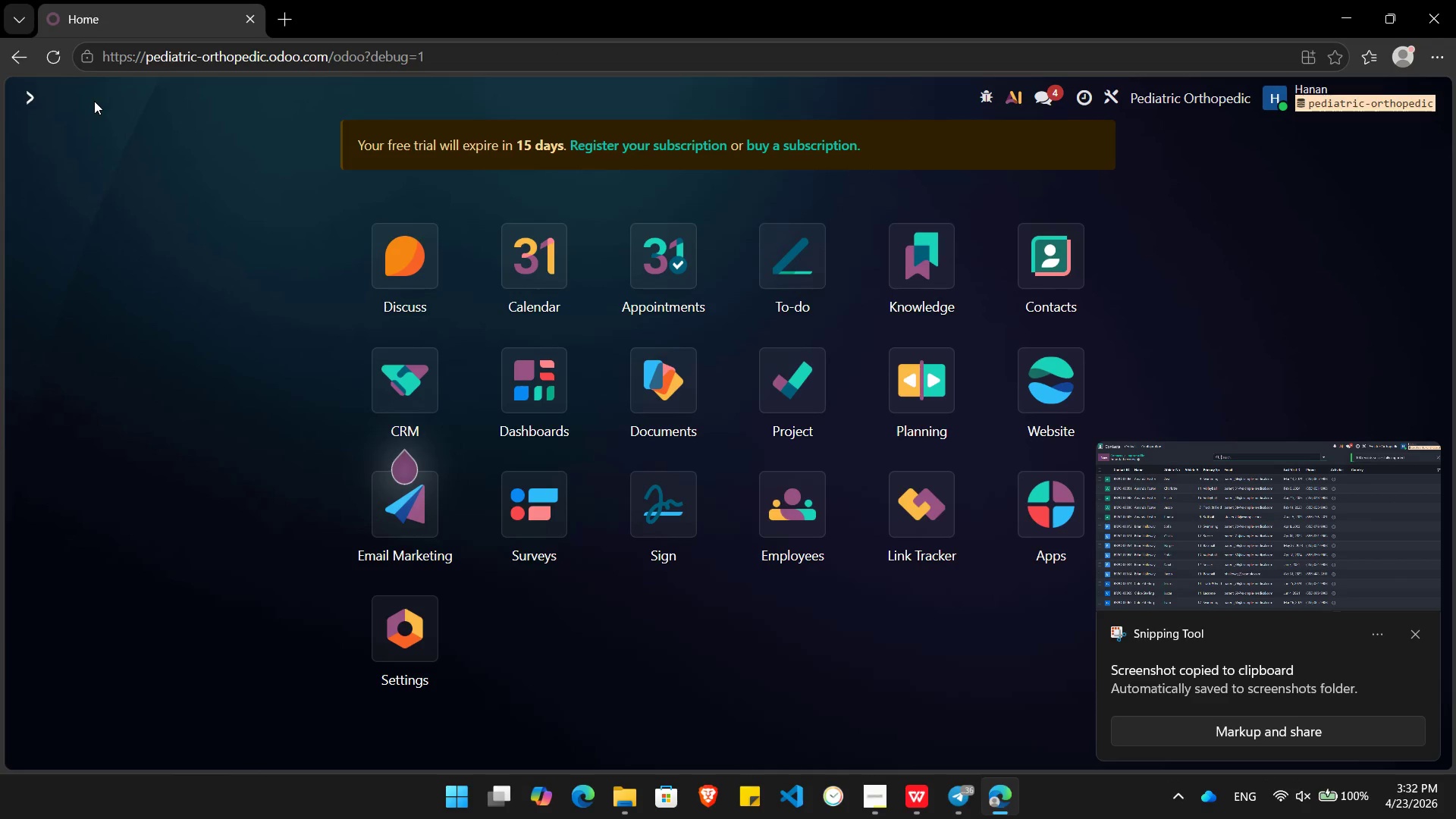 
left_click([224, 369])
 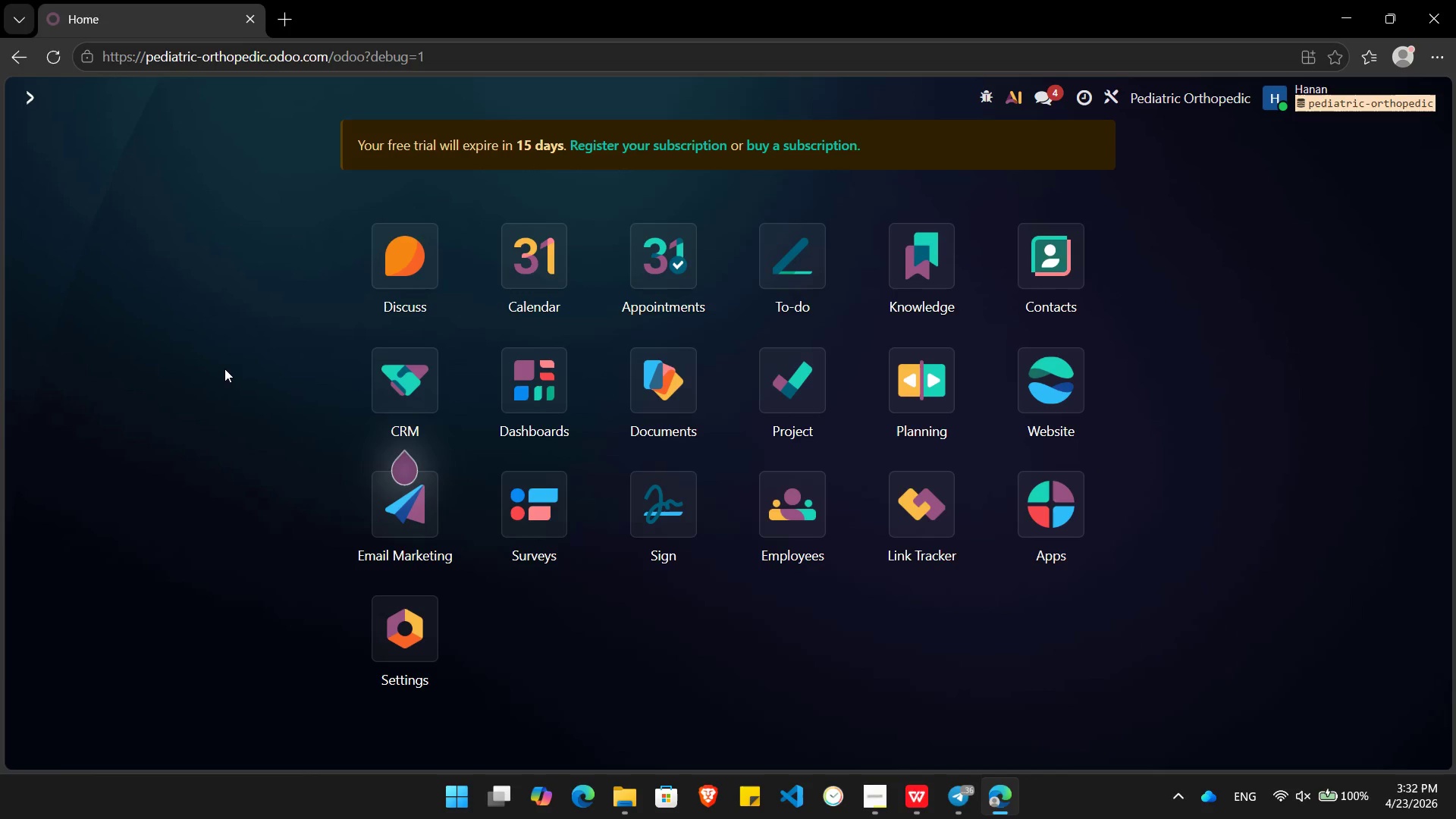 
wait(8.45)
 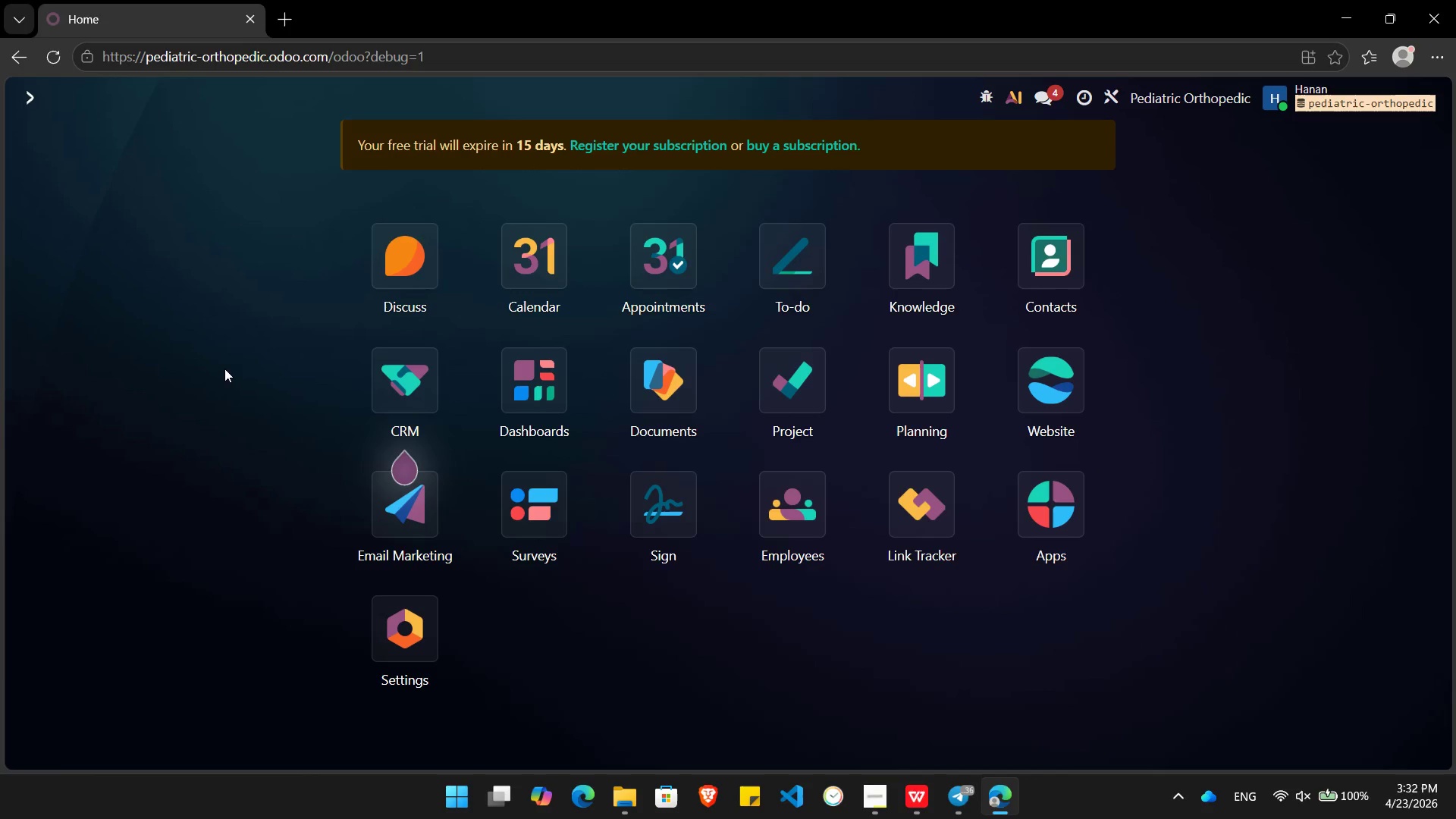 
left_click([420, 520])
 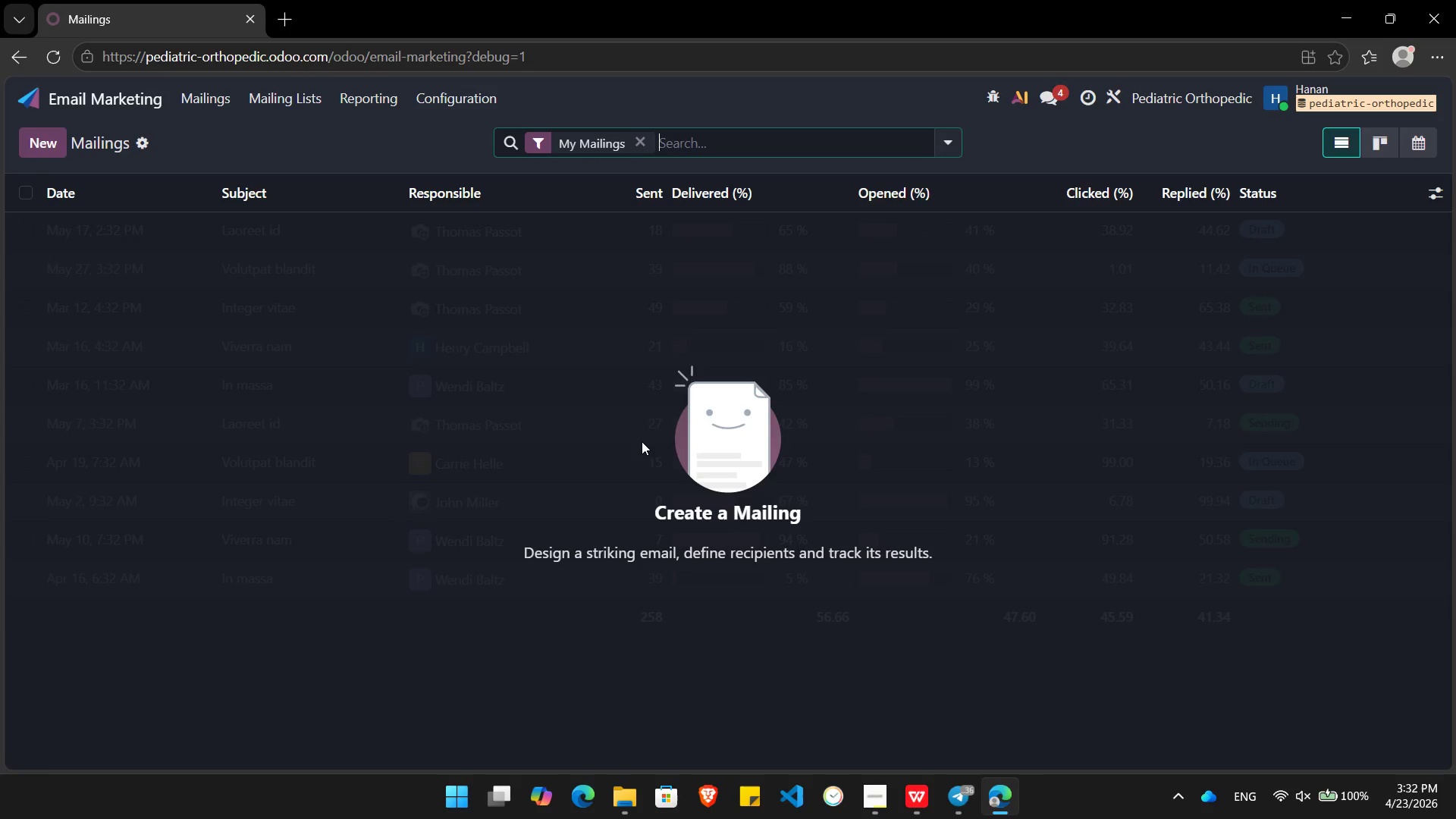 
wait(6.94)
 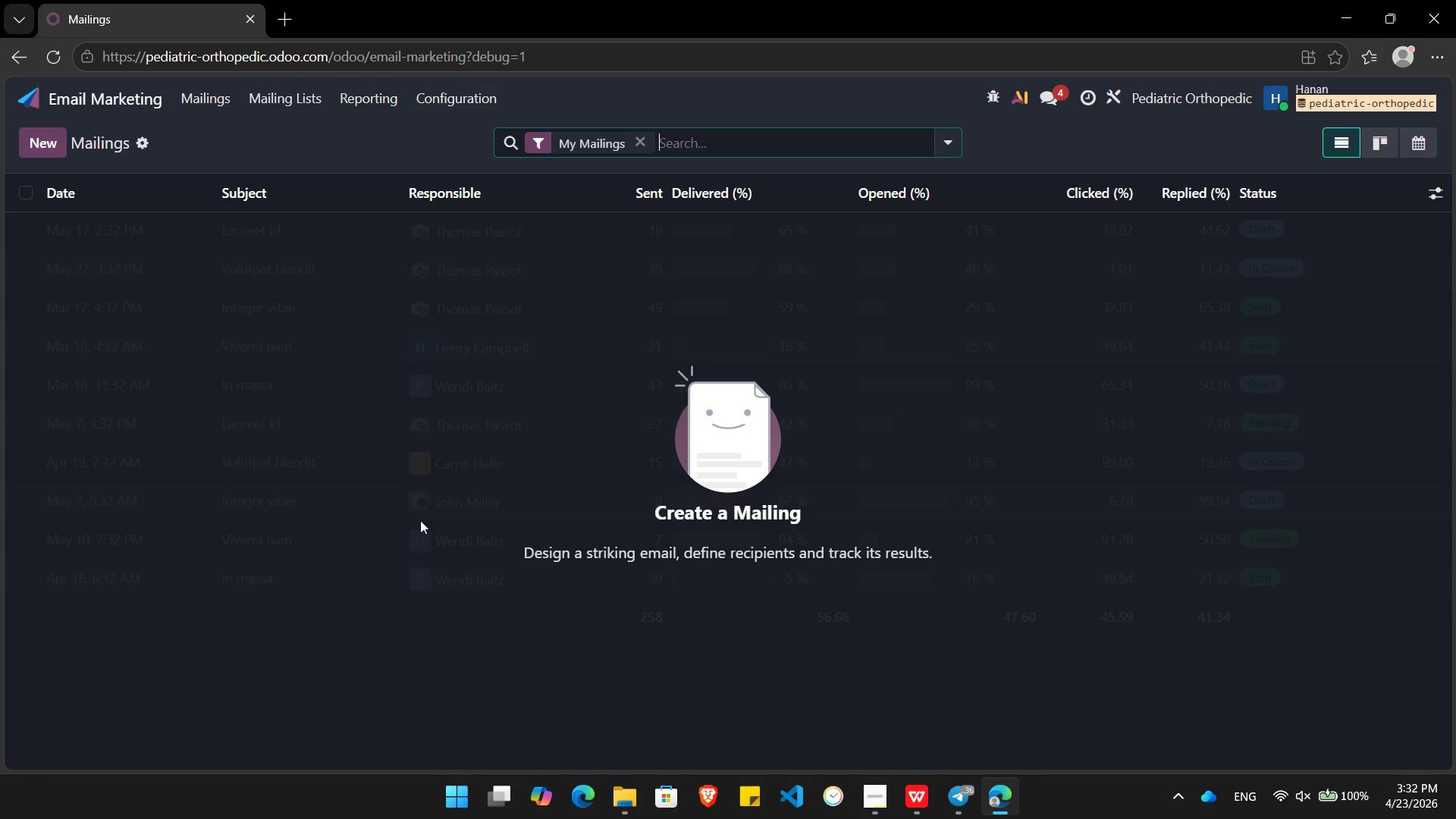 
left_click([269, 105])
 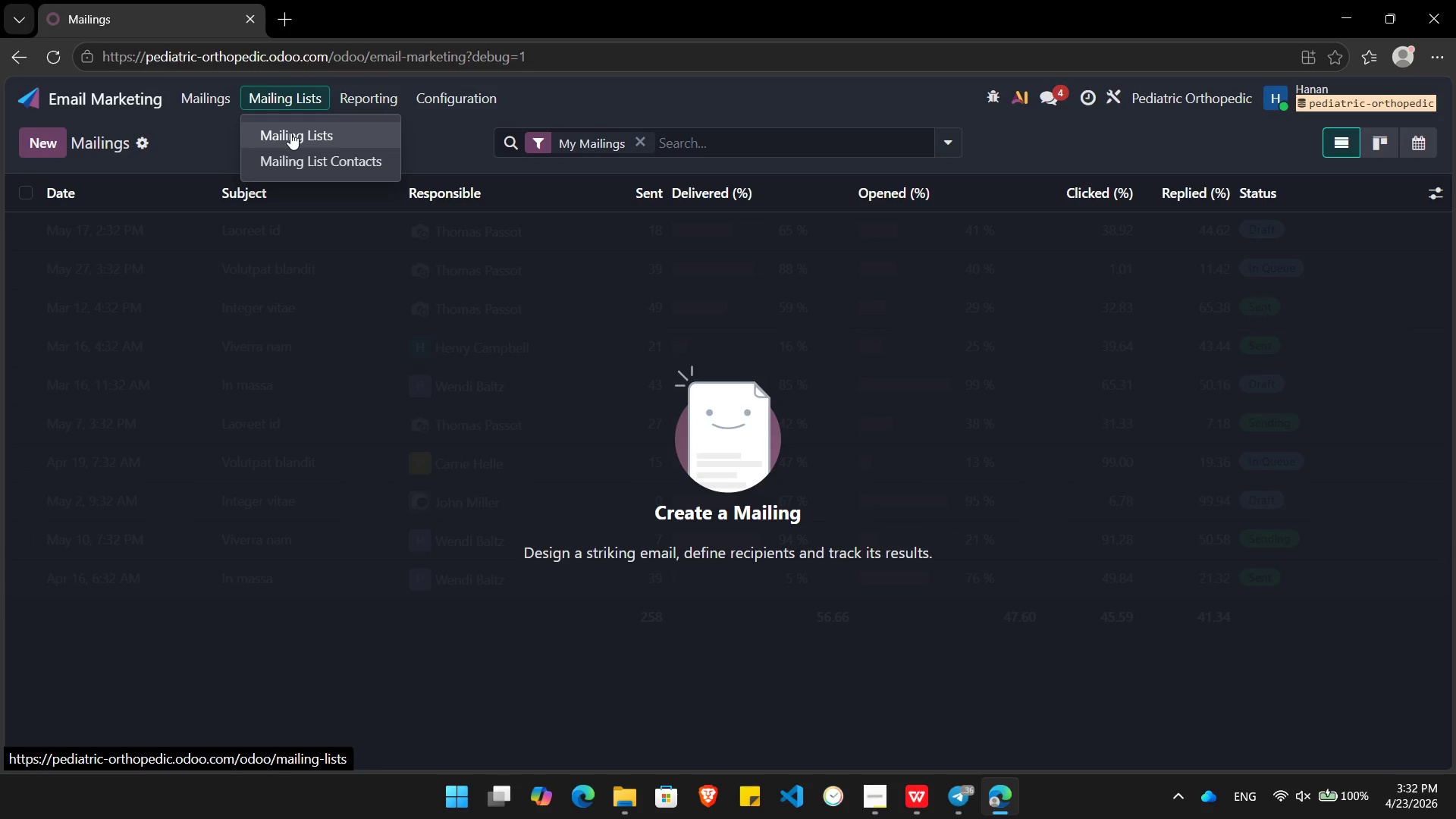 
left_click([290, 133])
 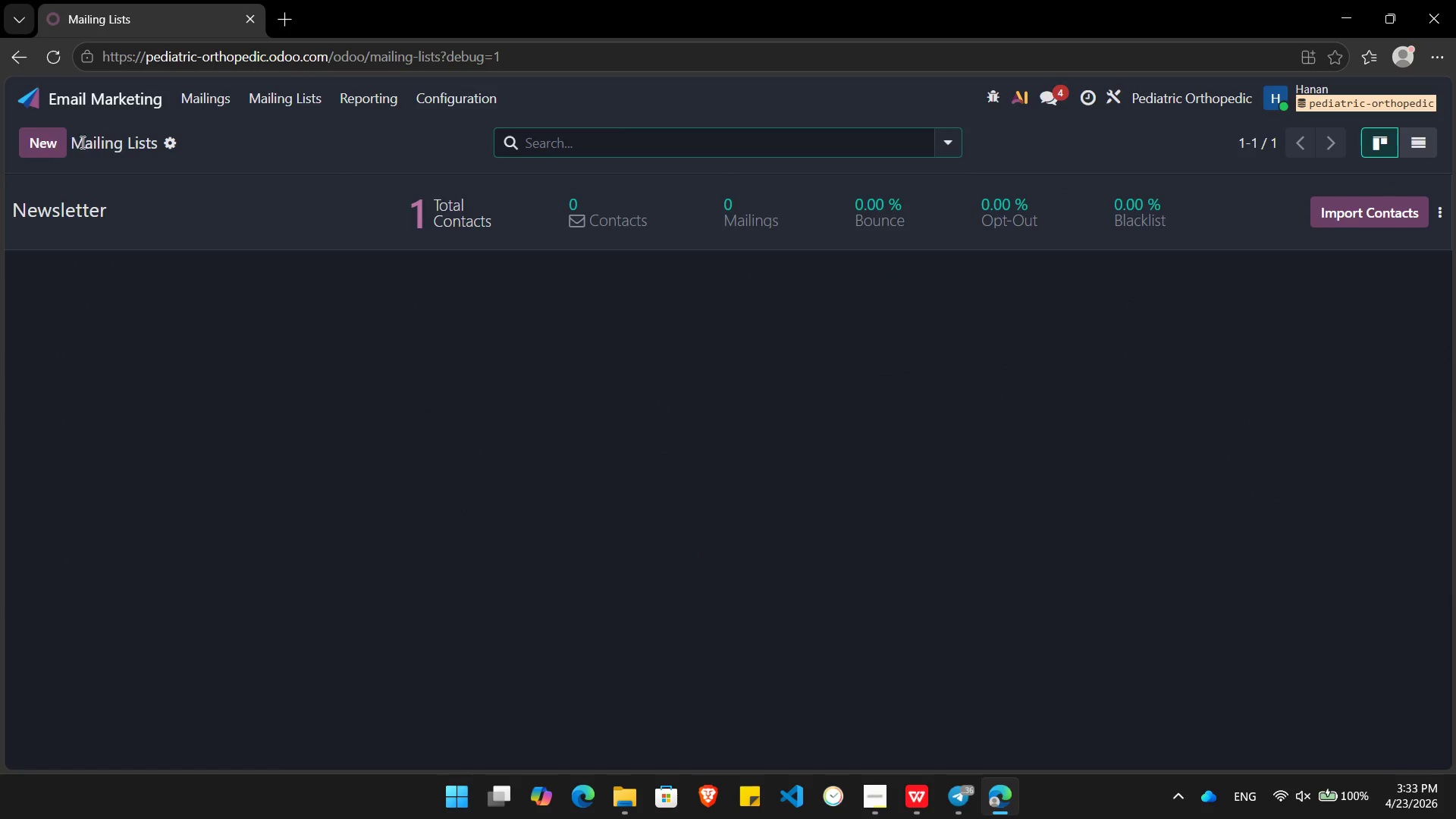 
left_click([31, 143])
 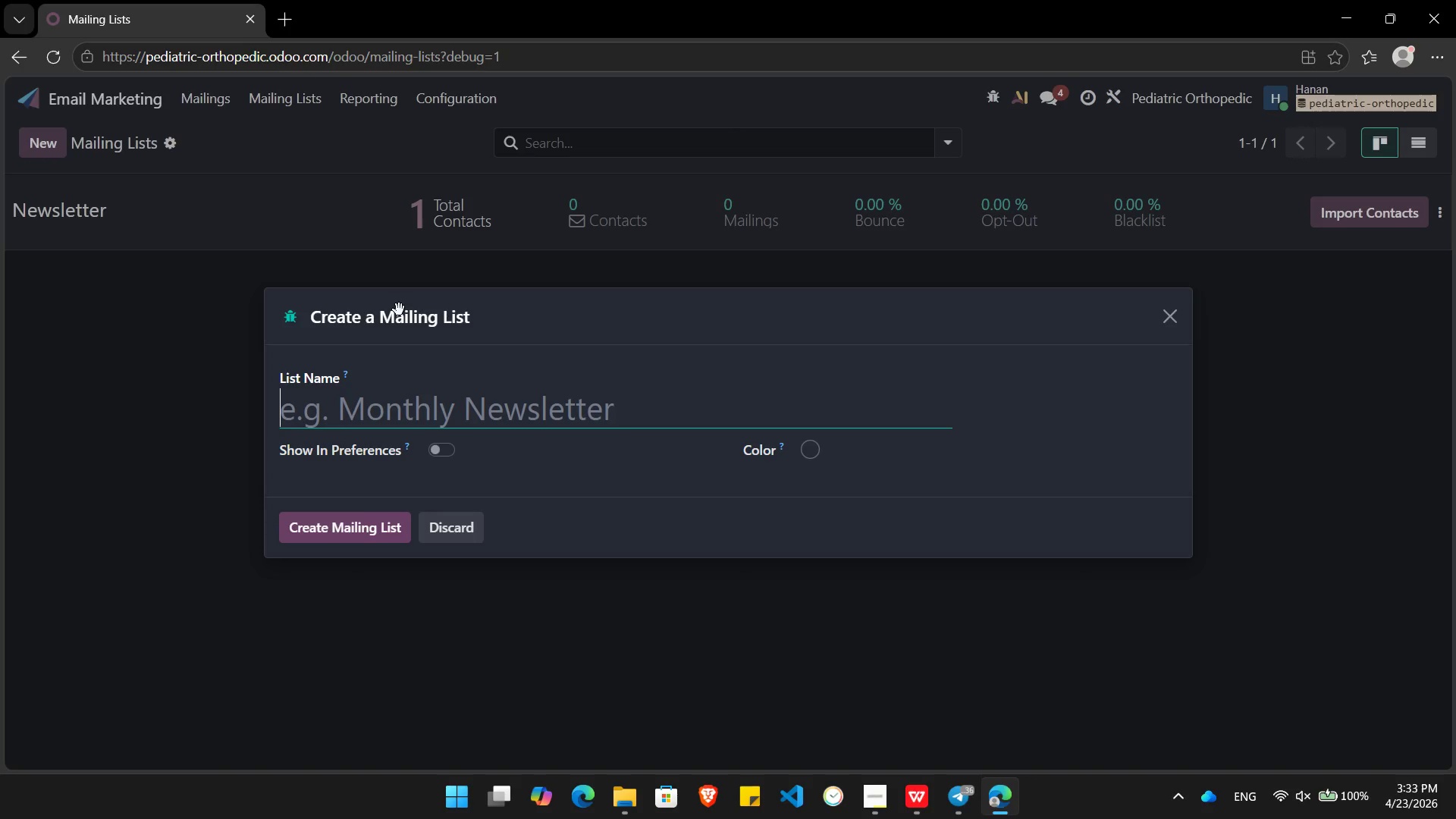 
type(Spring Sport)
 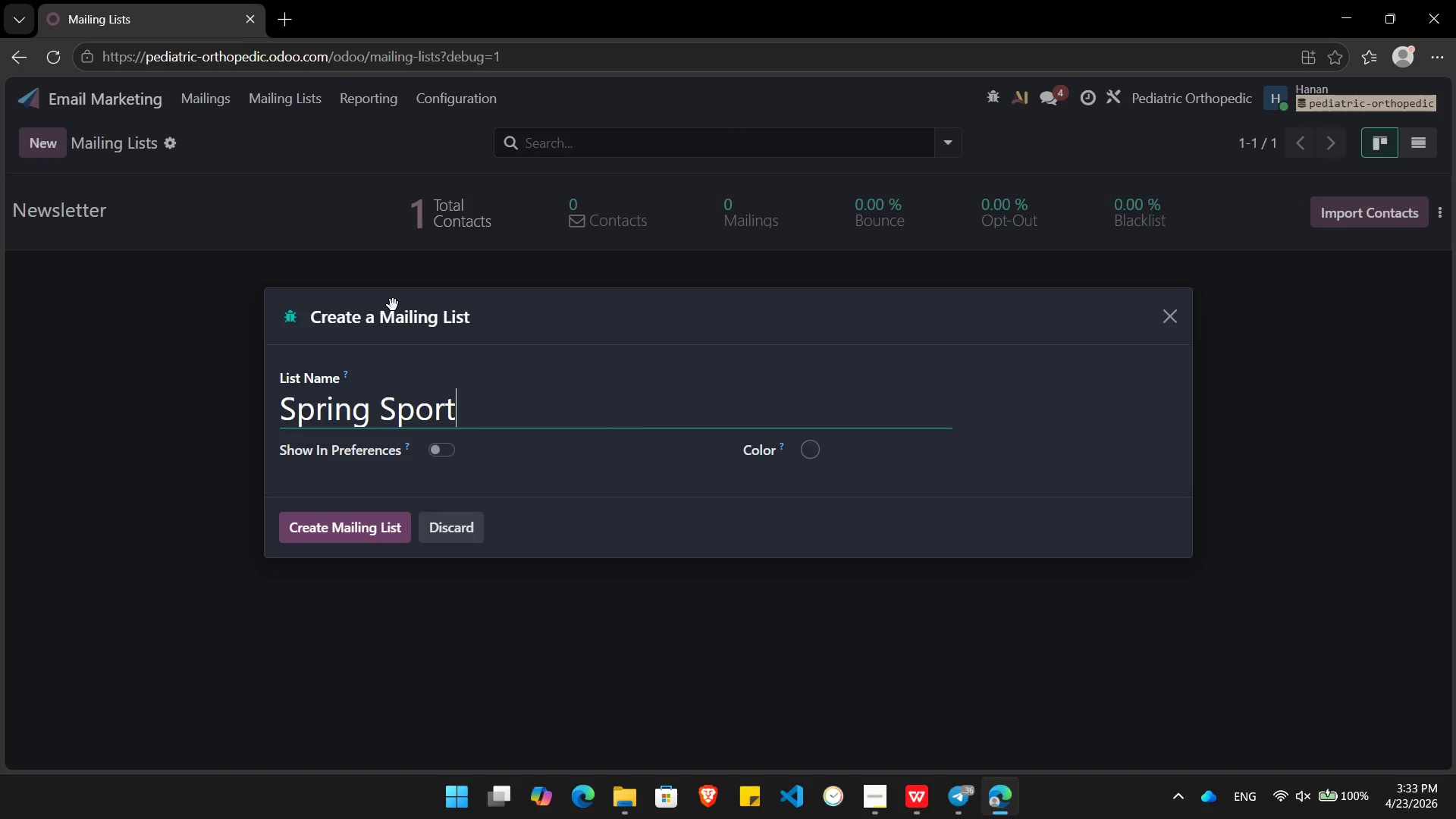 
type(s Reactivation)
 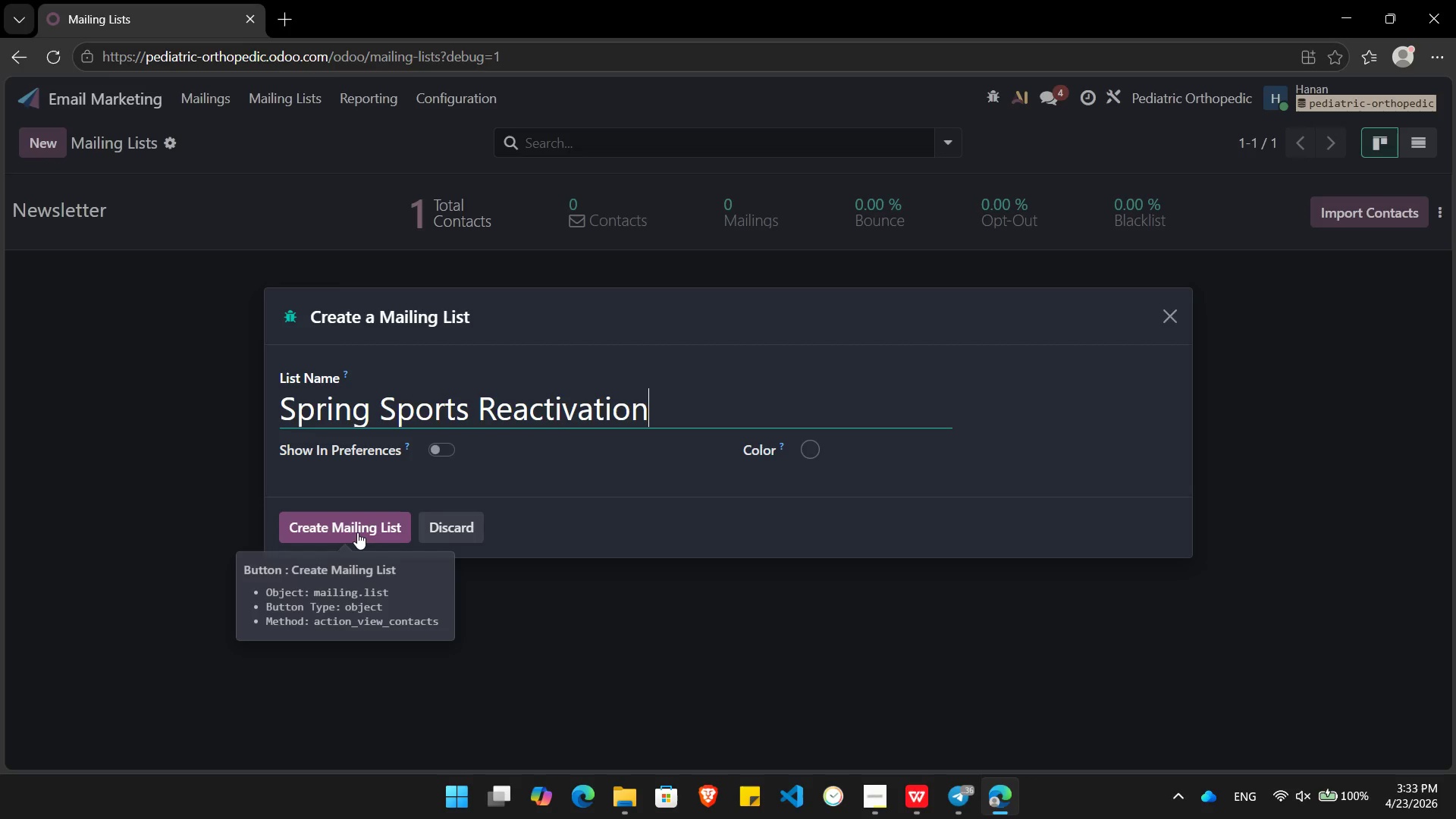 
wait(5.66)
 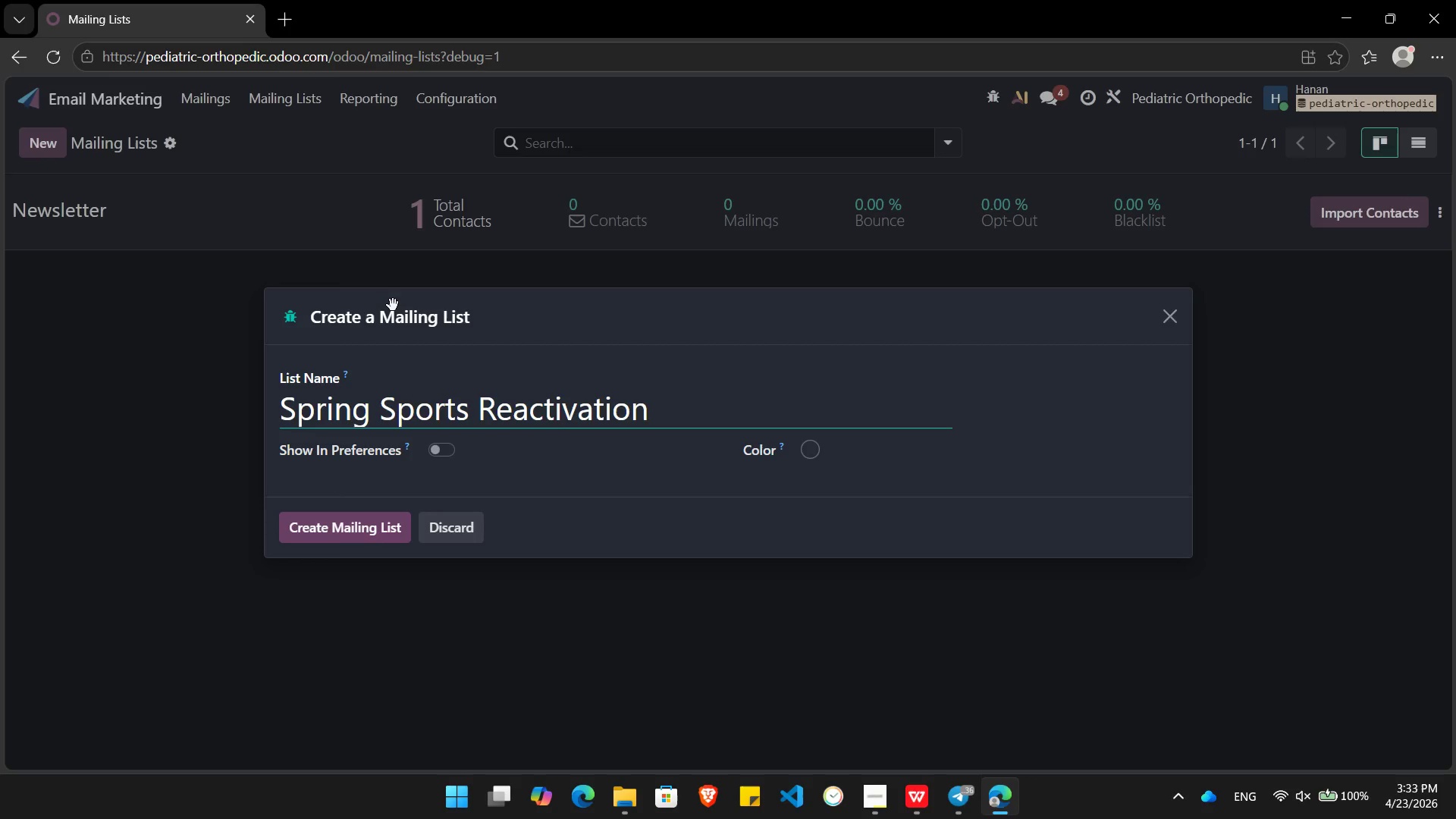 
left_click([357, 532])
 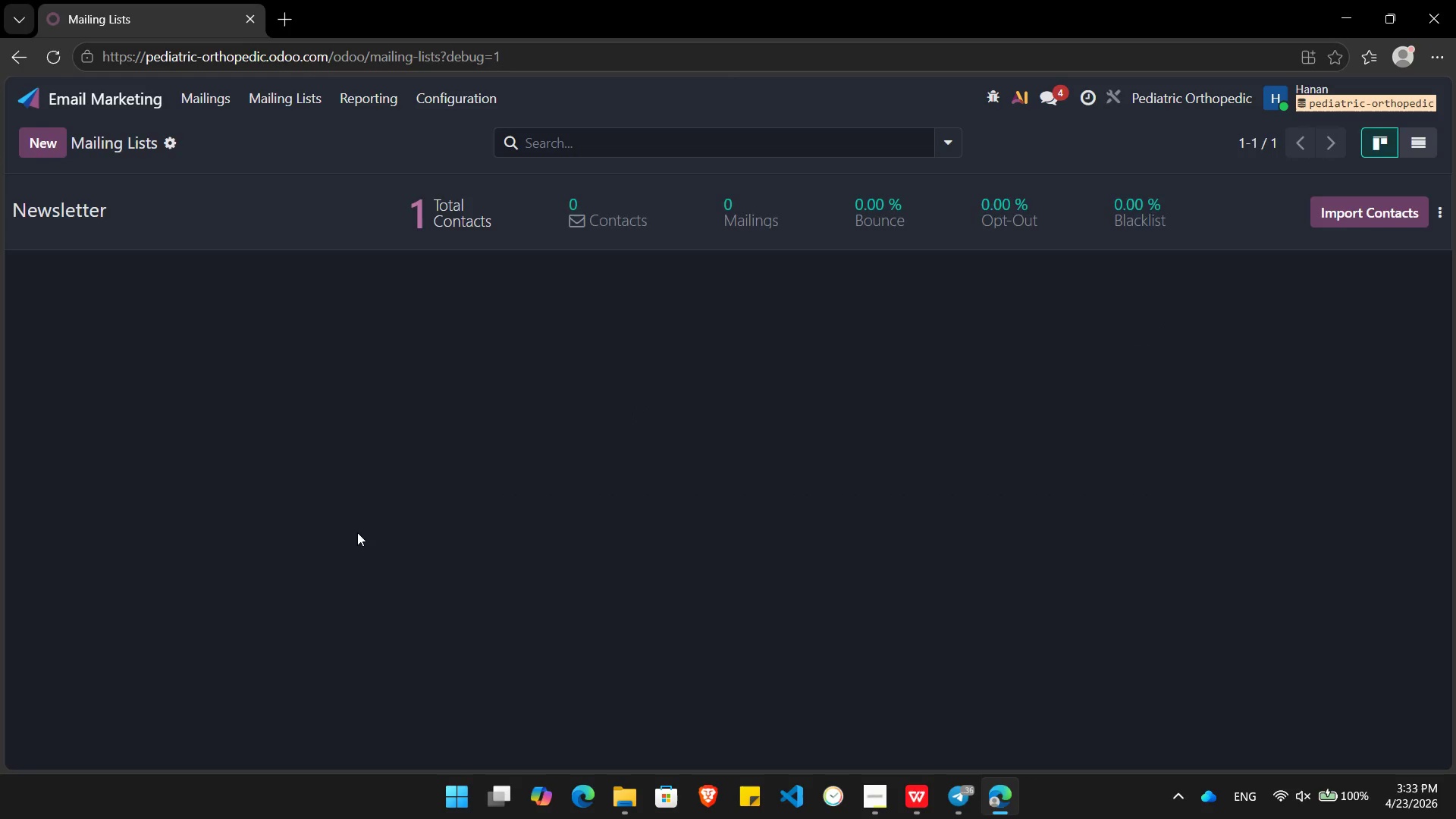 
mouse_move([338, 447])
 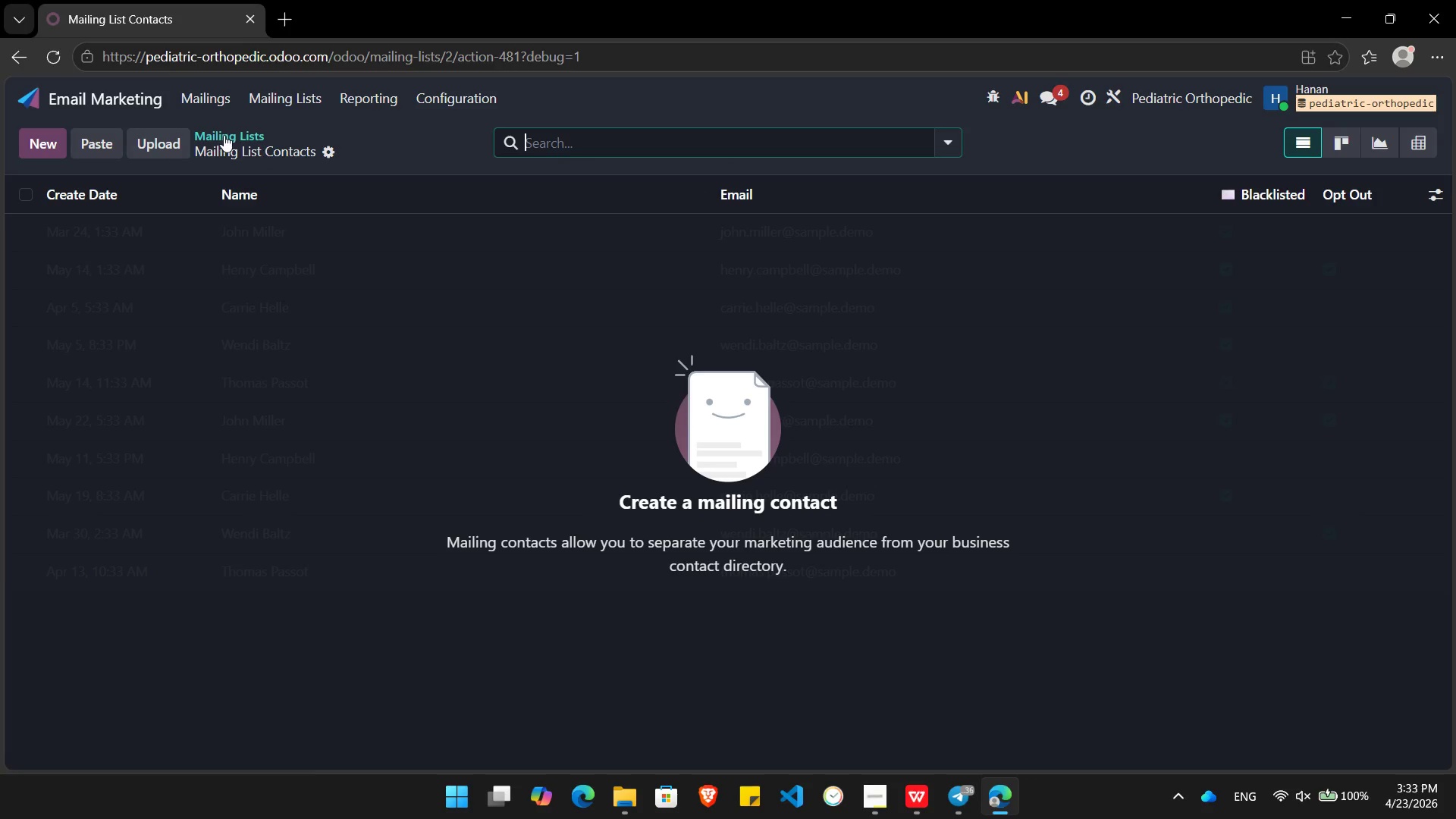 
wait(6.79)
 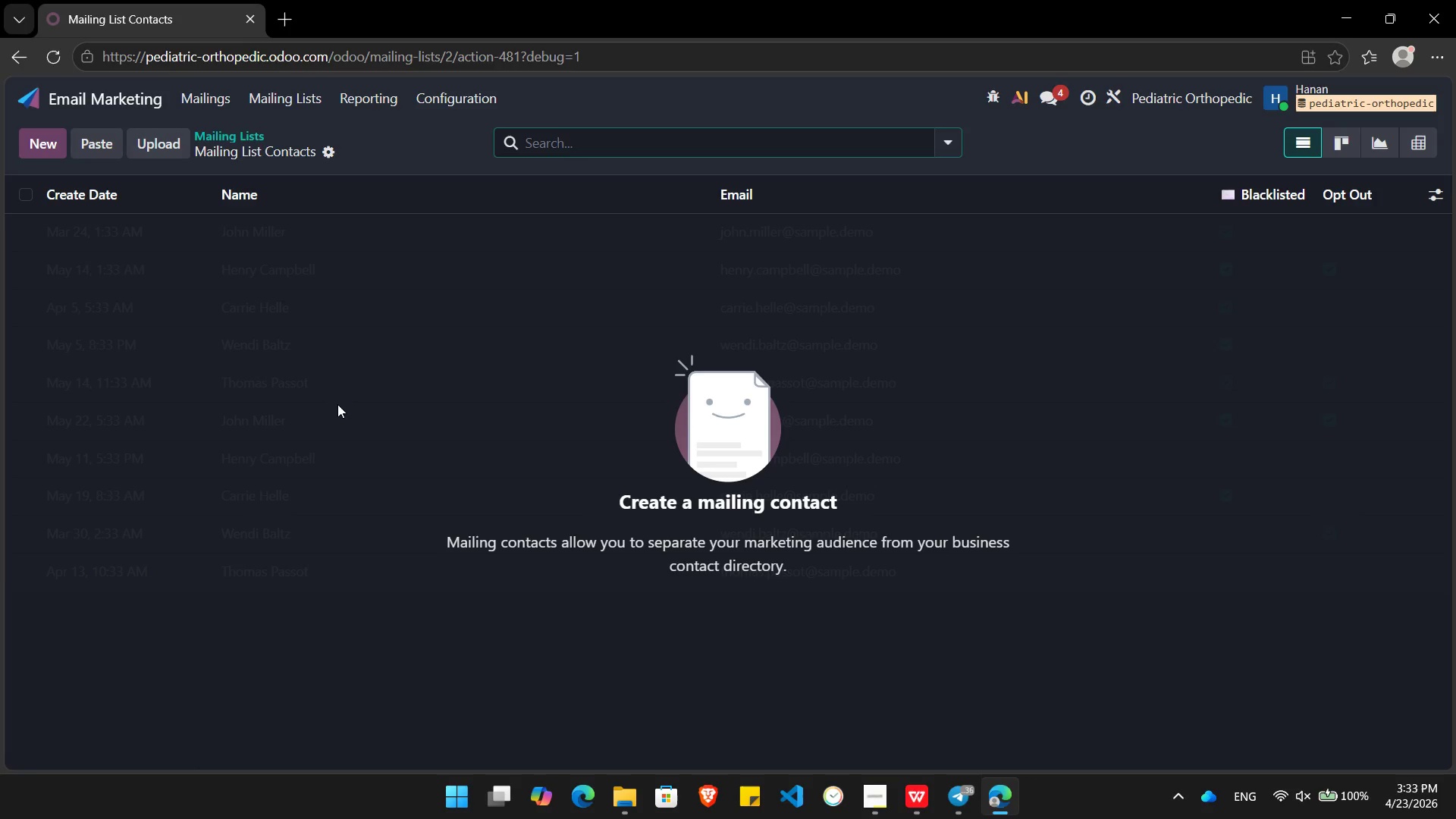 
left_click([331, 152])
 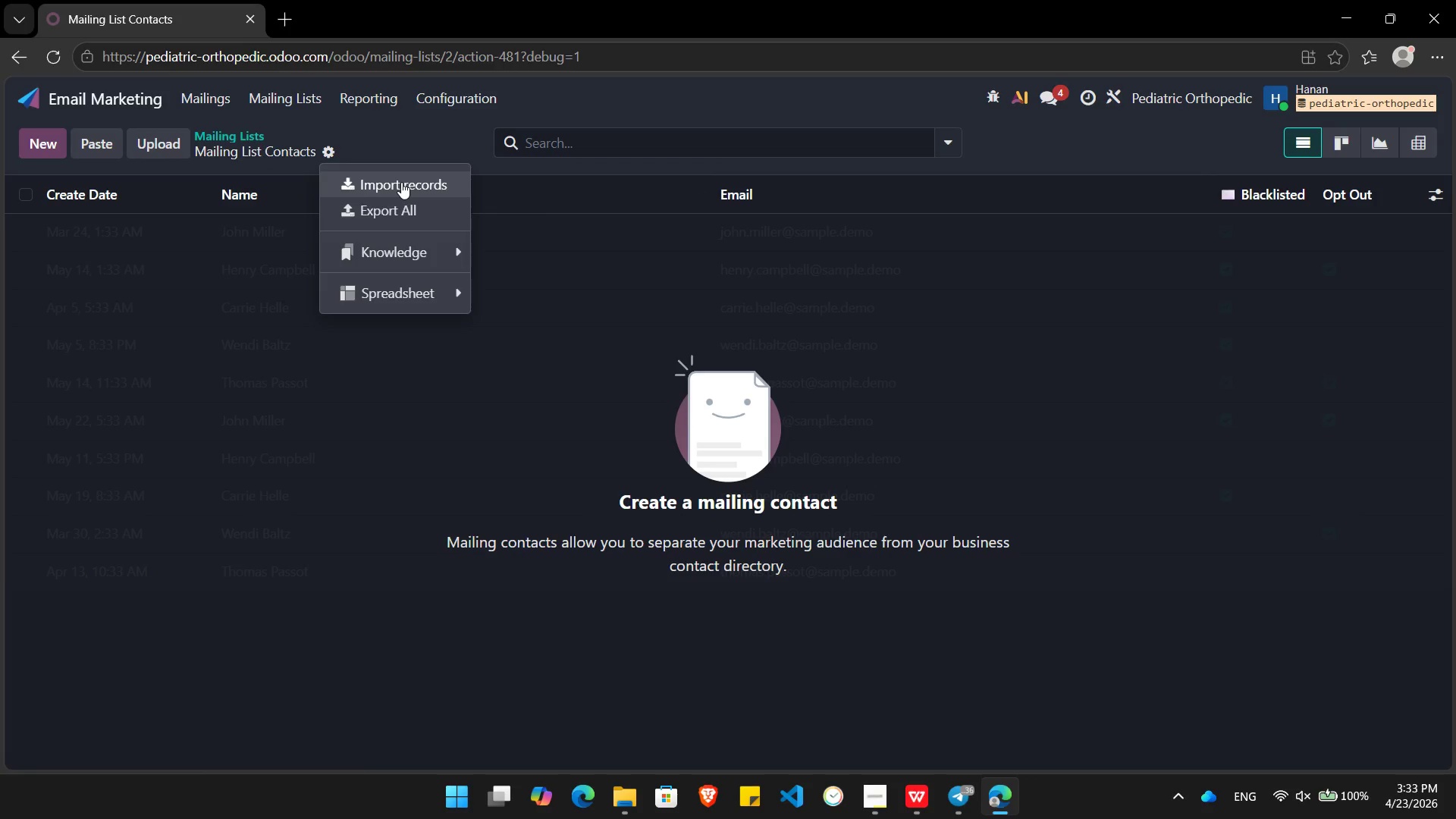 
left_click([401, 182])
 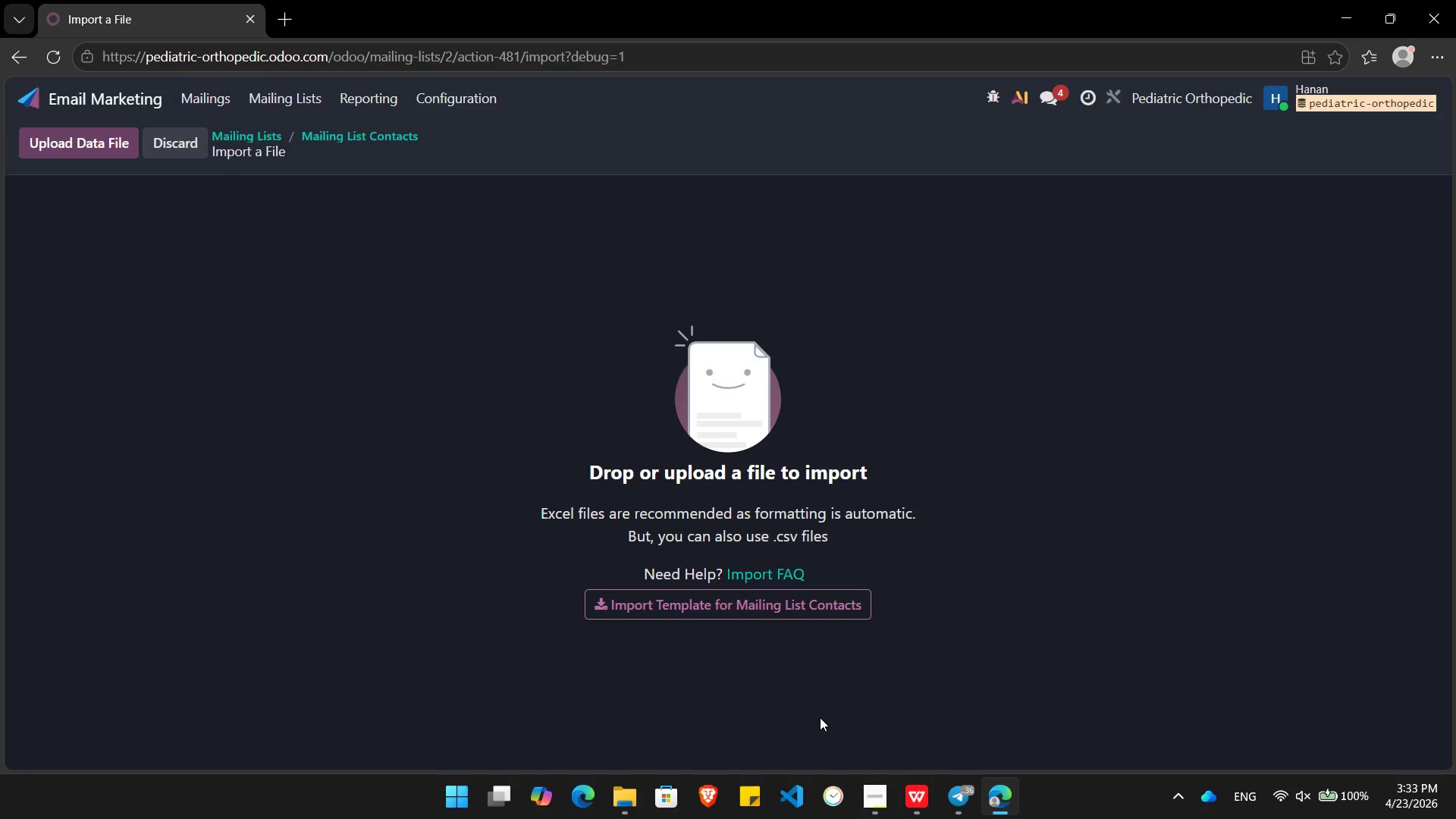 
left_click([795, 615])
 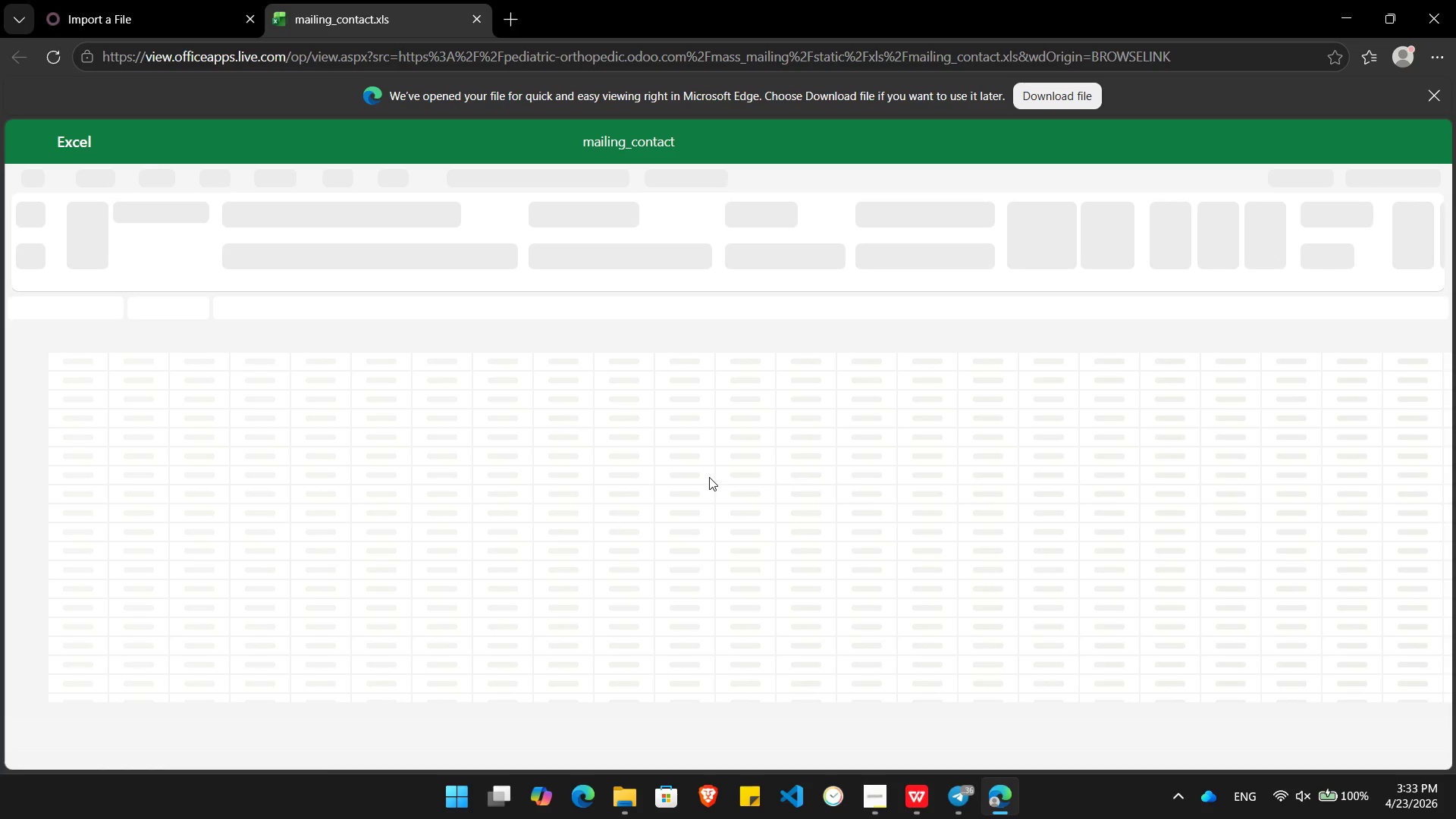 
wait(10.14)
 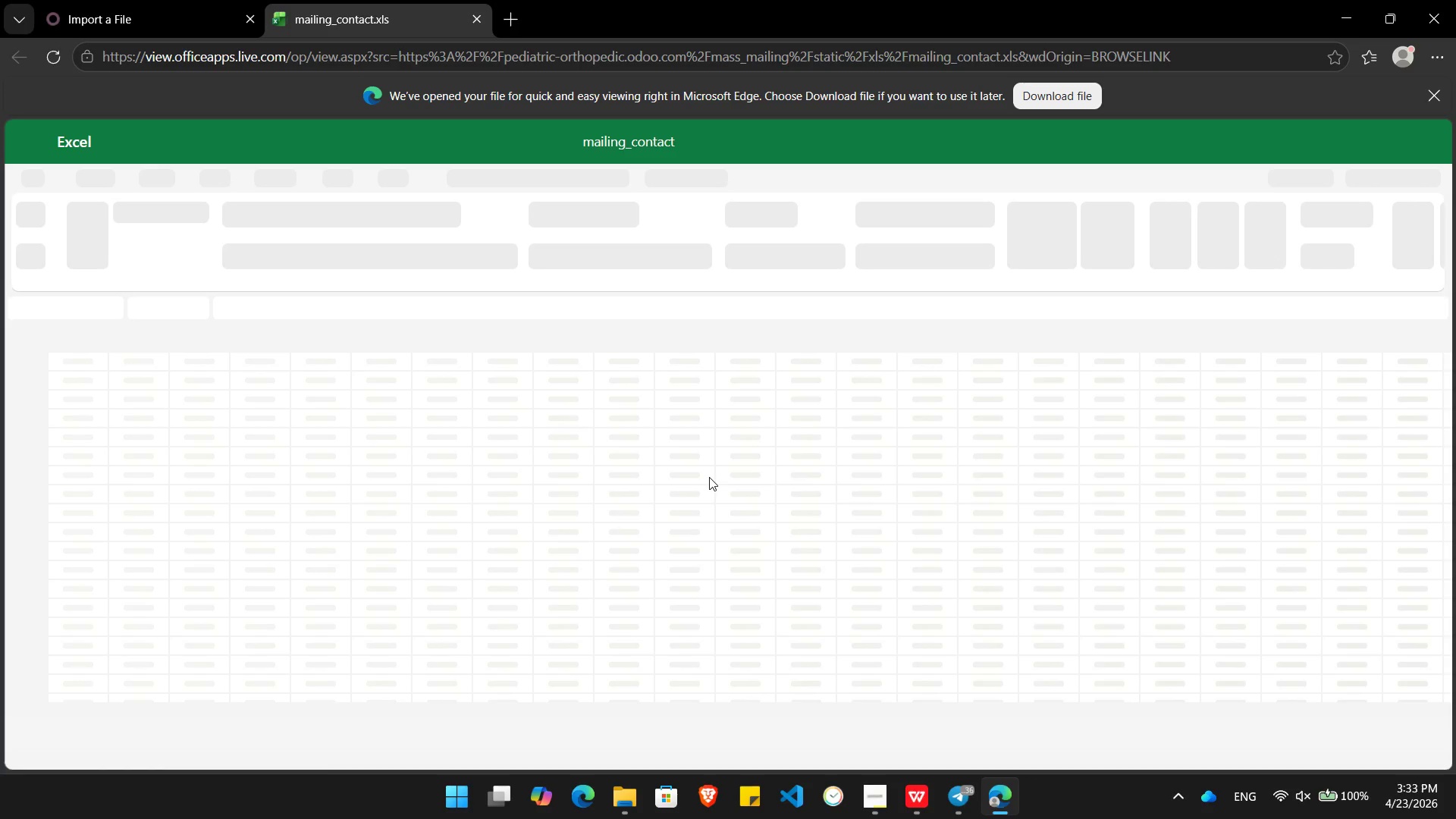 
left_click([476, 23])
 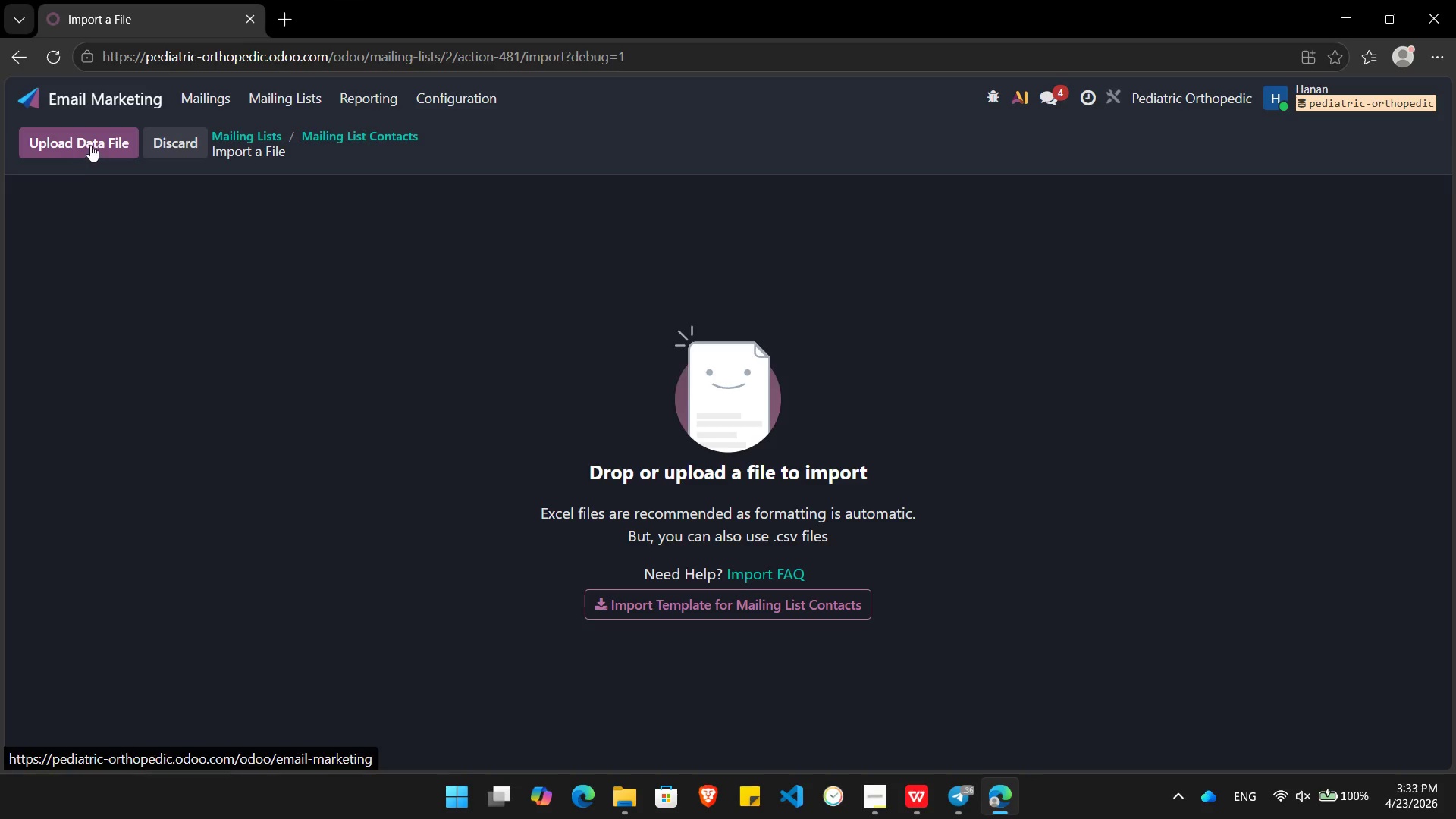 
wait(7.72)
 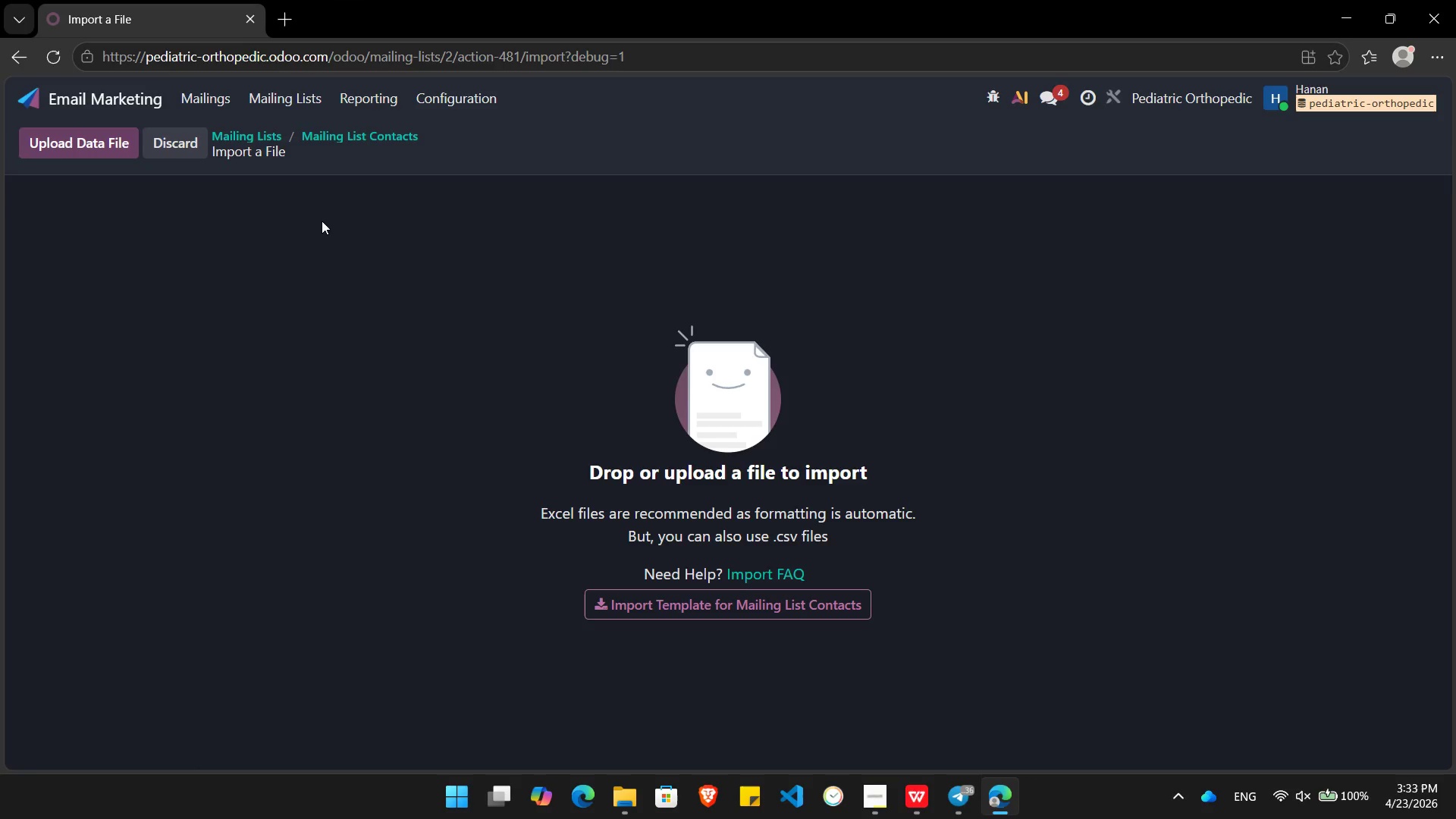 
left_click([287, 91])
 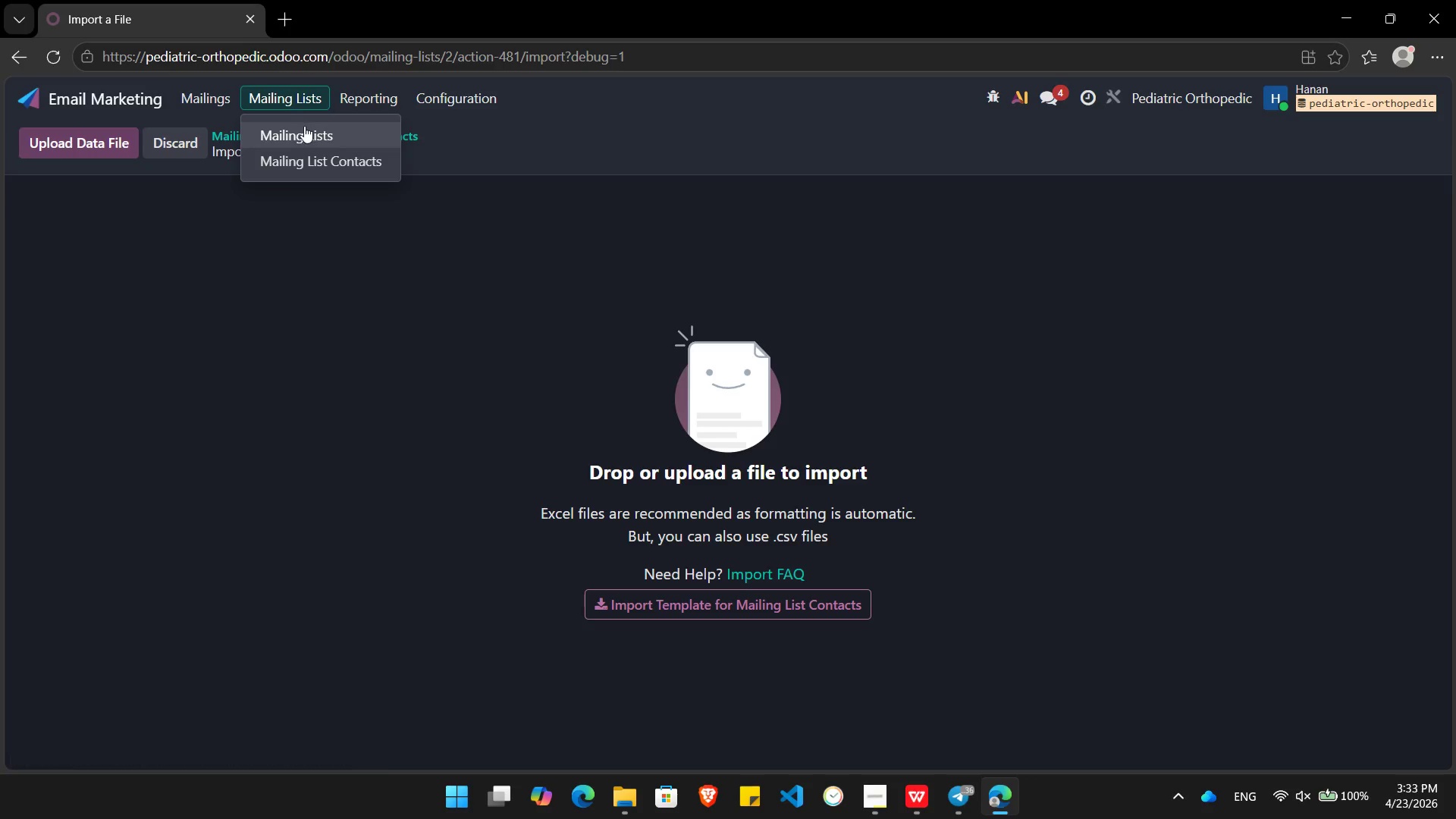 
left_click([304, 126])
 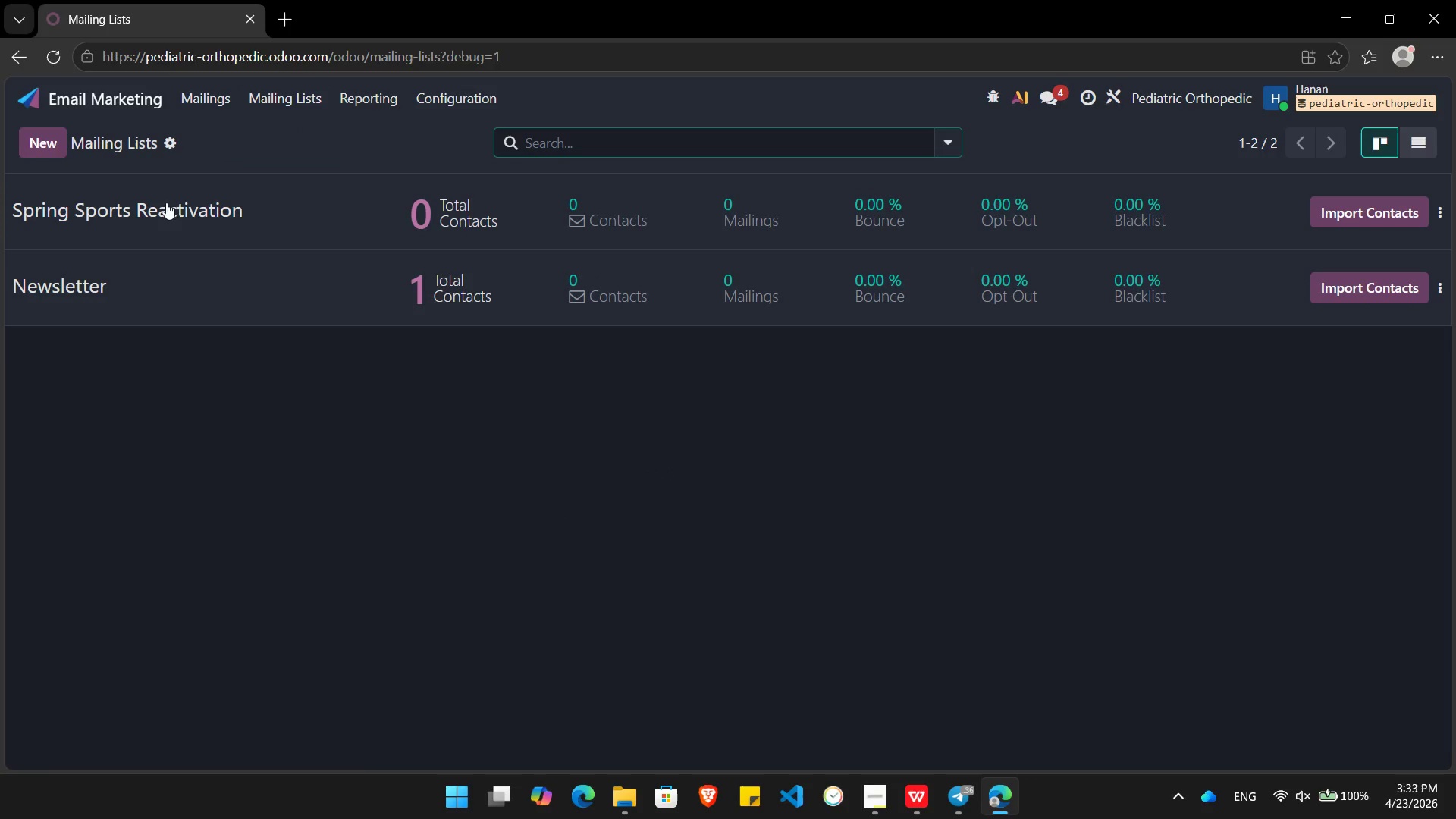 
left_click([164, 207])
 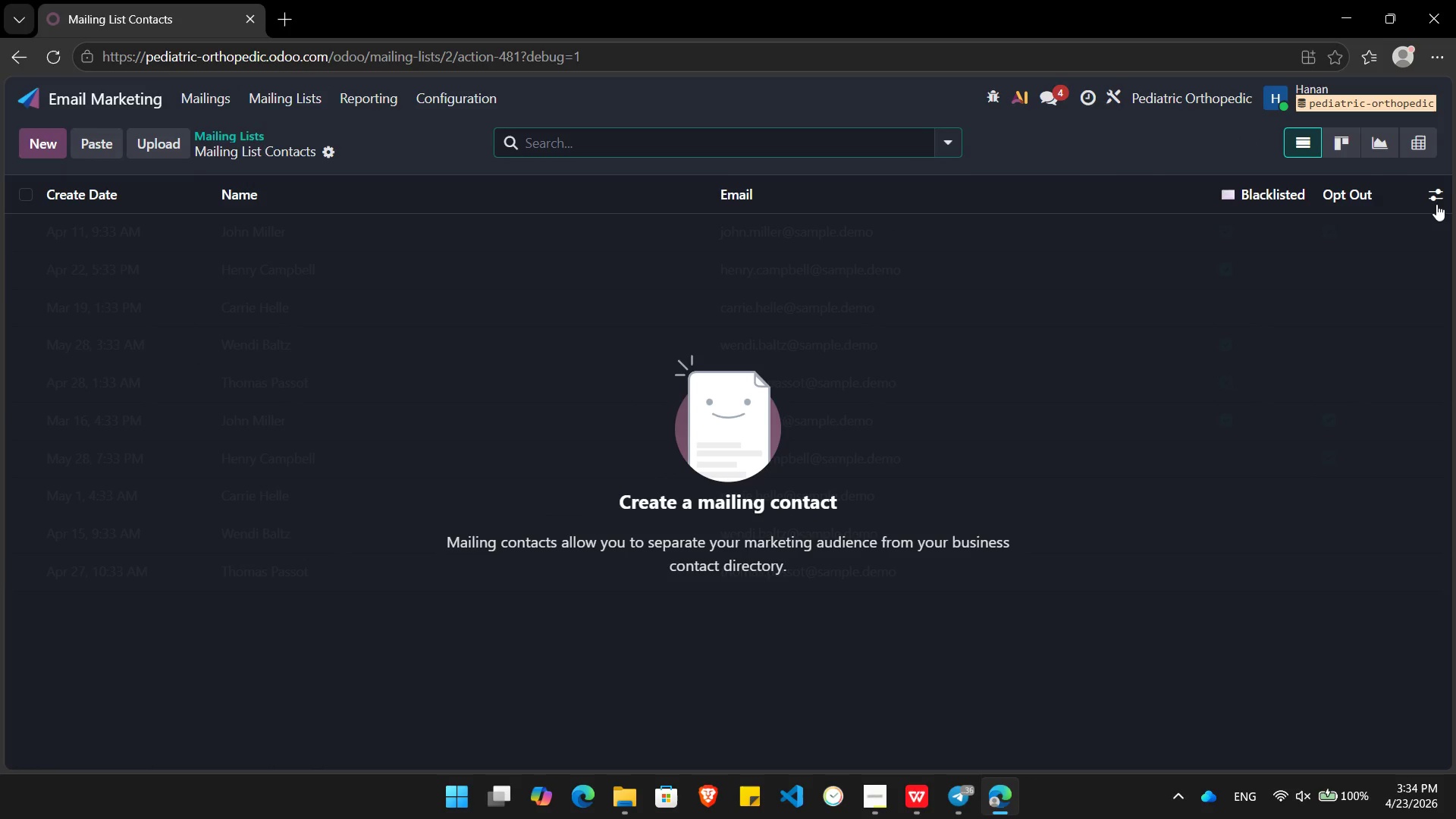 
left_click([1436, 204])
 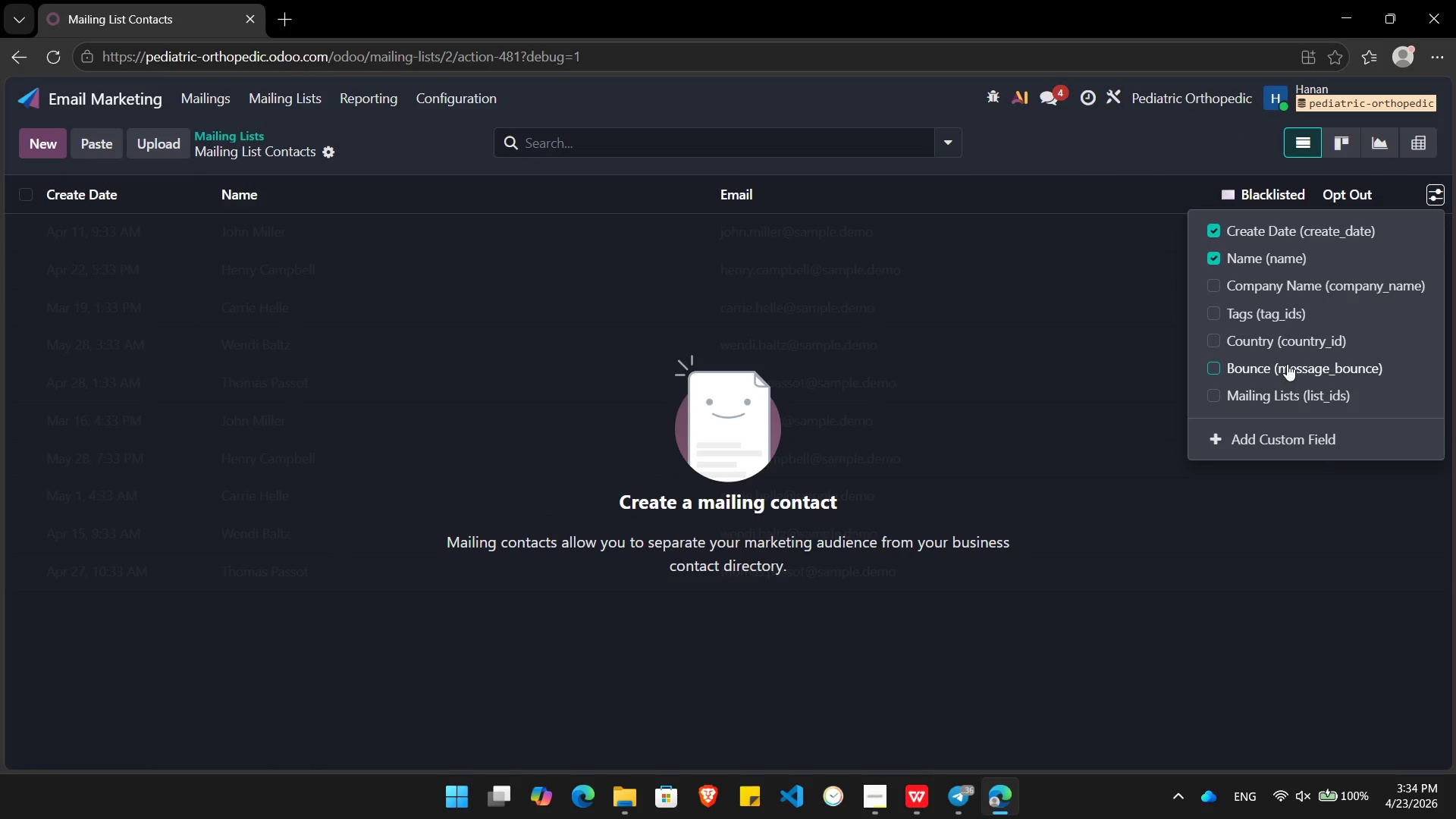 
left_click([1279, 446])
 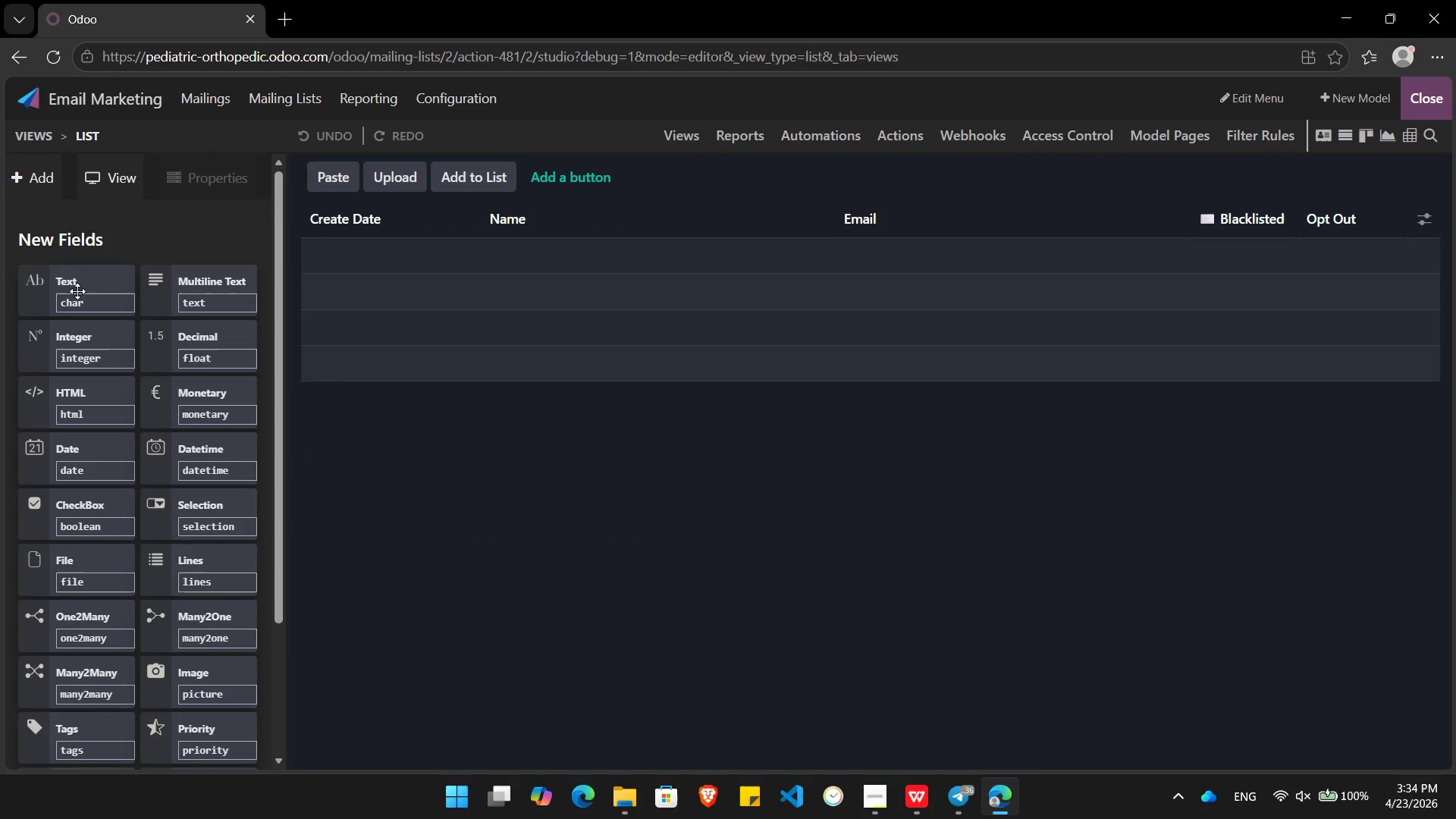 
wait(5.06)
 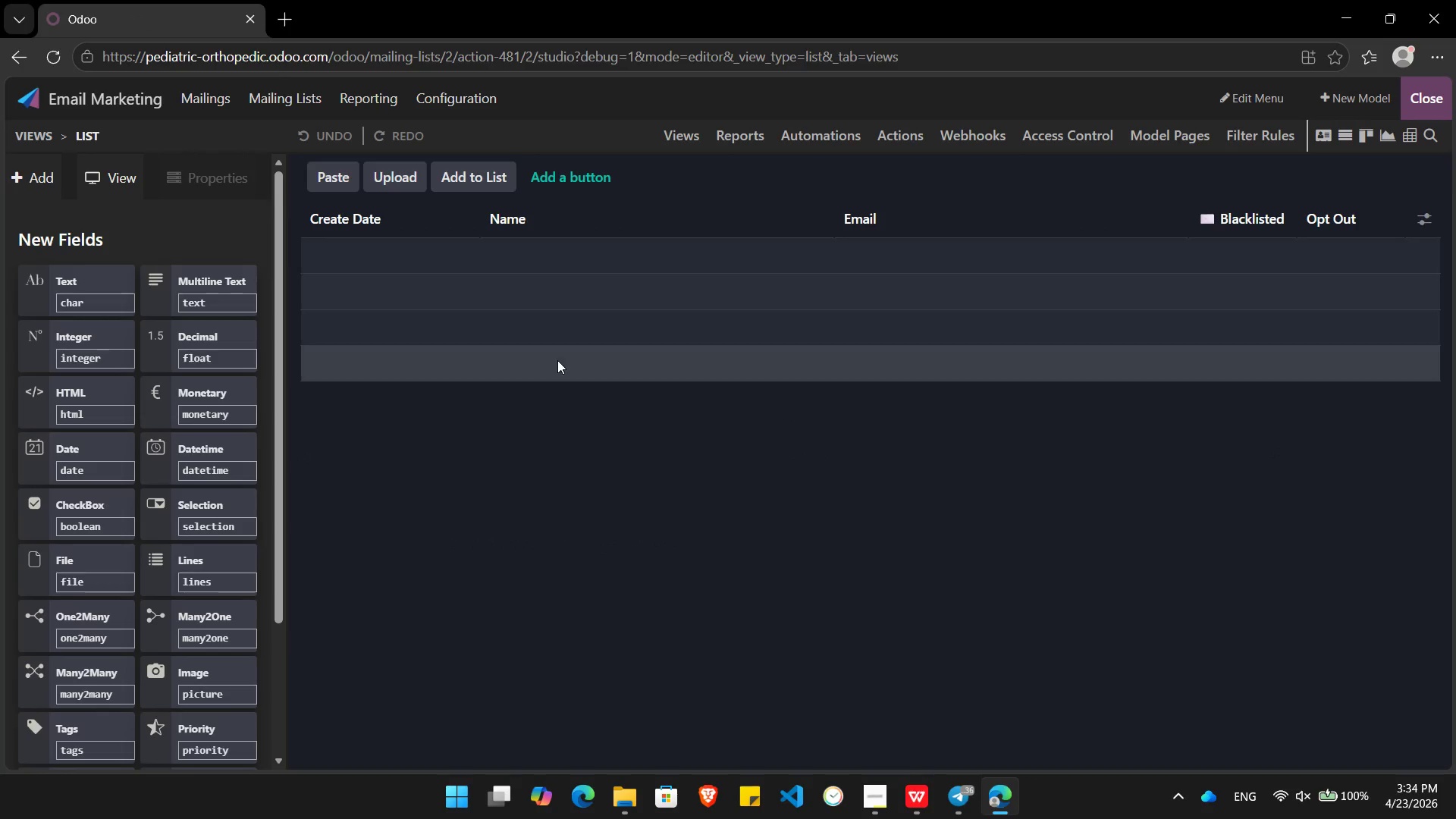 
left_click_drag(start_coordinate=[77, 291], to_coordinate=[865, 214])
 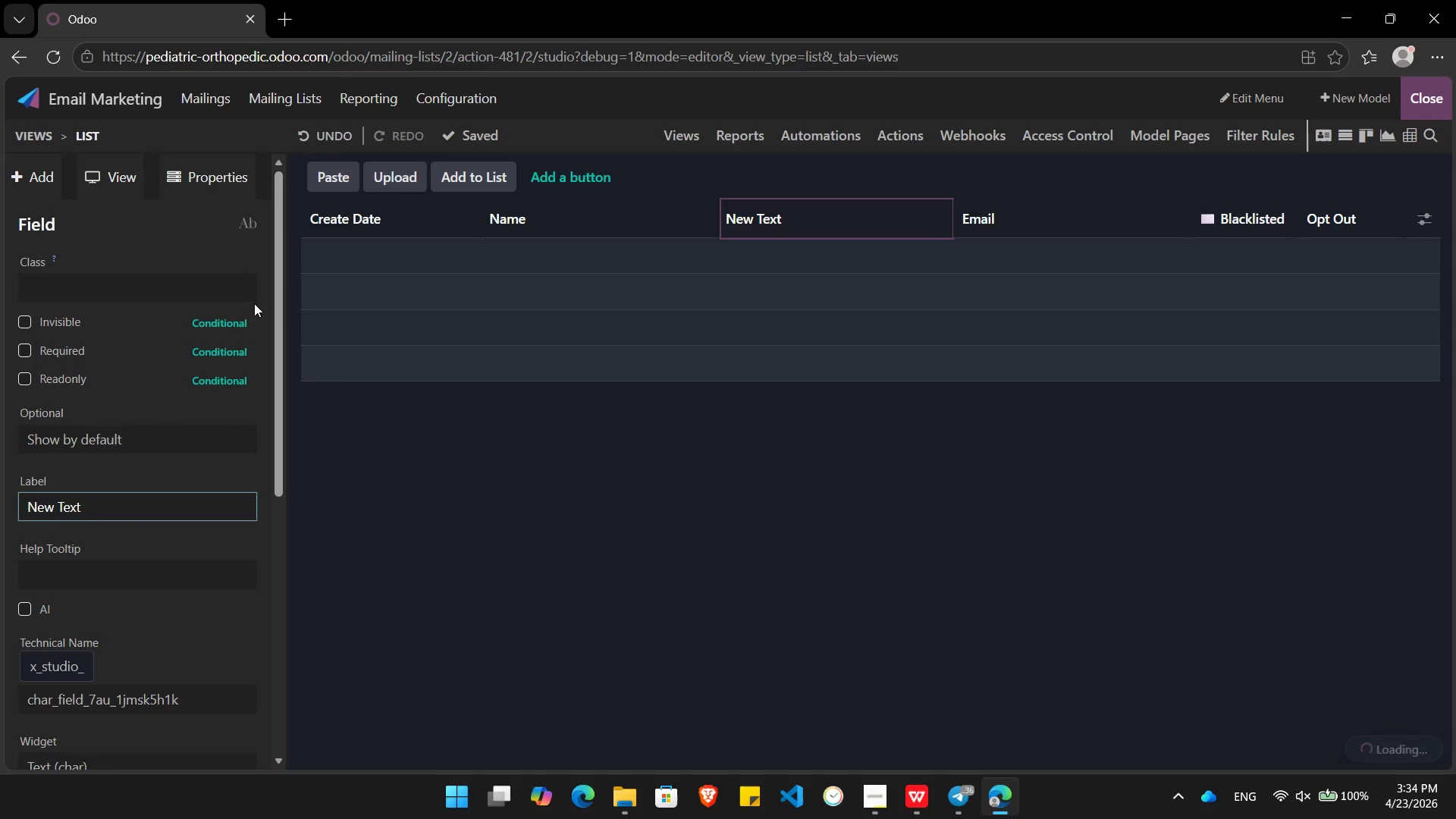 
hold_key(key=Backspace, duration=0.86)
 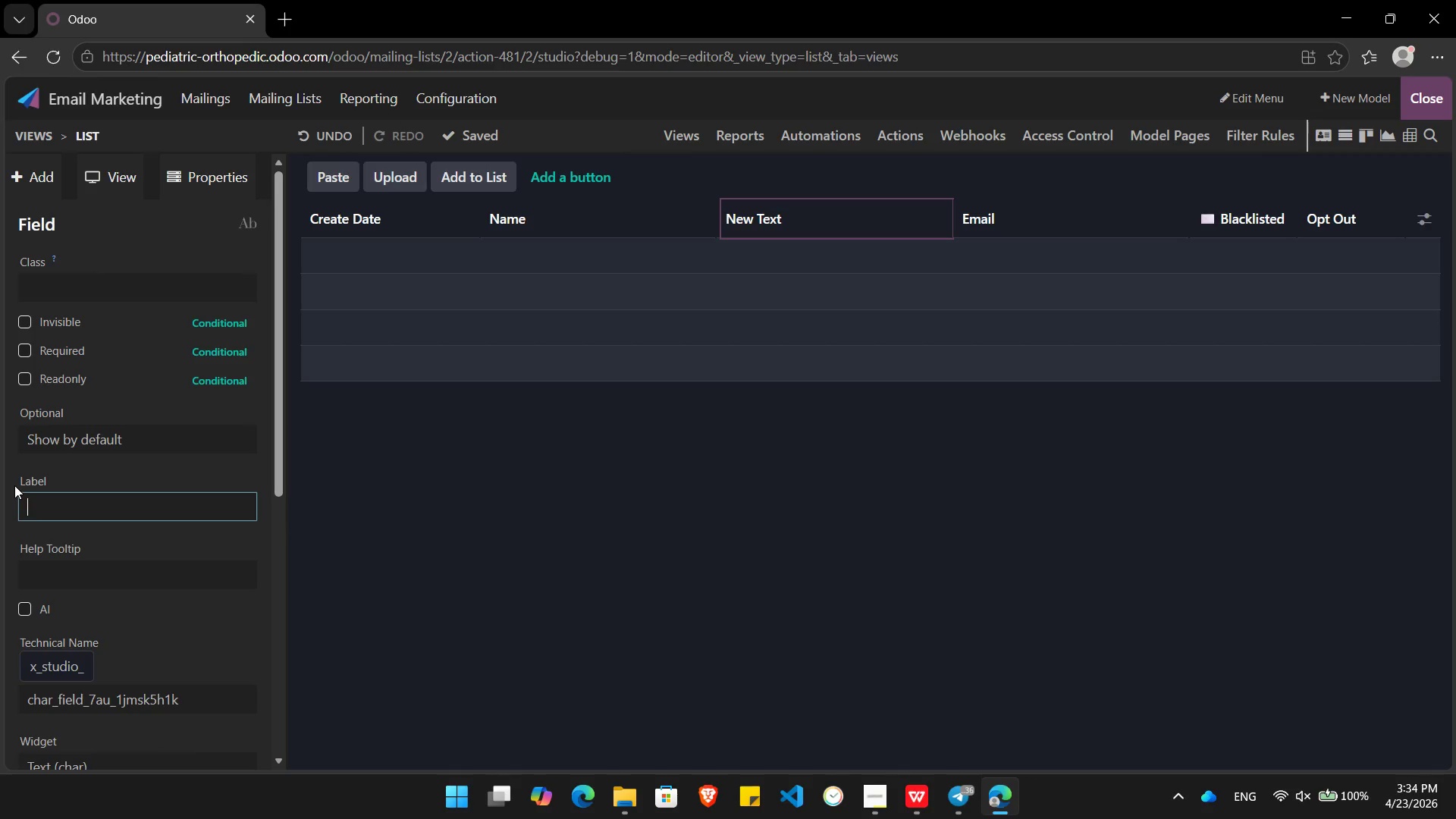 
type(Ath)
 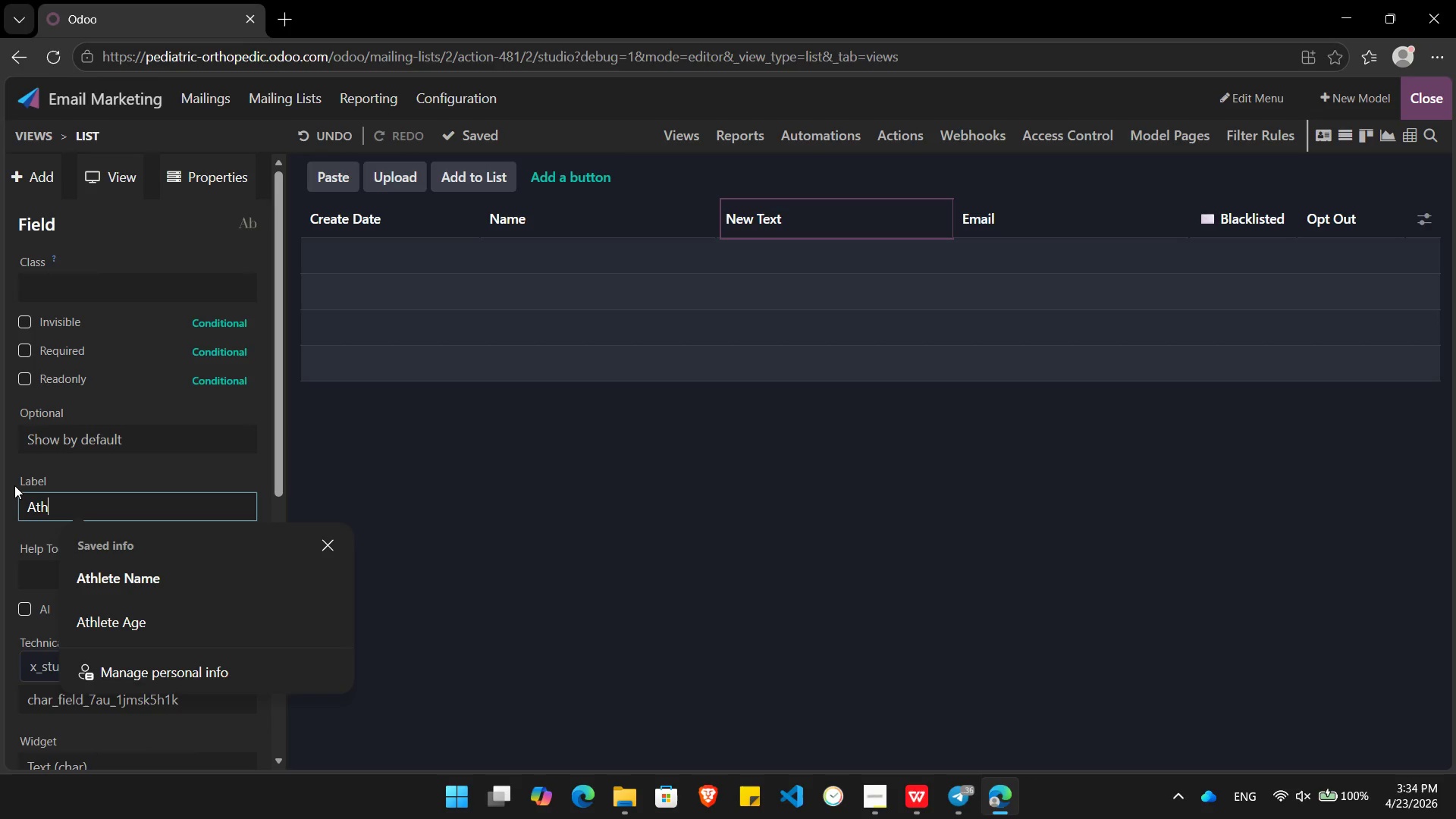 
key(ArrowDown)
 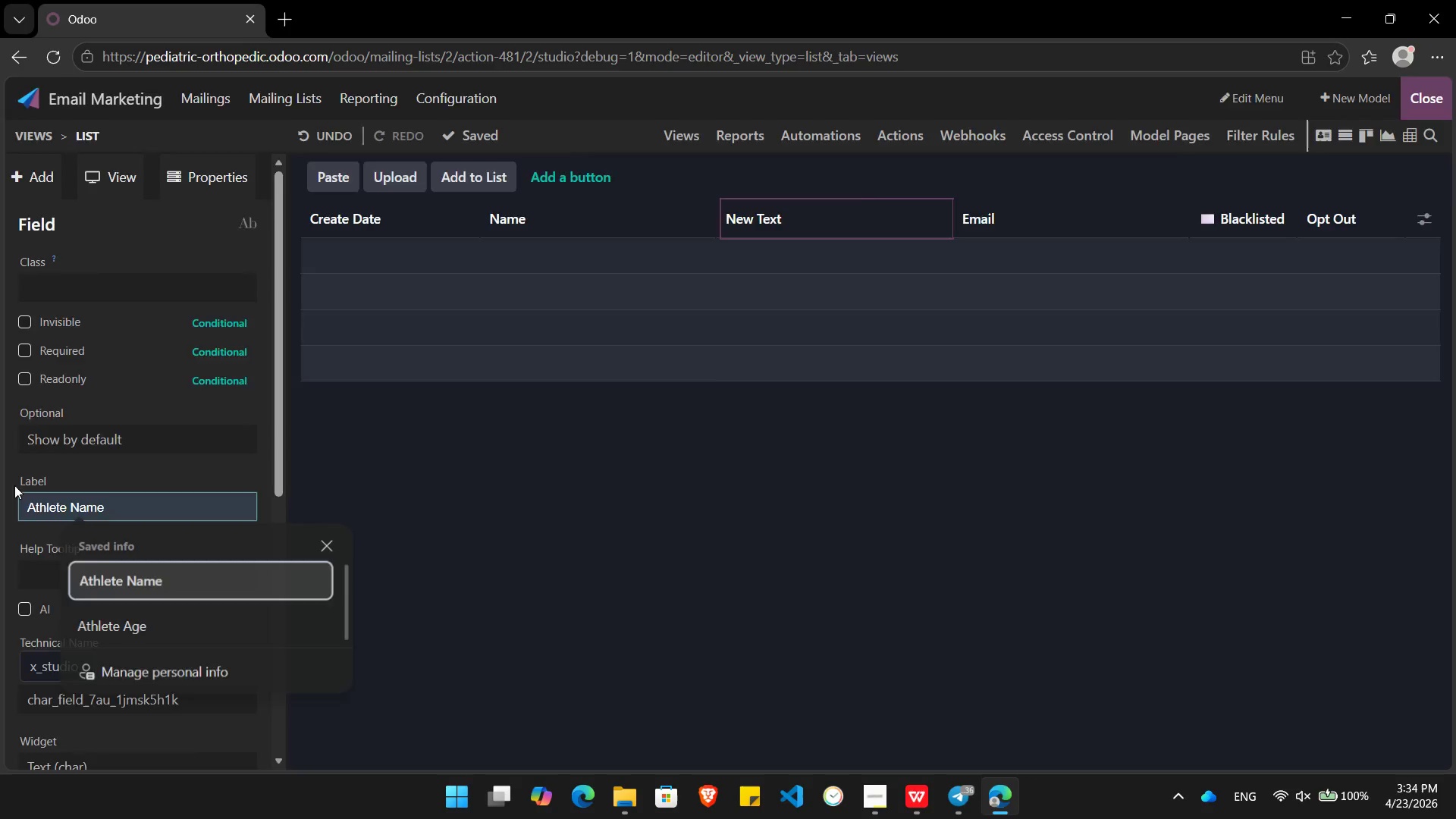 
key(Enter)
 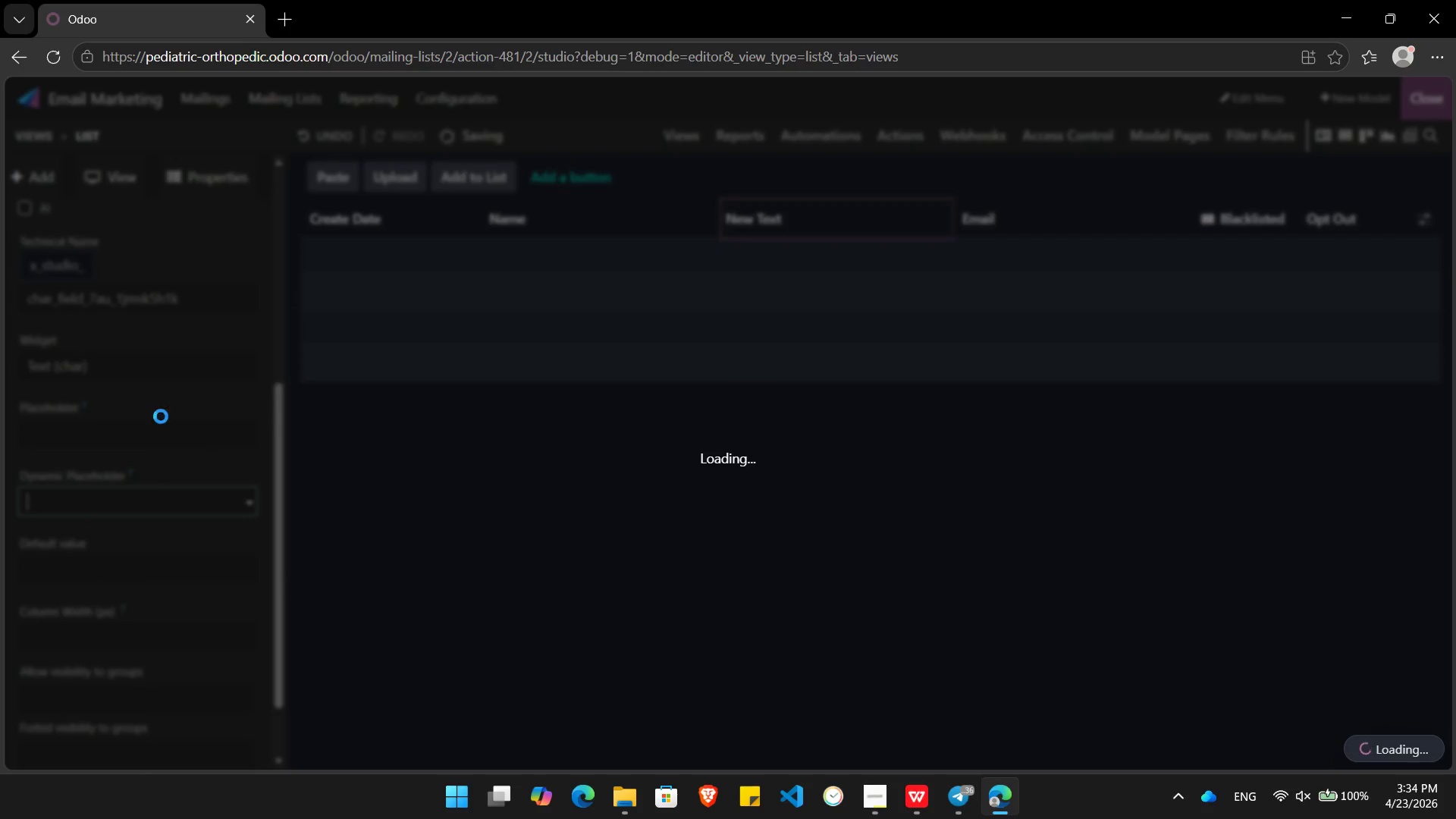 
key(Alt+Tab)
 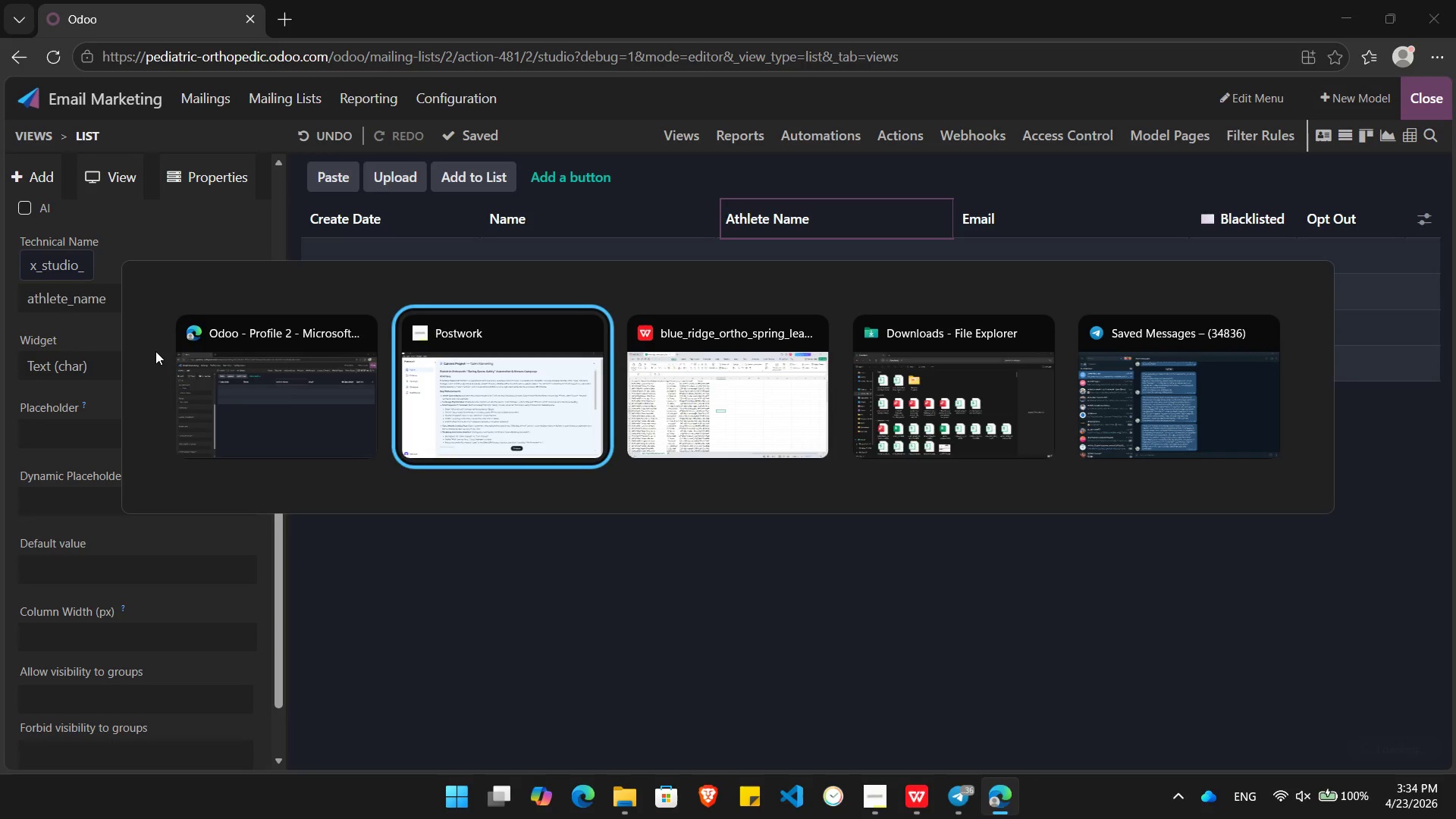 
key(Alt+Tab)
 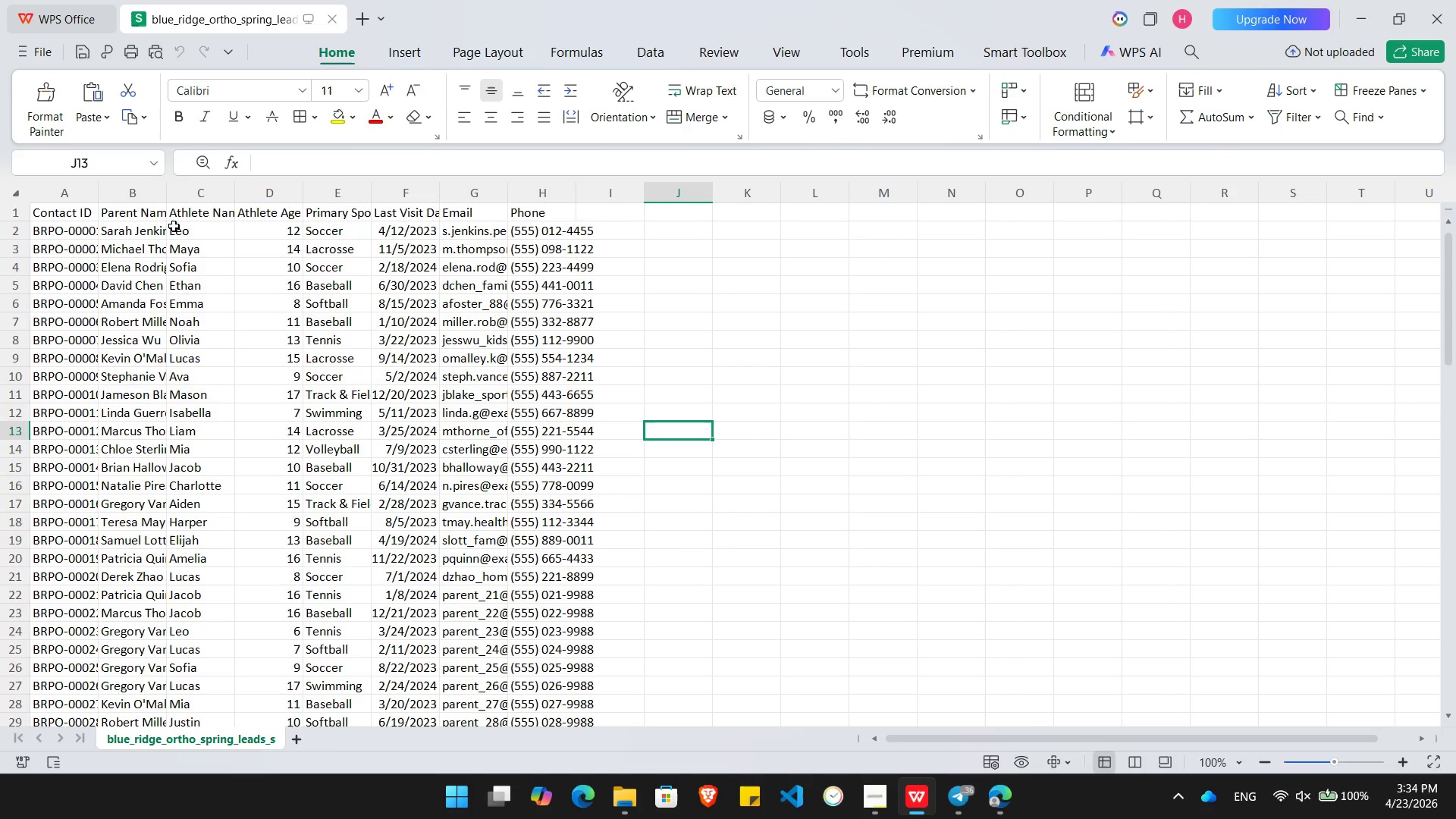 
key(Alt+AltLeft)
 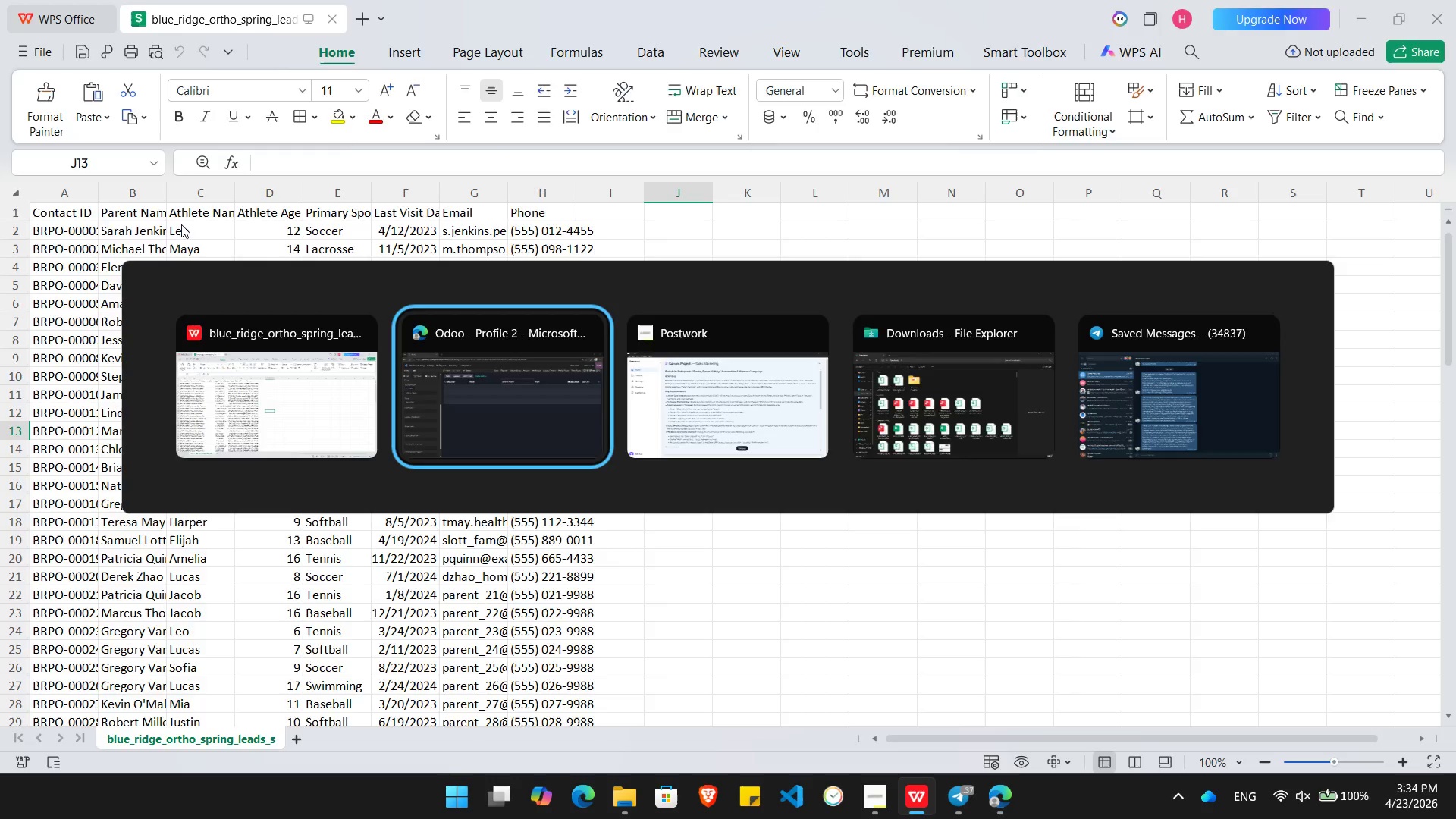 
key(Alt+Tab)
 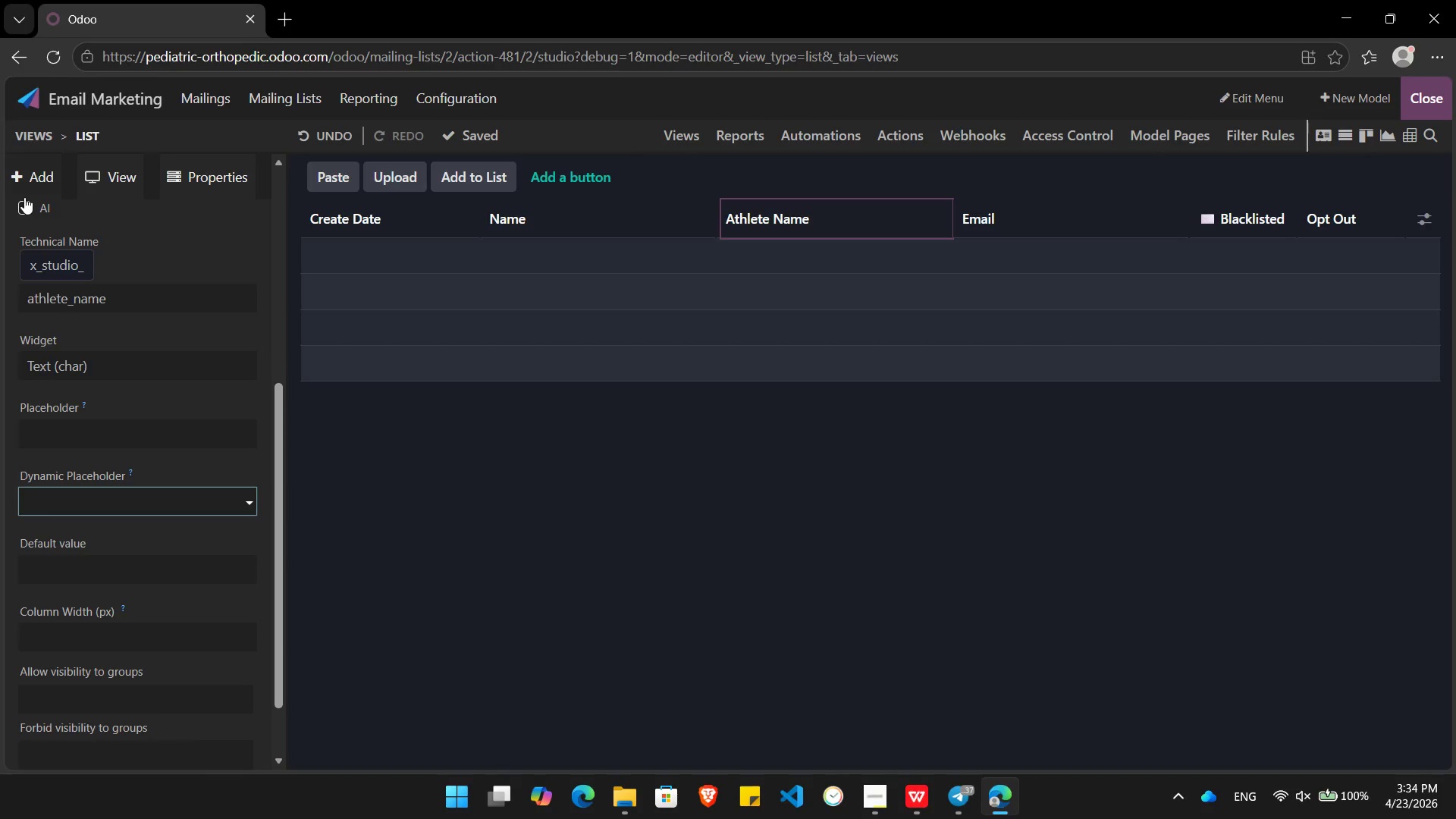 
left_click([30, 174])
 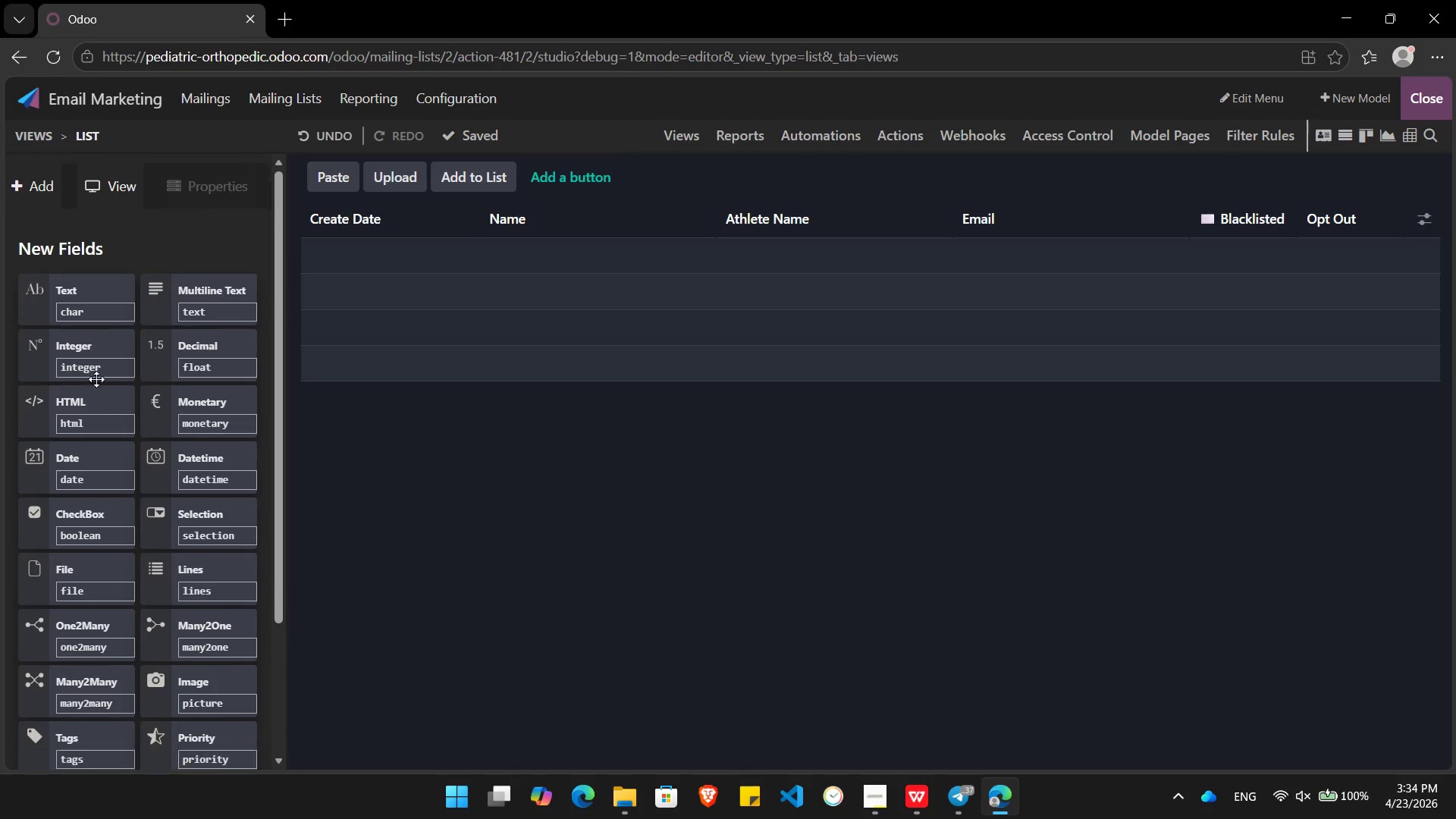 
left_click_drag(start_coordinate=[69, 296], to_coordinate=[942, 217])
 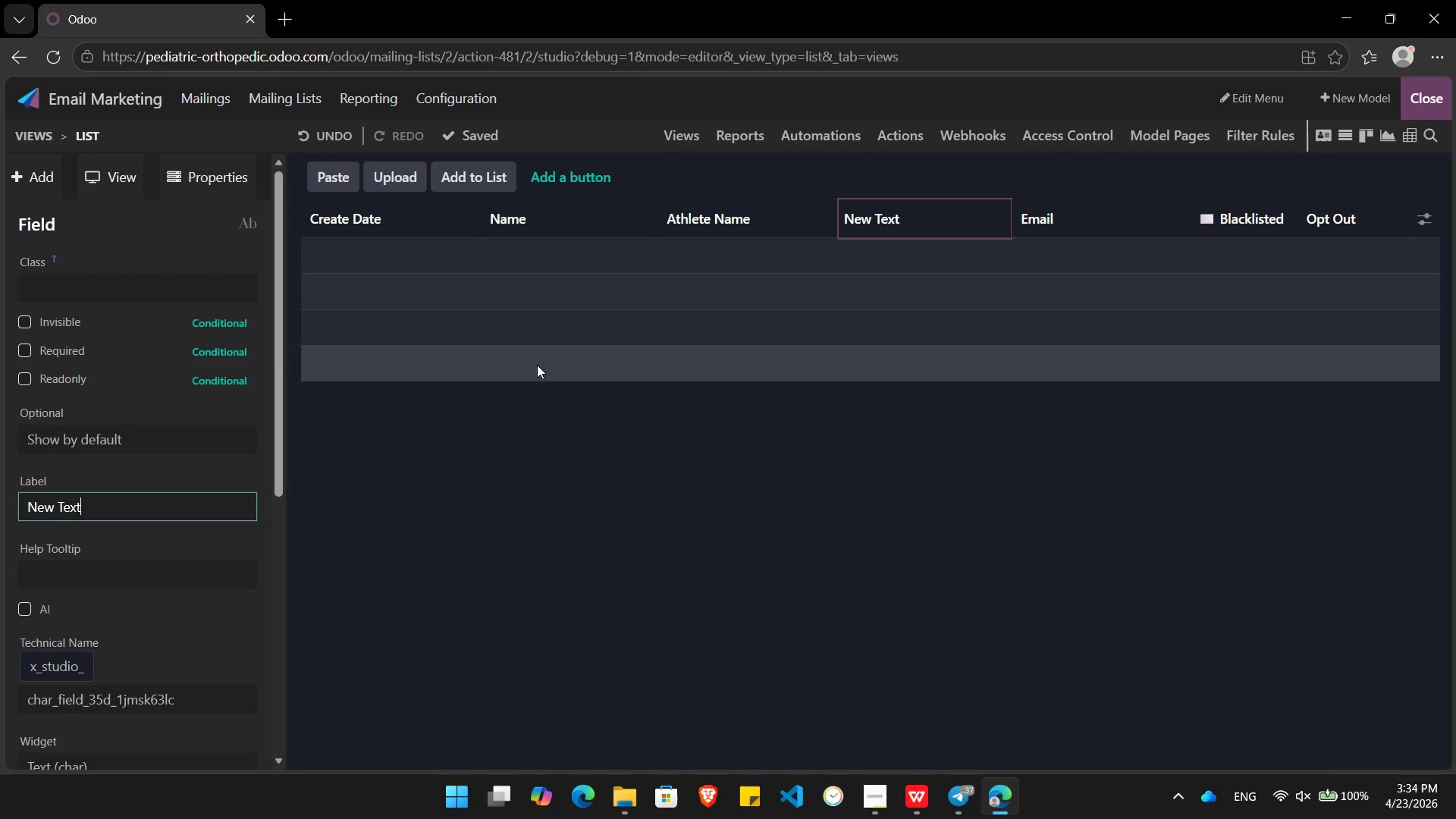 
hold_key(key=Backspace, duration=0.86)
 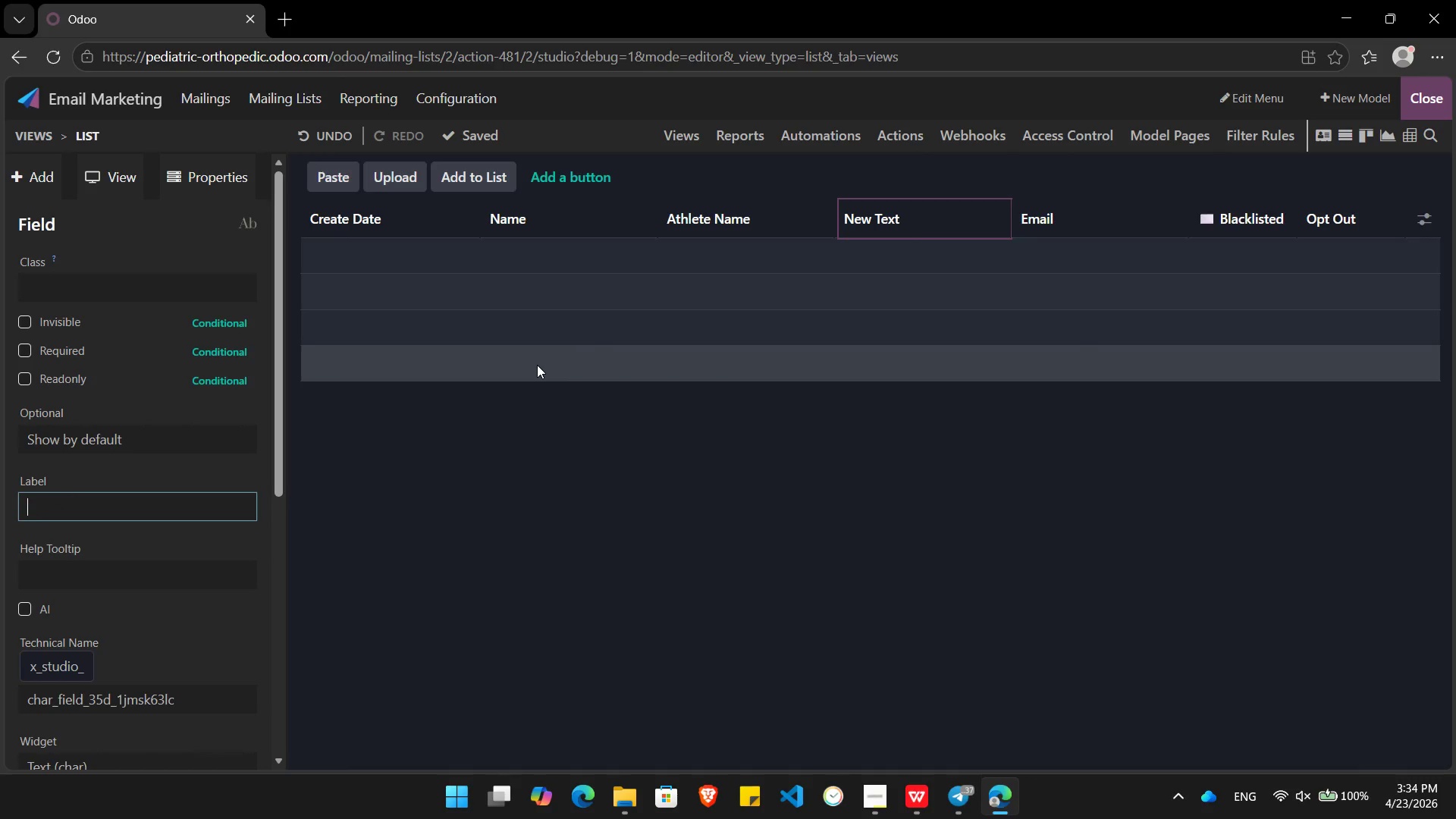 
type(Ath)
 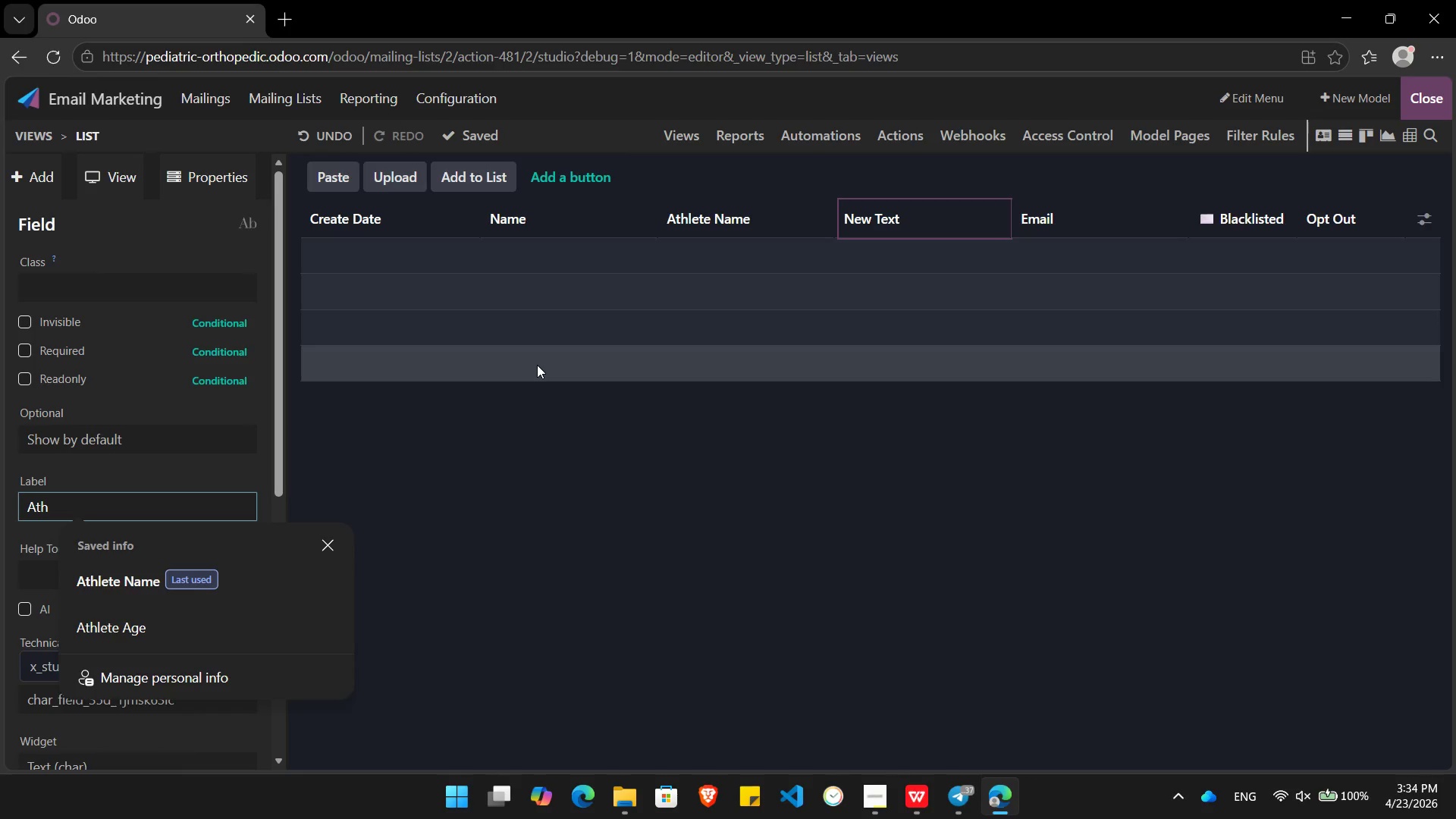 
key(ArrowDown)
 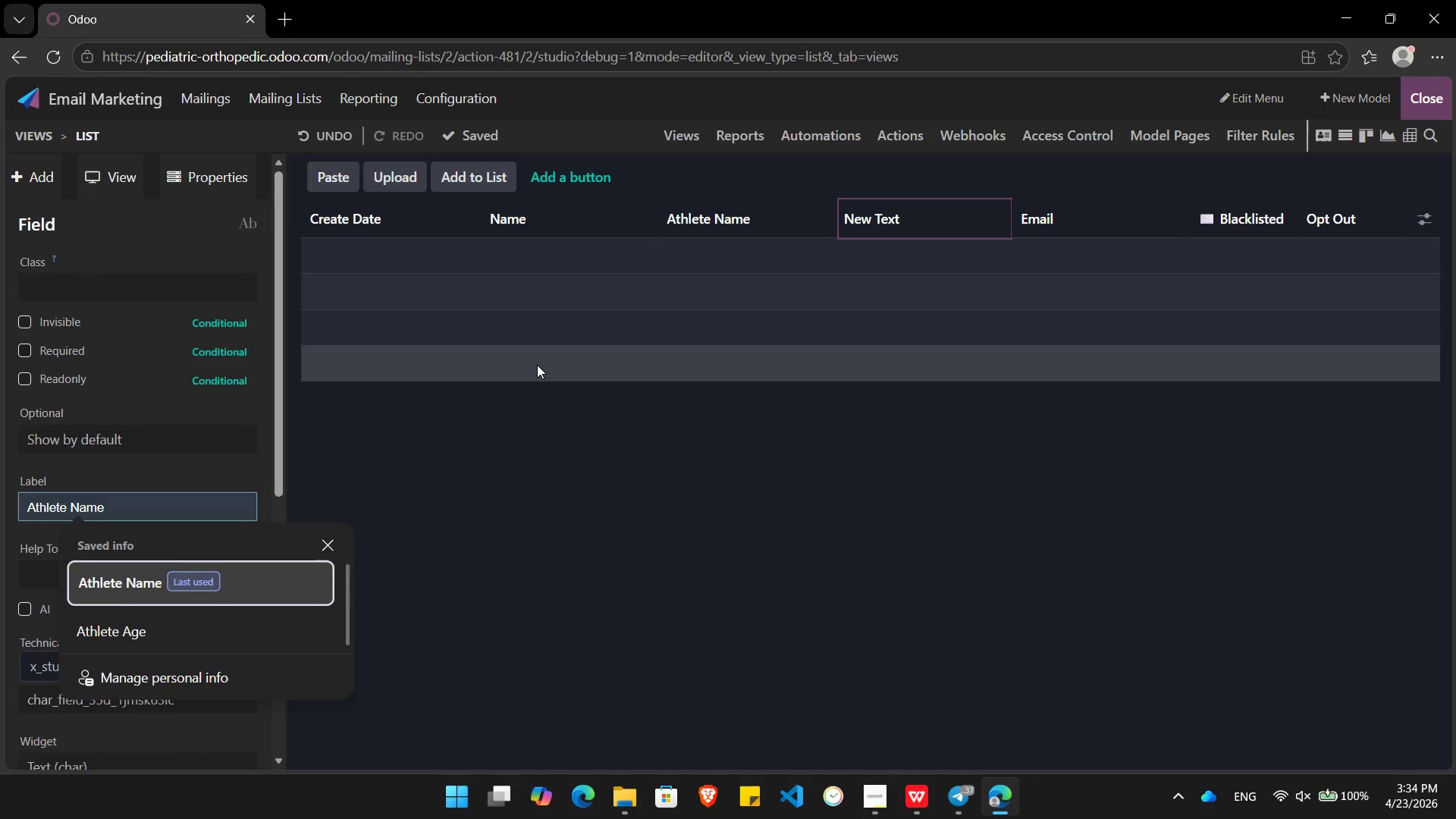 
key(ArrowDown)
 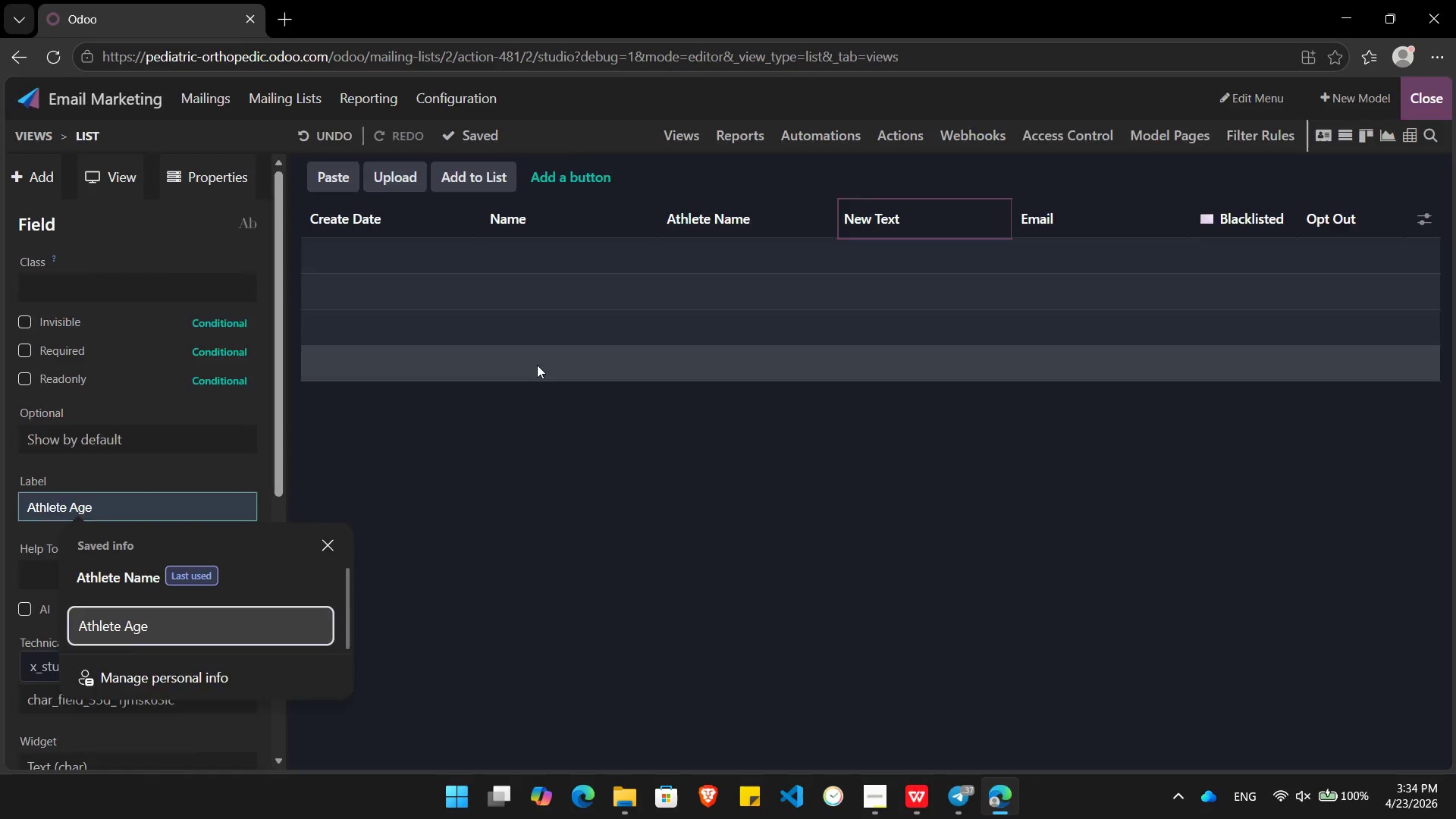 
key(Enter)
 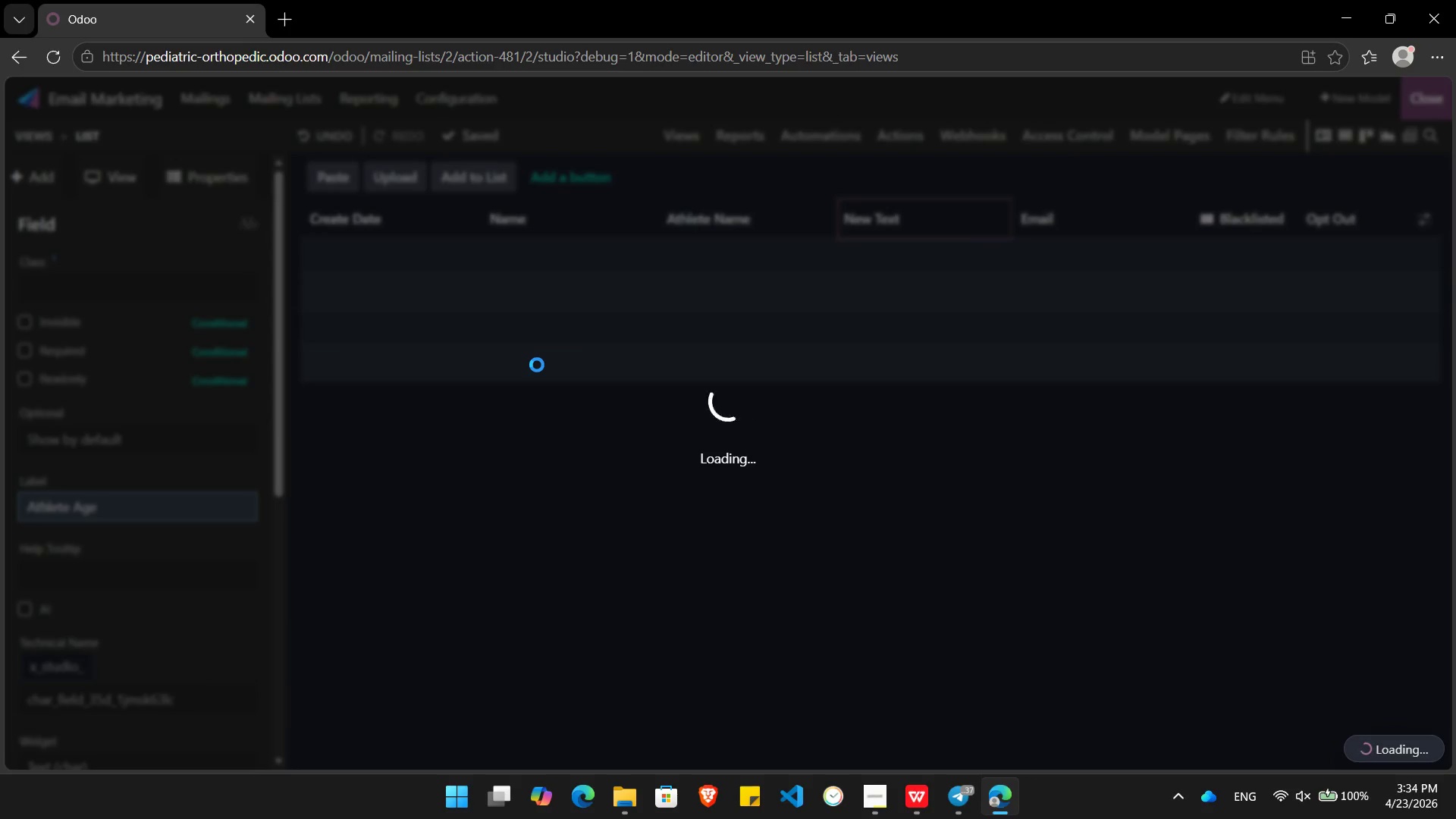 
key(Alt+AltLeft)
 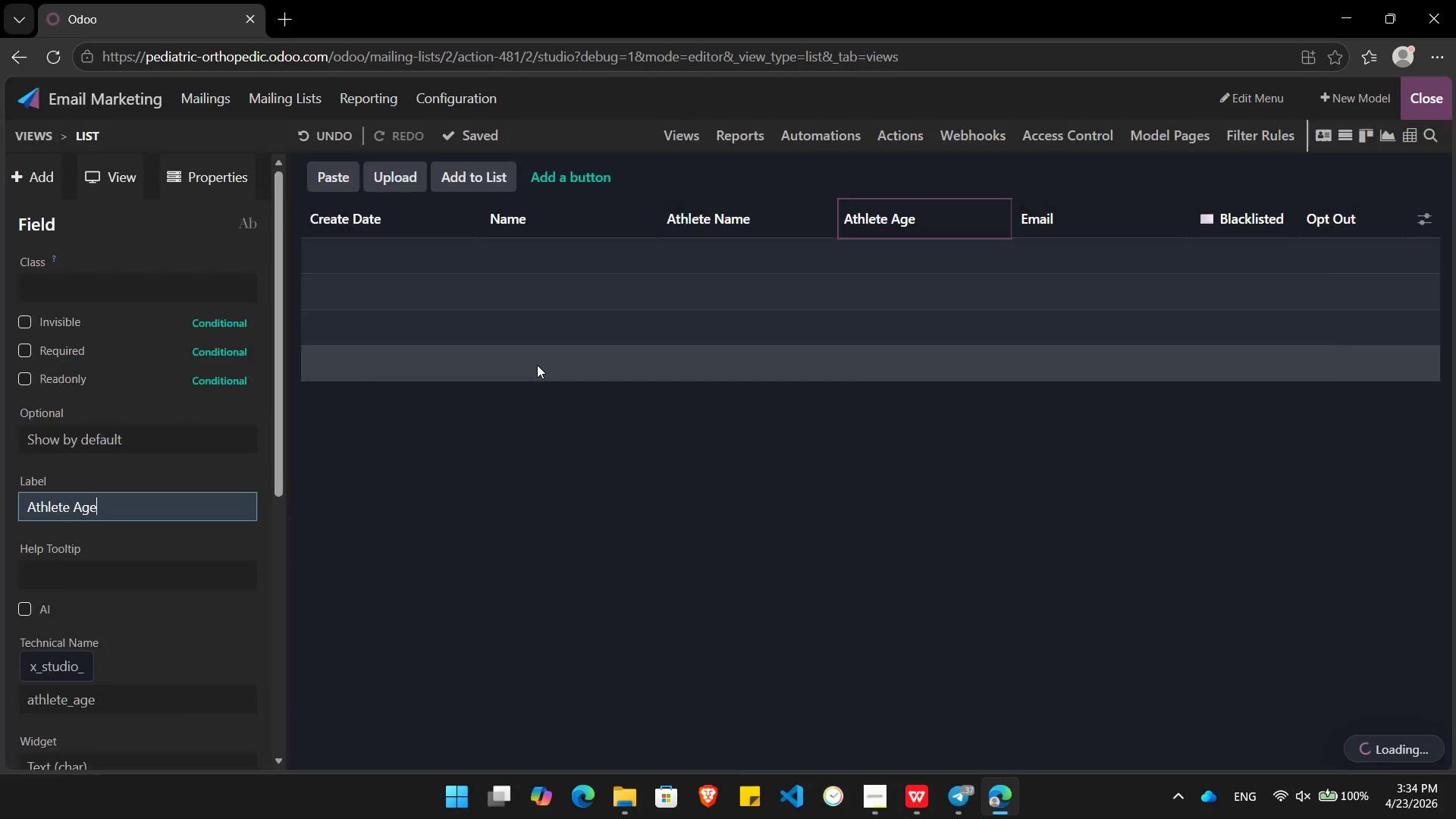 
key(Alt+Tab)
 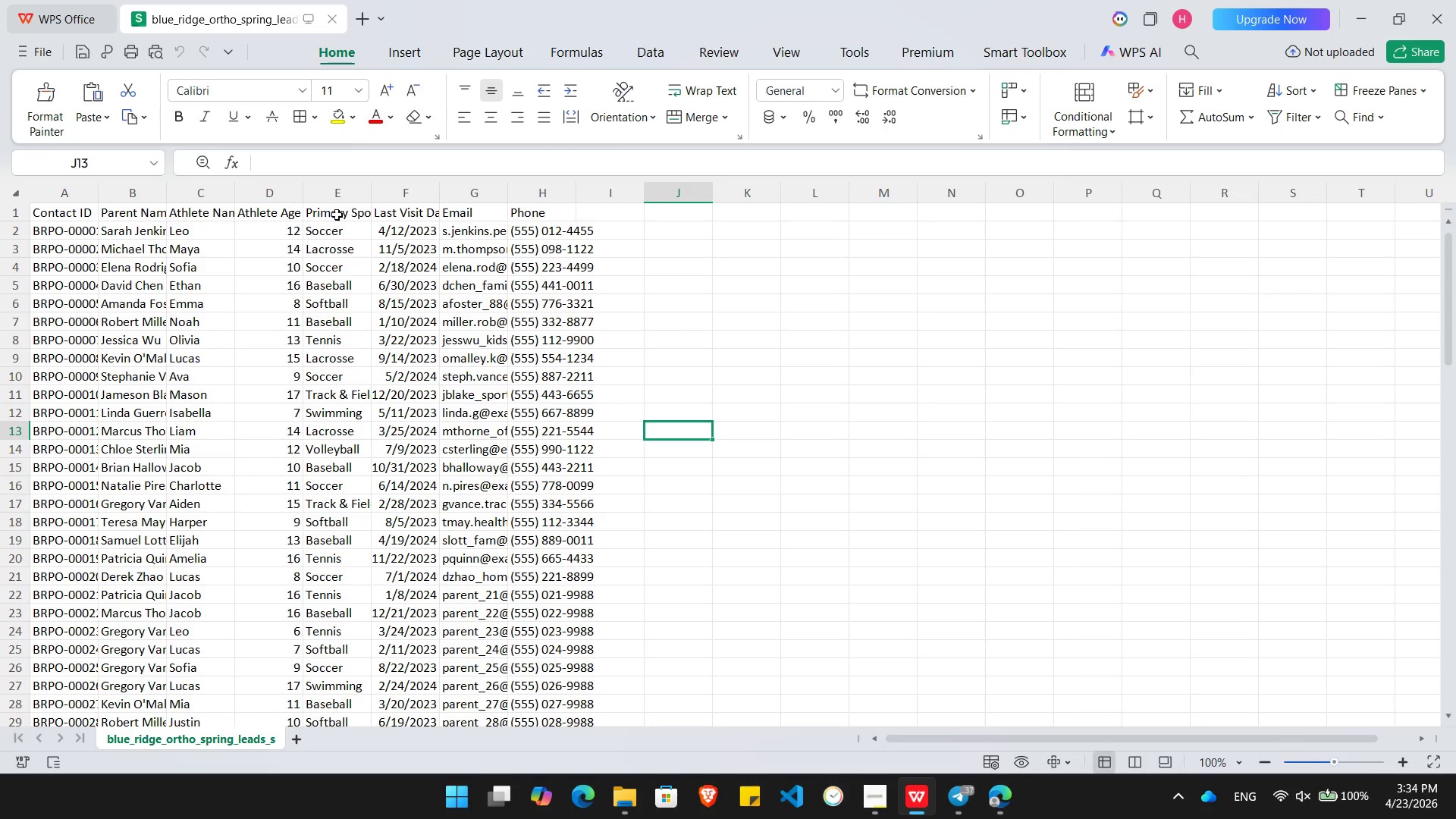 
key(Alt+AltLeft)
 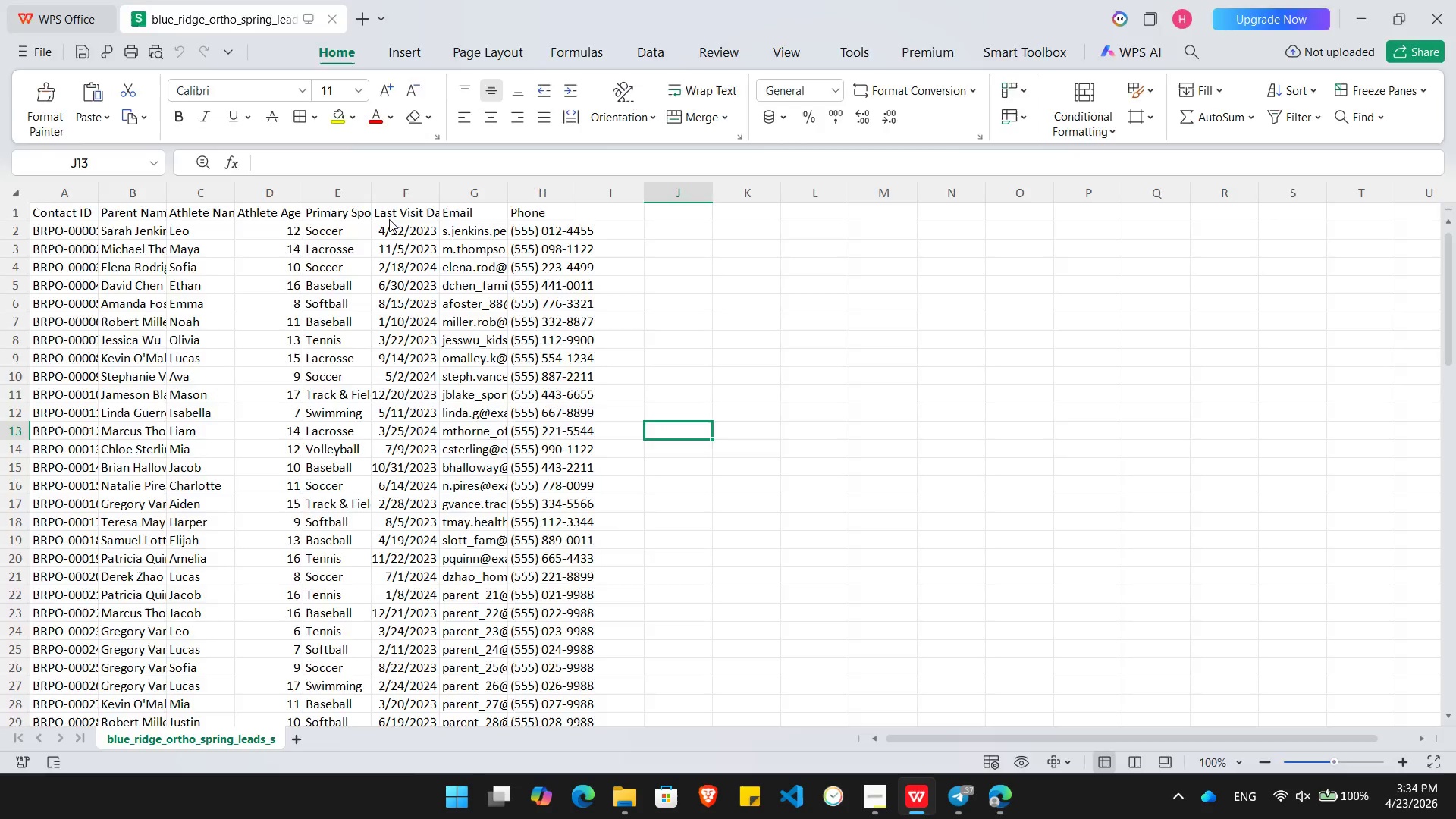 
key(Alt+Tab)
 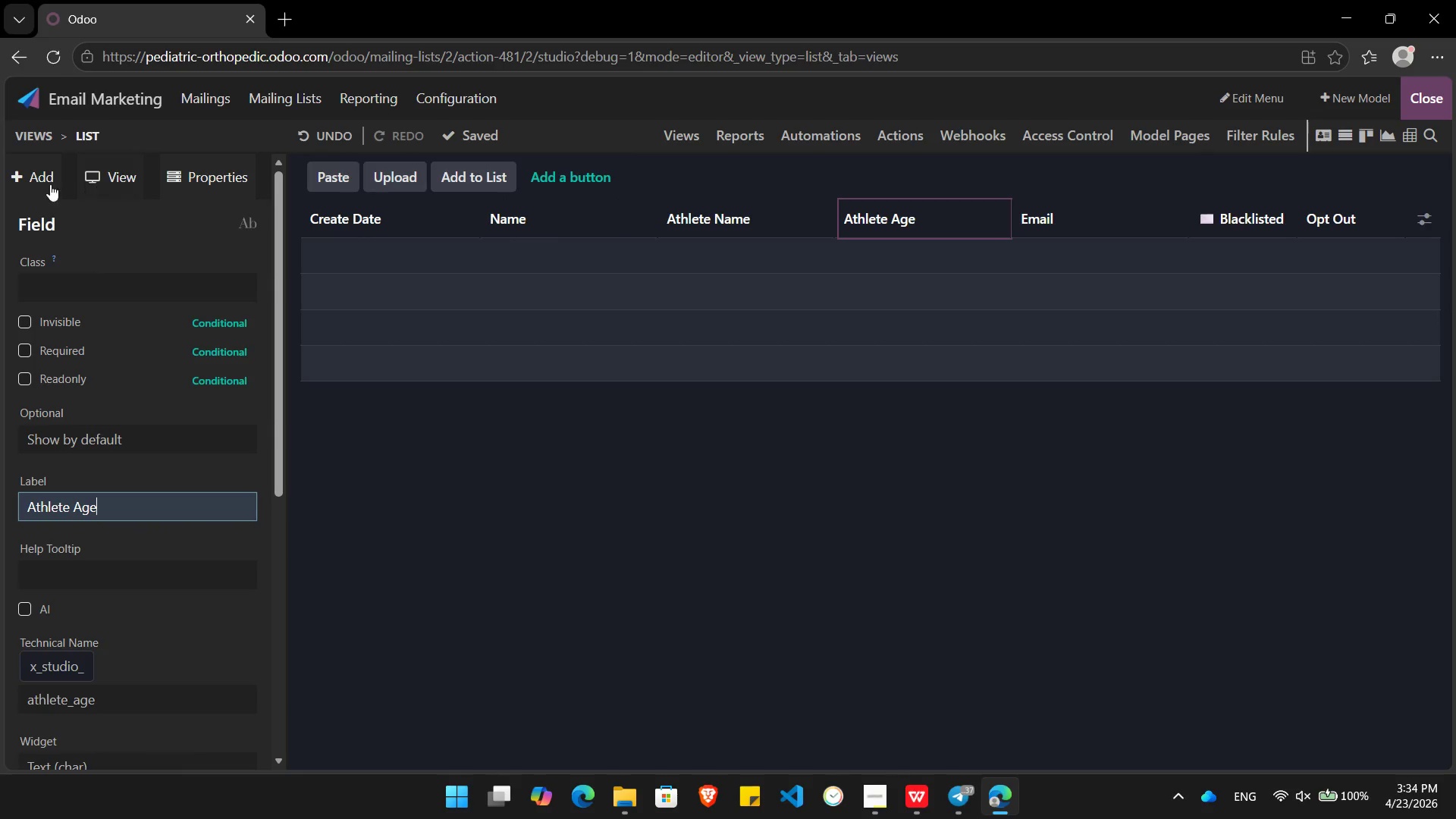 
left_click([34, 170])
 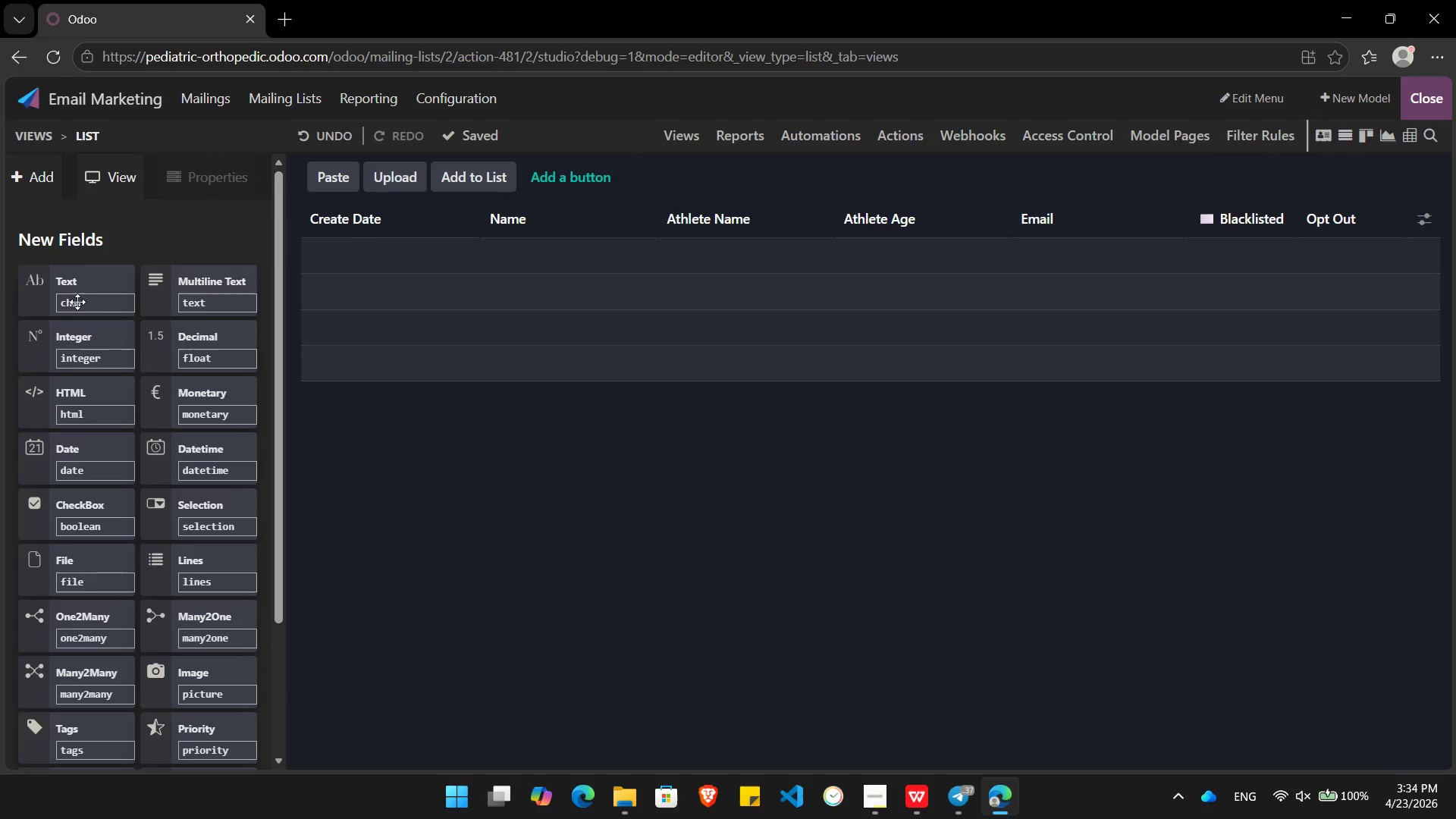 
left_click_drag(start_coordinate=[79, 301], to_coordinate=[1032, 225])
 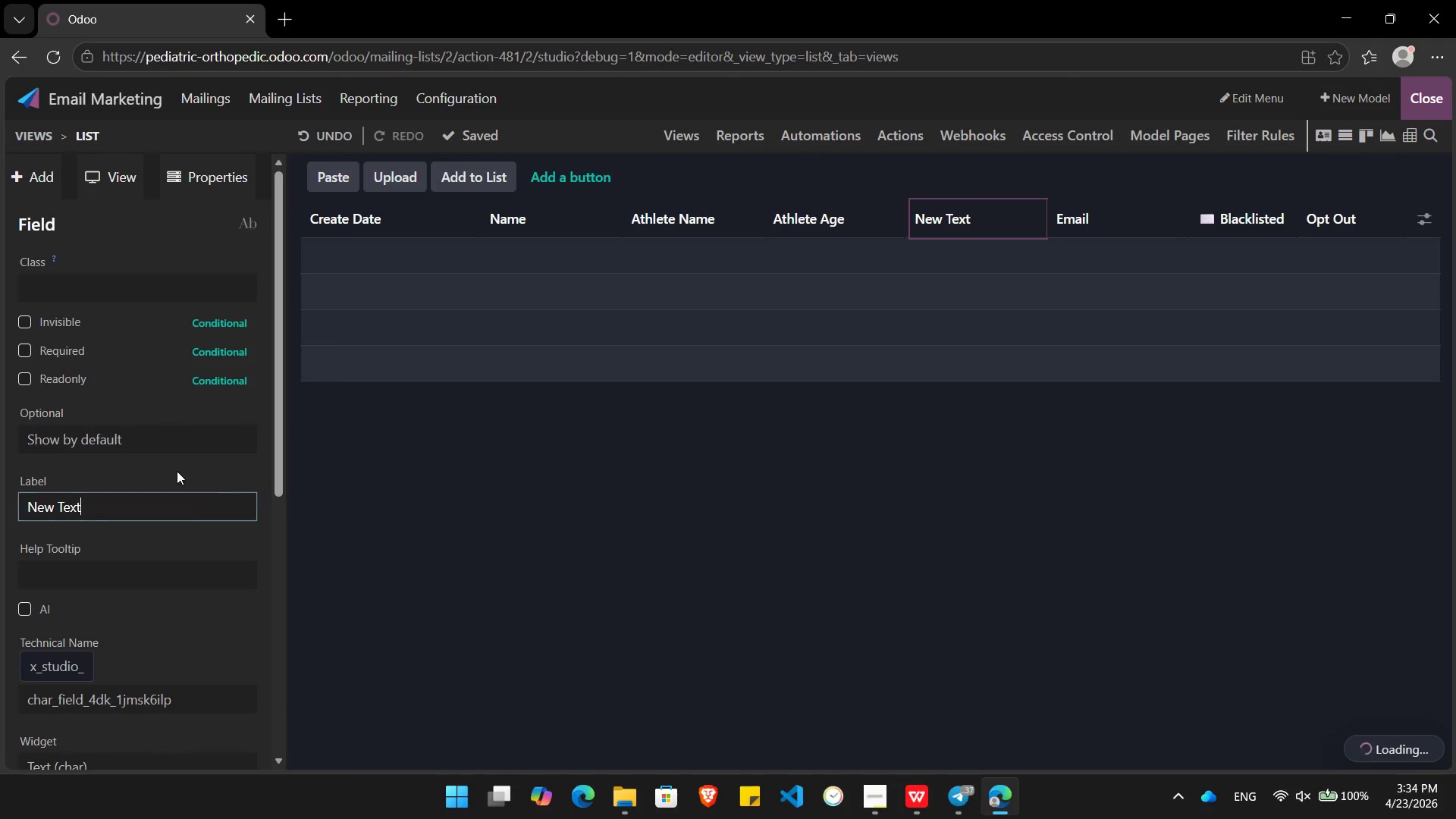 
hold_key(key=Backspace, duration=0.84)
 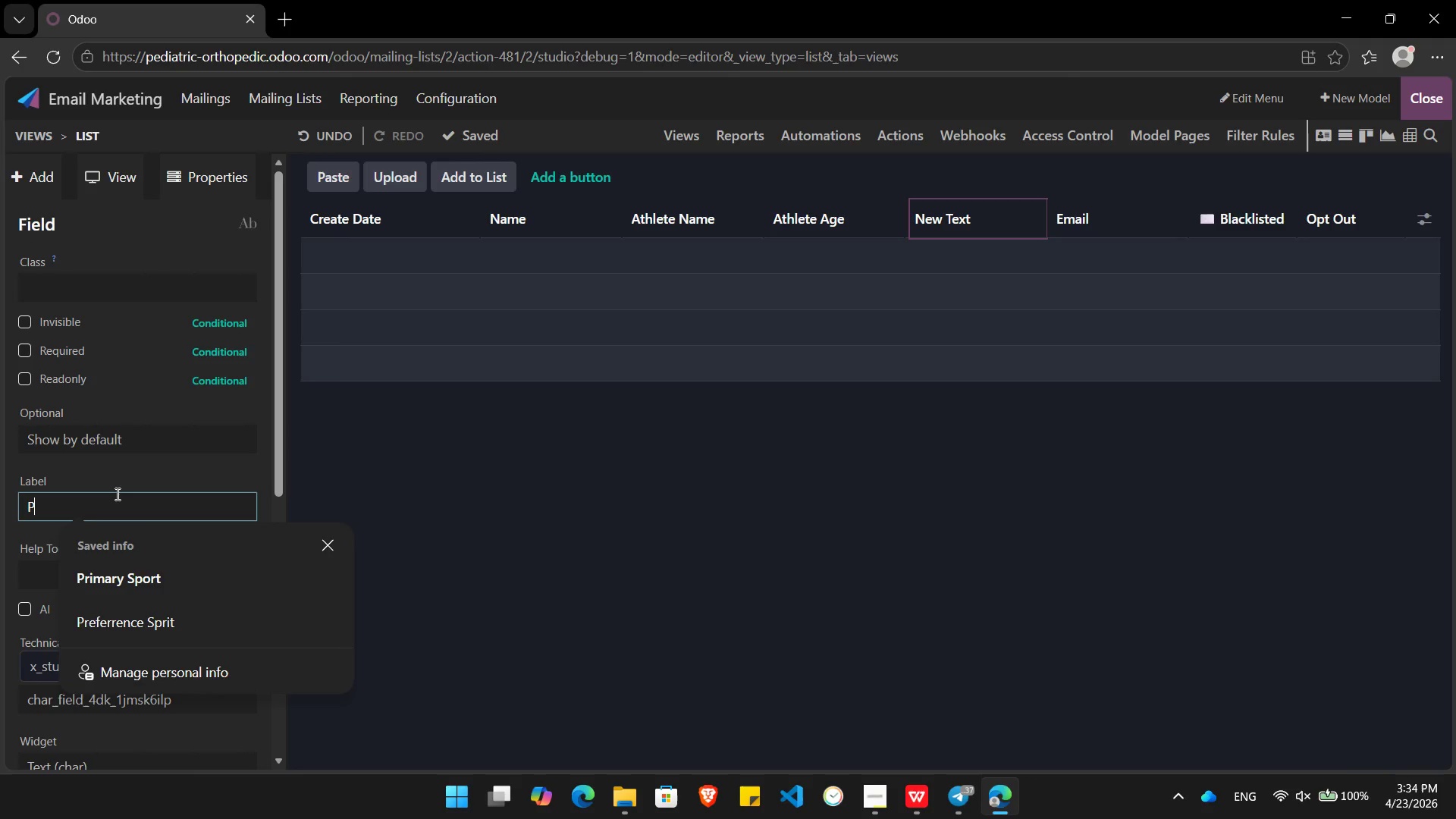 
hold_key(key=Backspace, duration=14.36)
 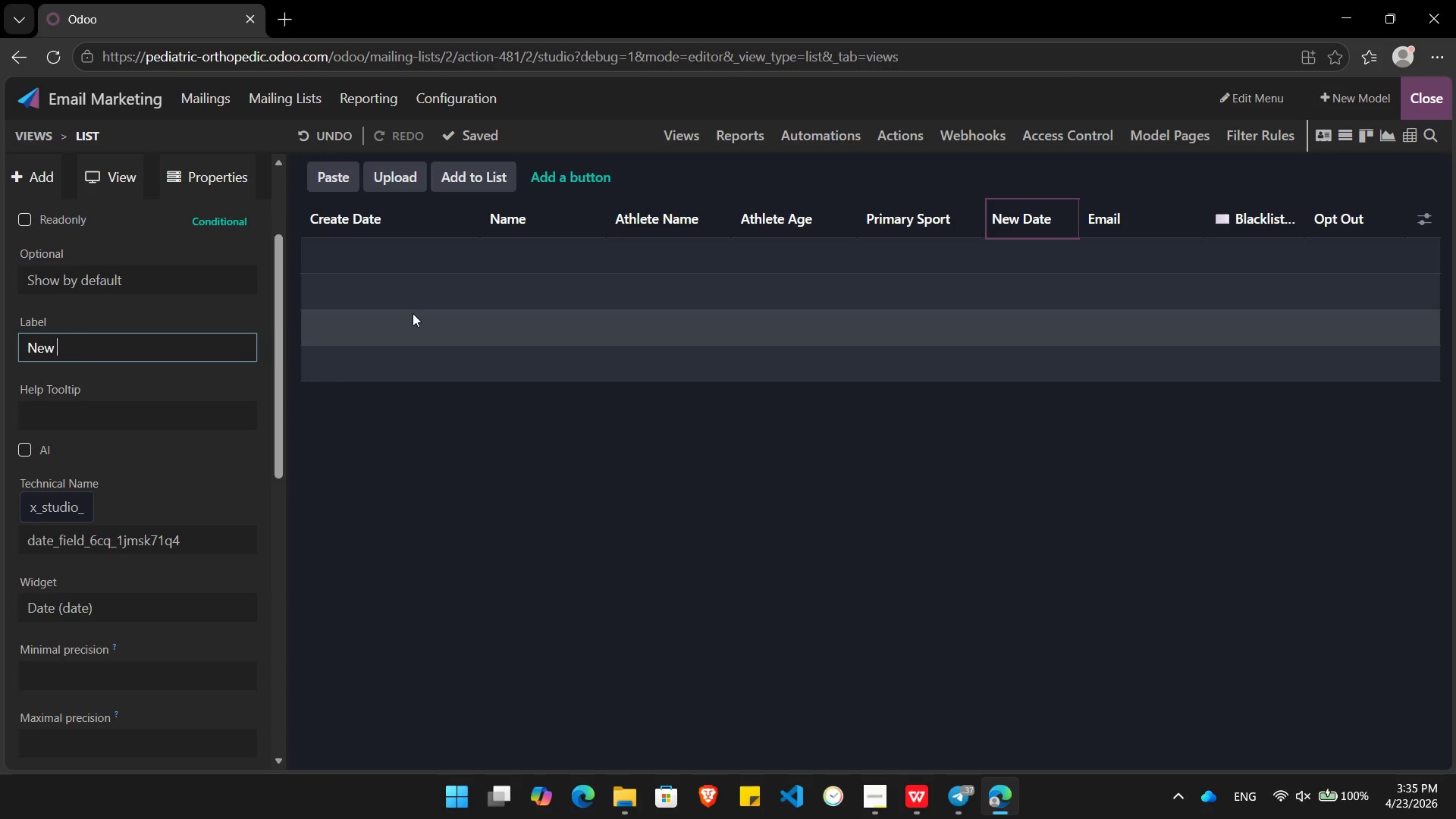 
type(Pri)
 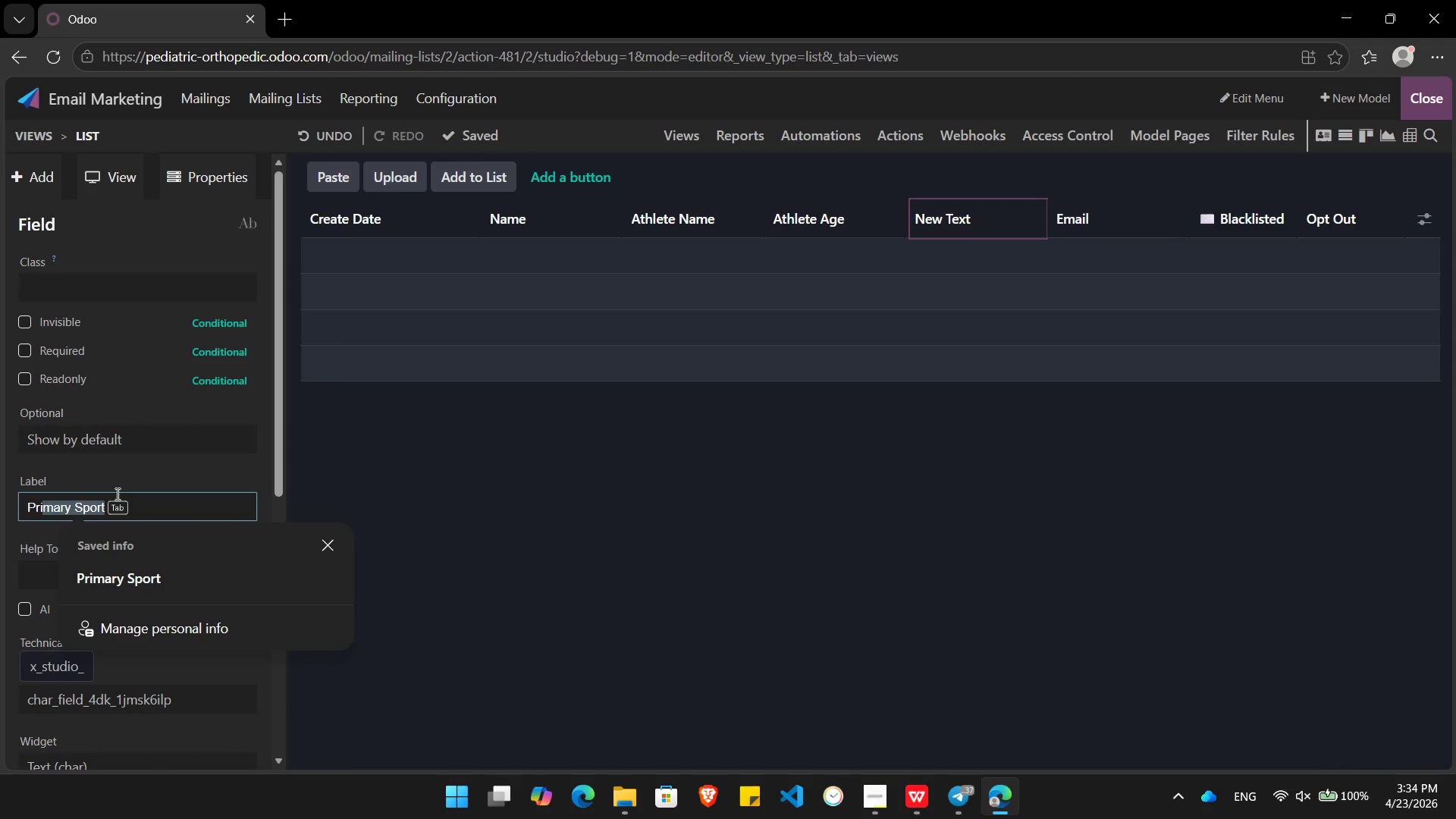 
key(ArrowDown)
 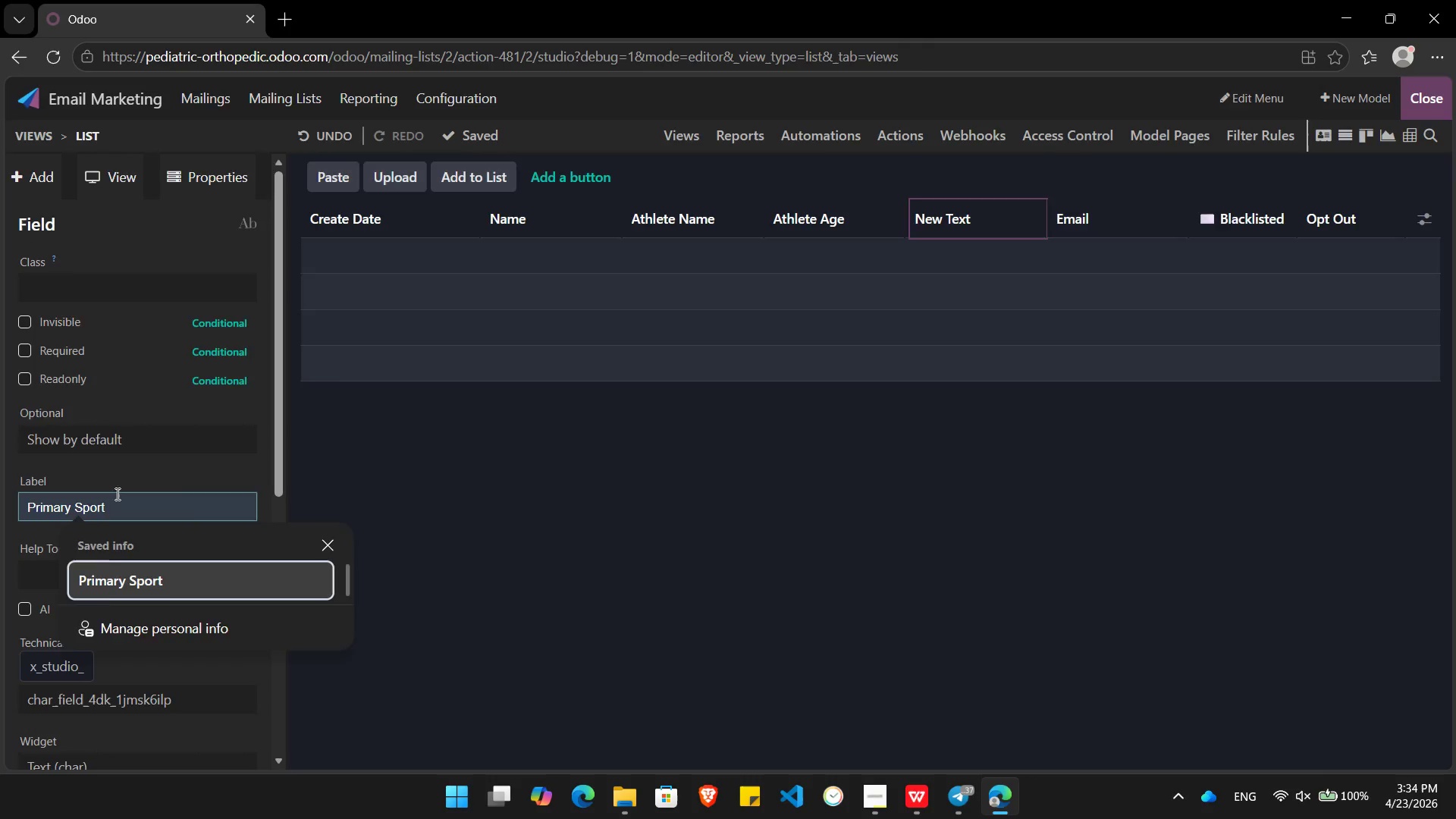 
key(Enter)
 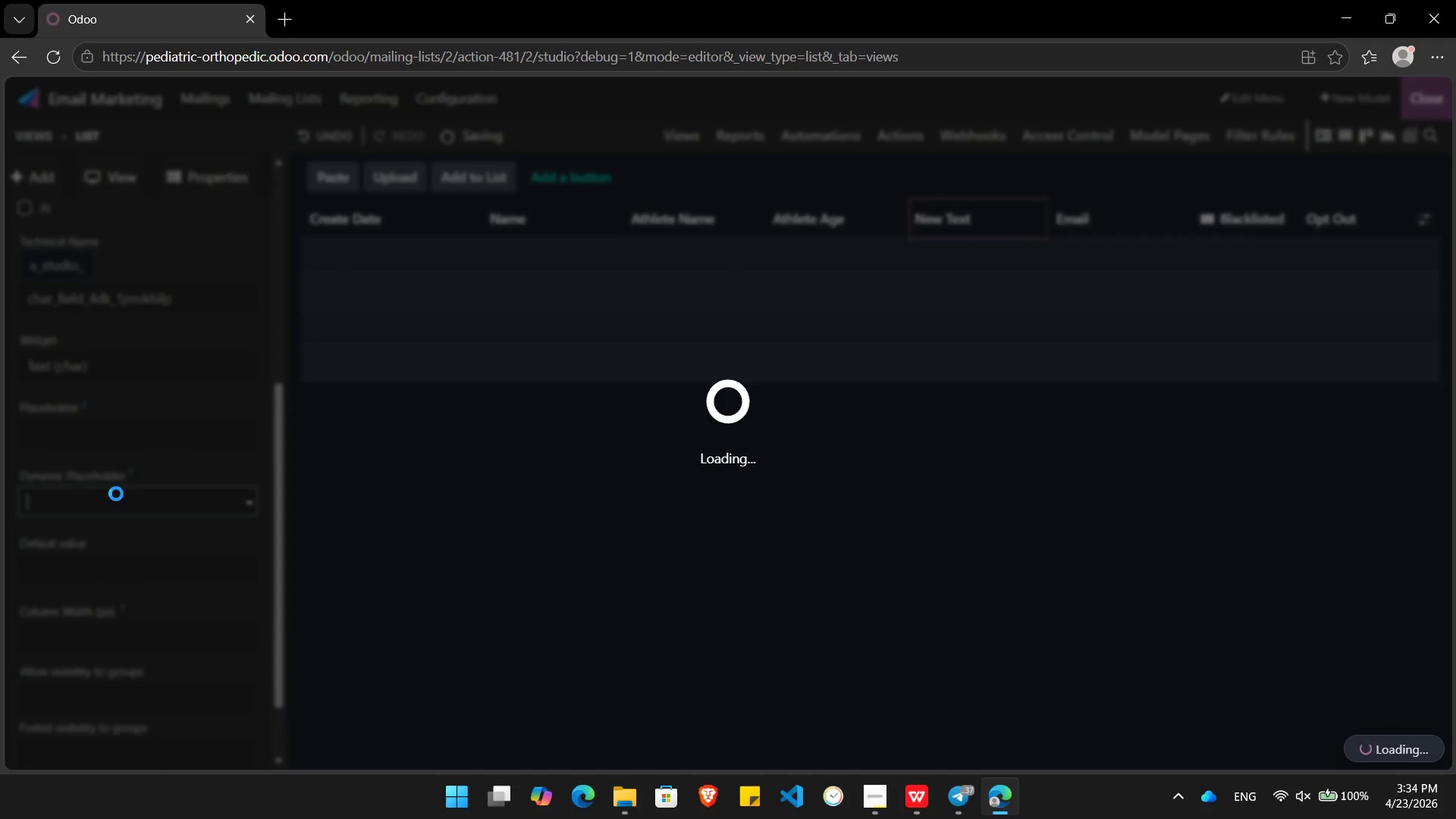 
key(Alt+AltLeft)
 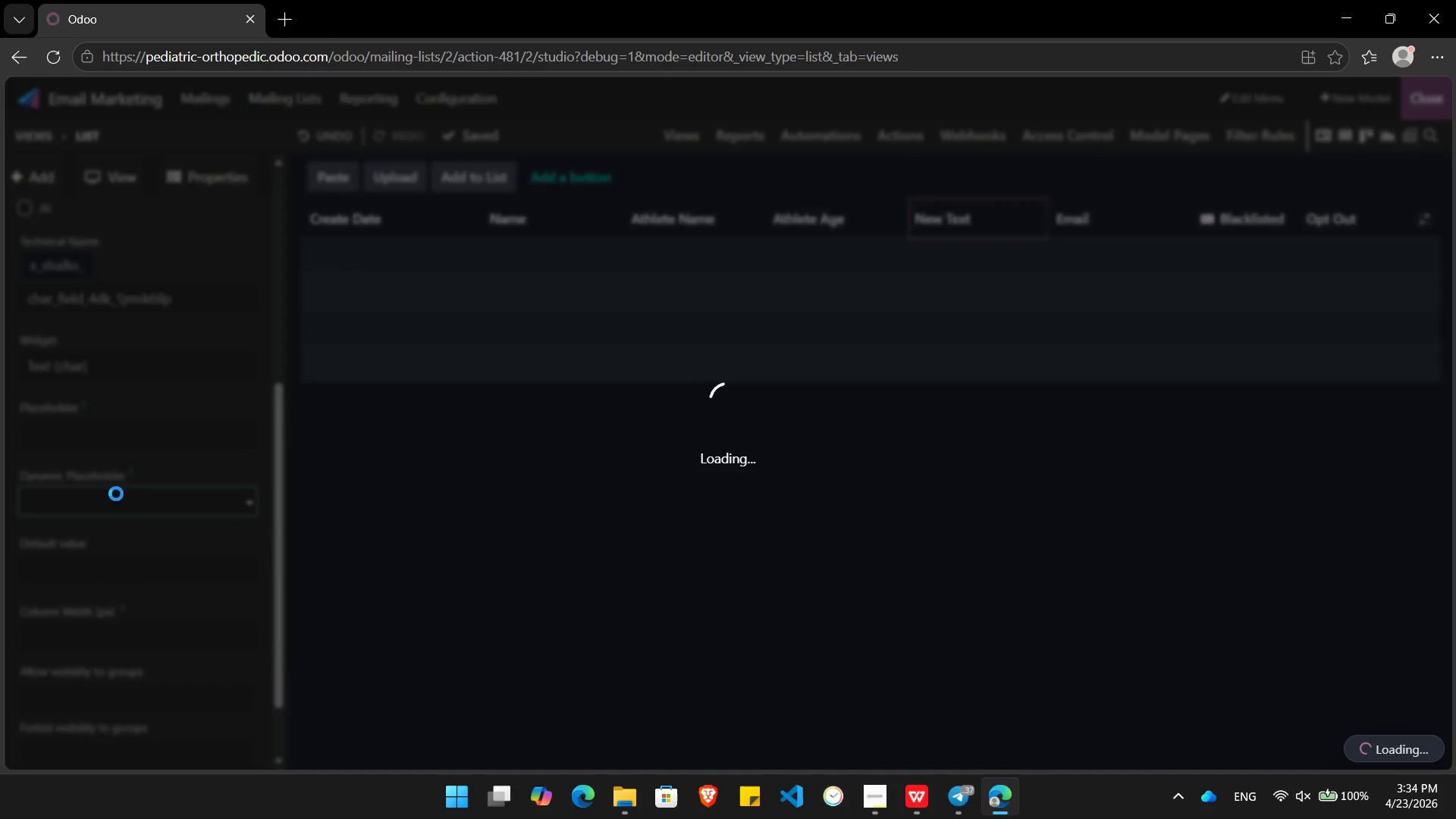 
key(Alt+Tab)
 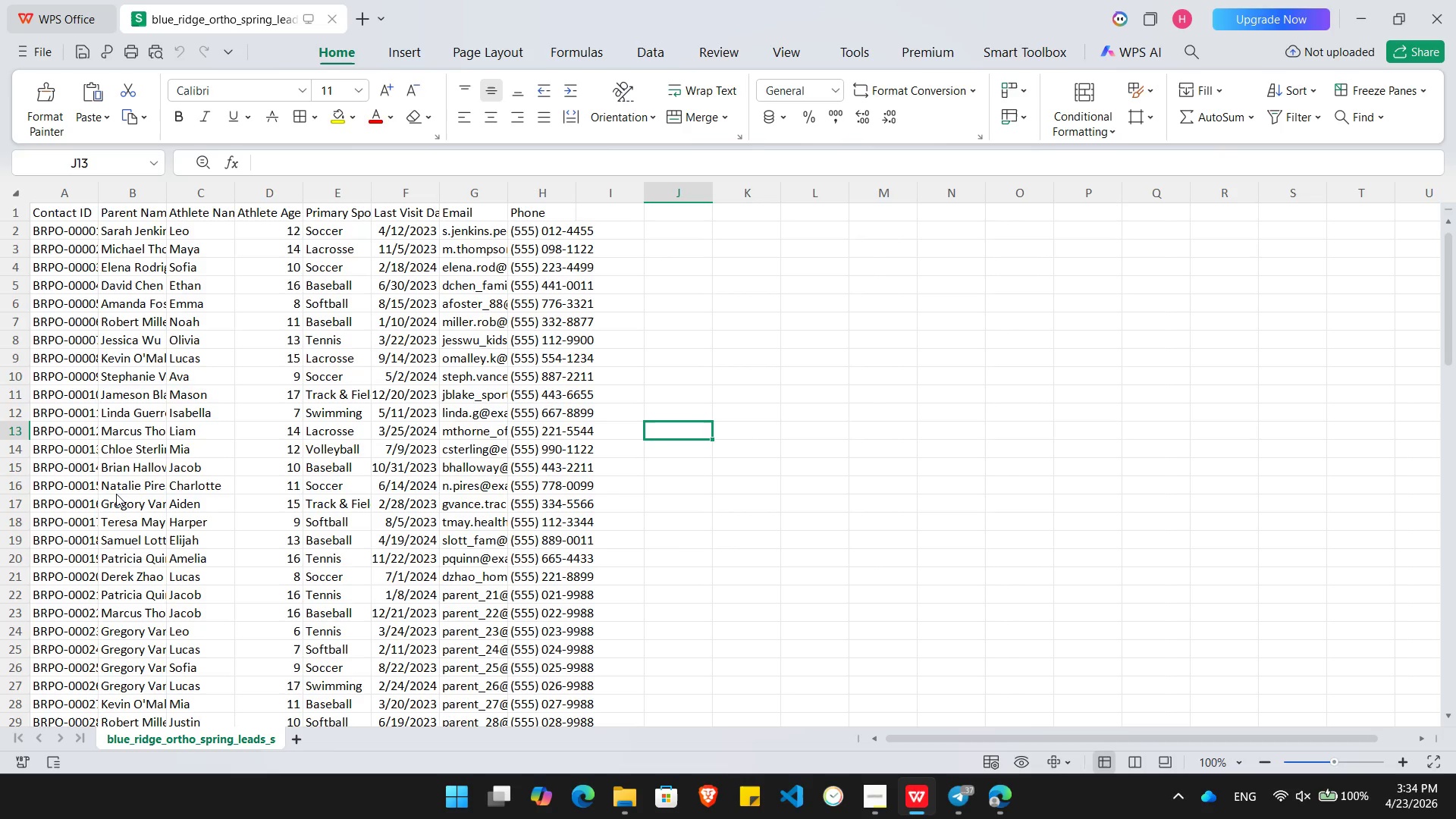 
key(Alt+AltLeft)
 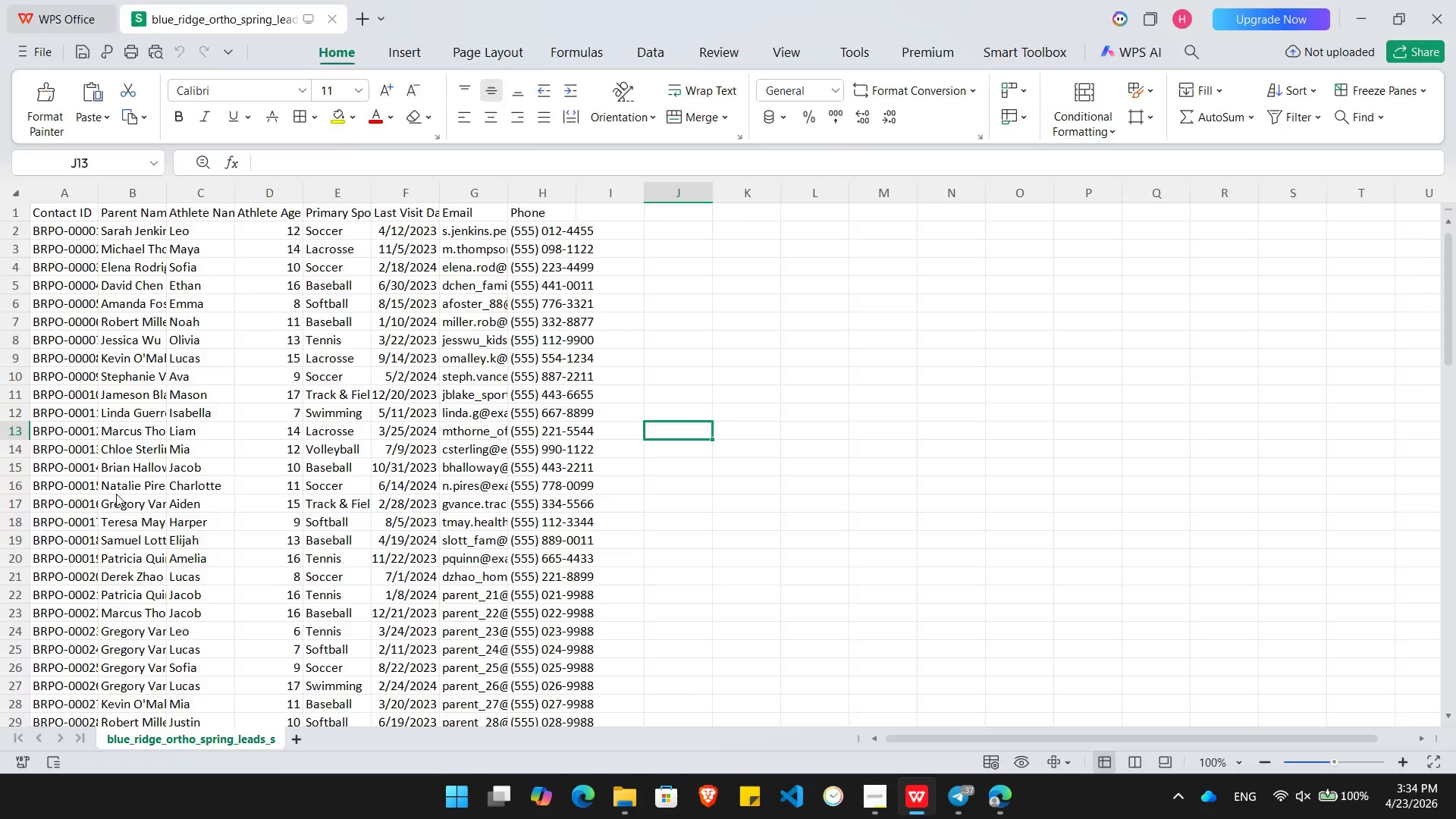 
key(Alt+Tab)
 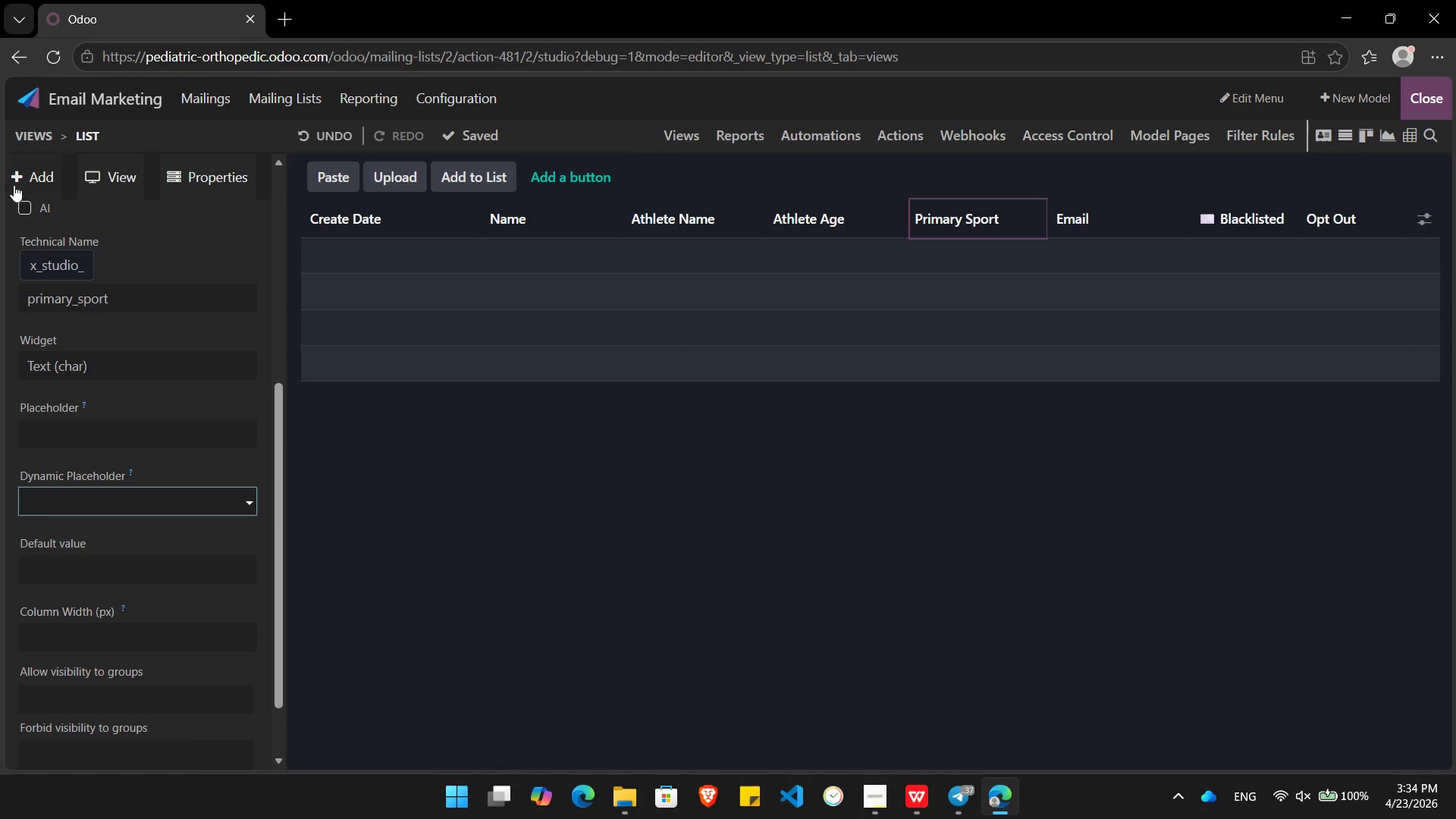 
left_click([30, 180])
 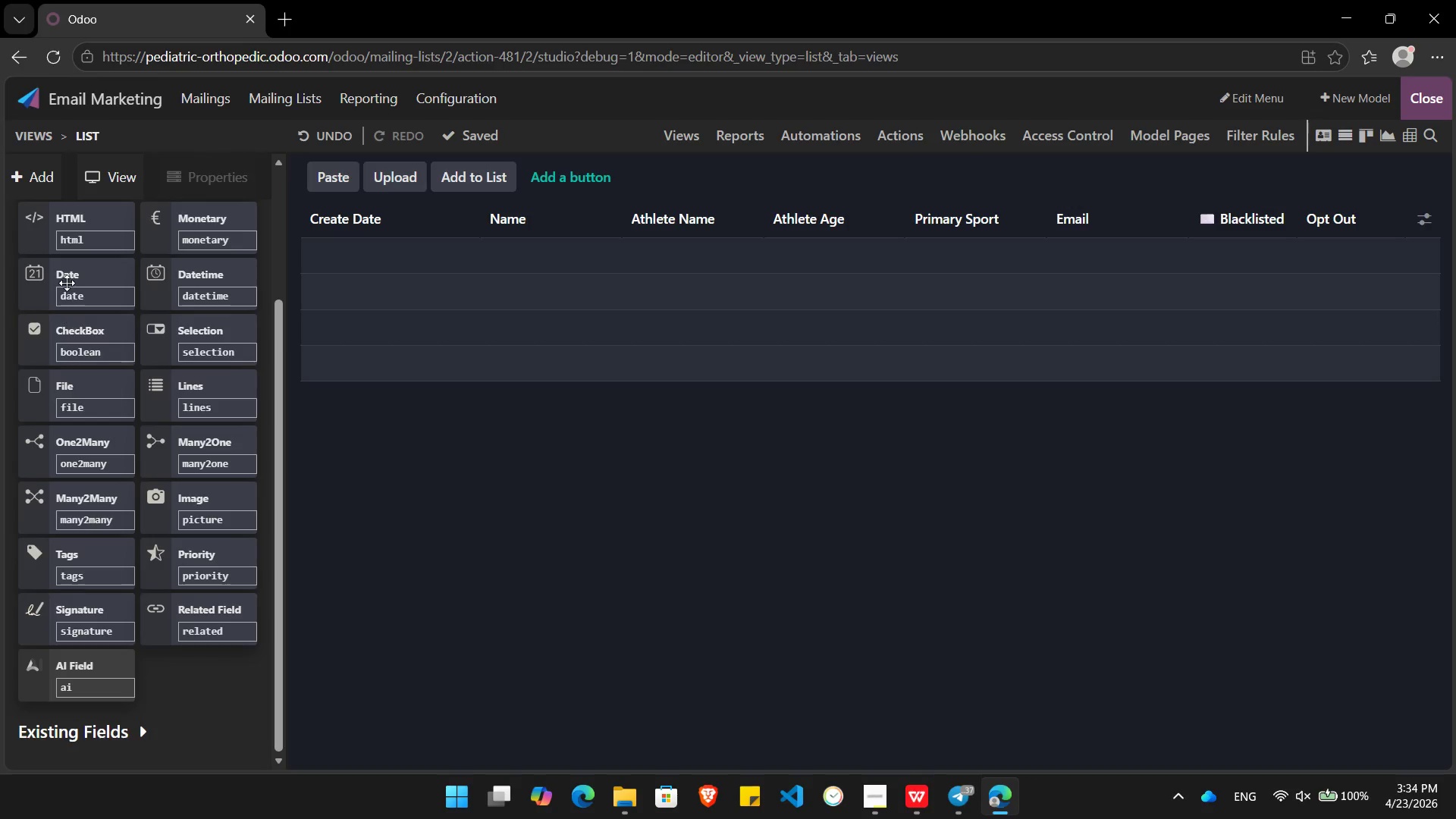 
left_click_drag(start_coordinate=[67, 280], to_coordinate=[1063, 205])
 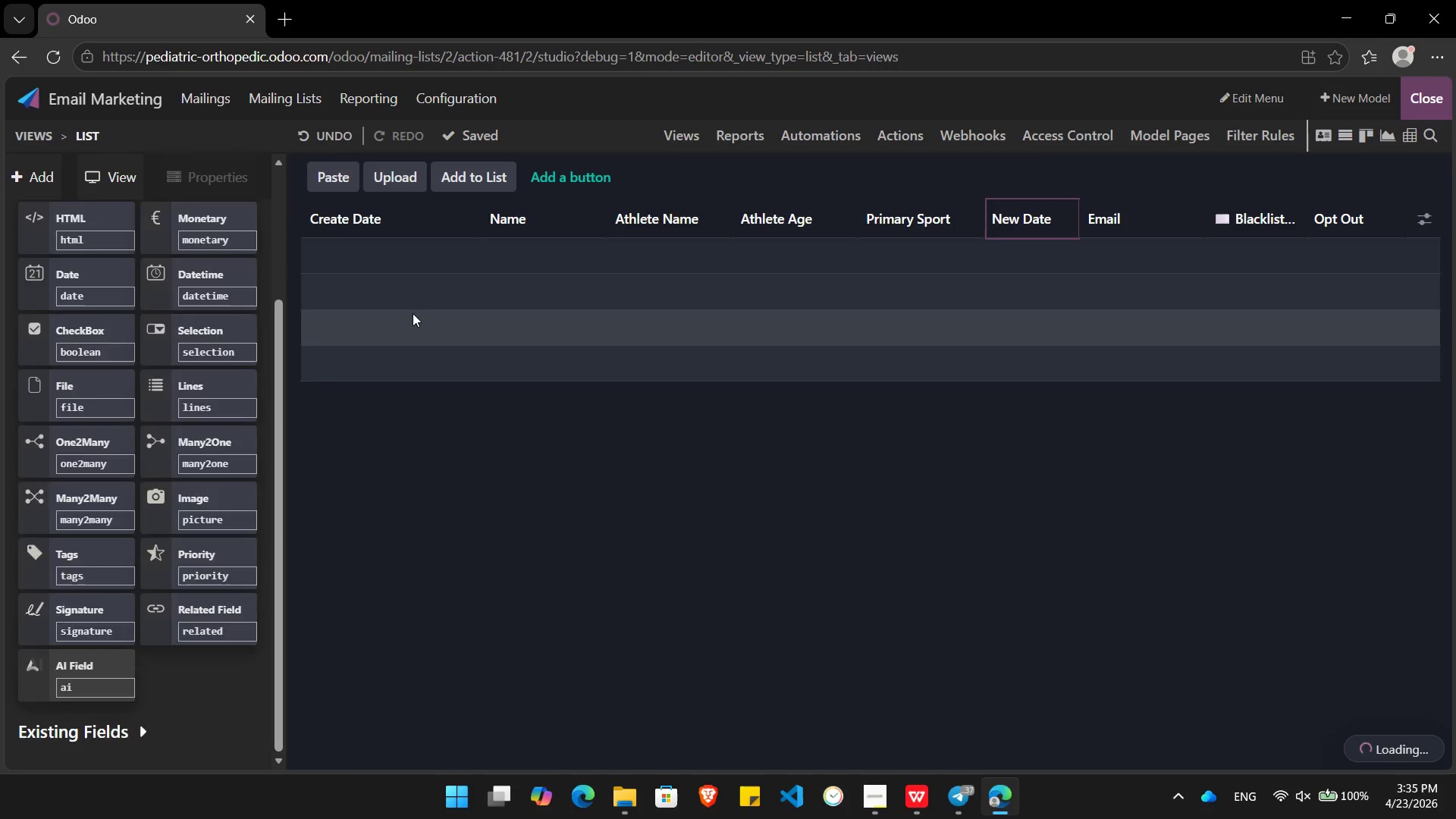 
hold_key(key=Backspace, duration=0.83)
 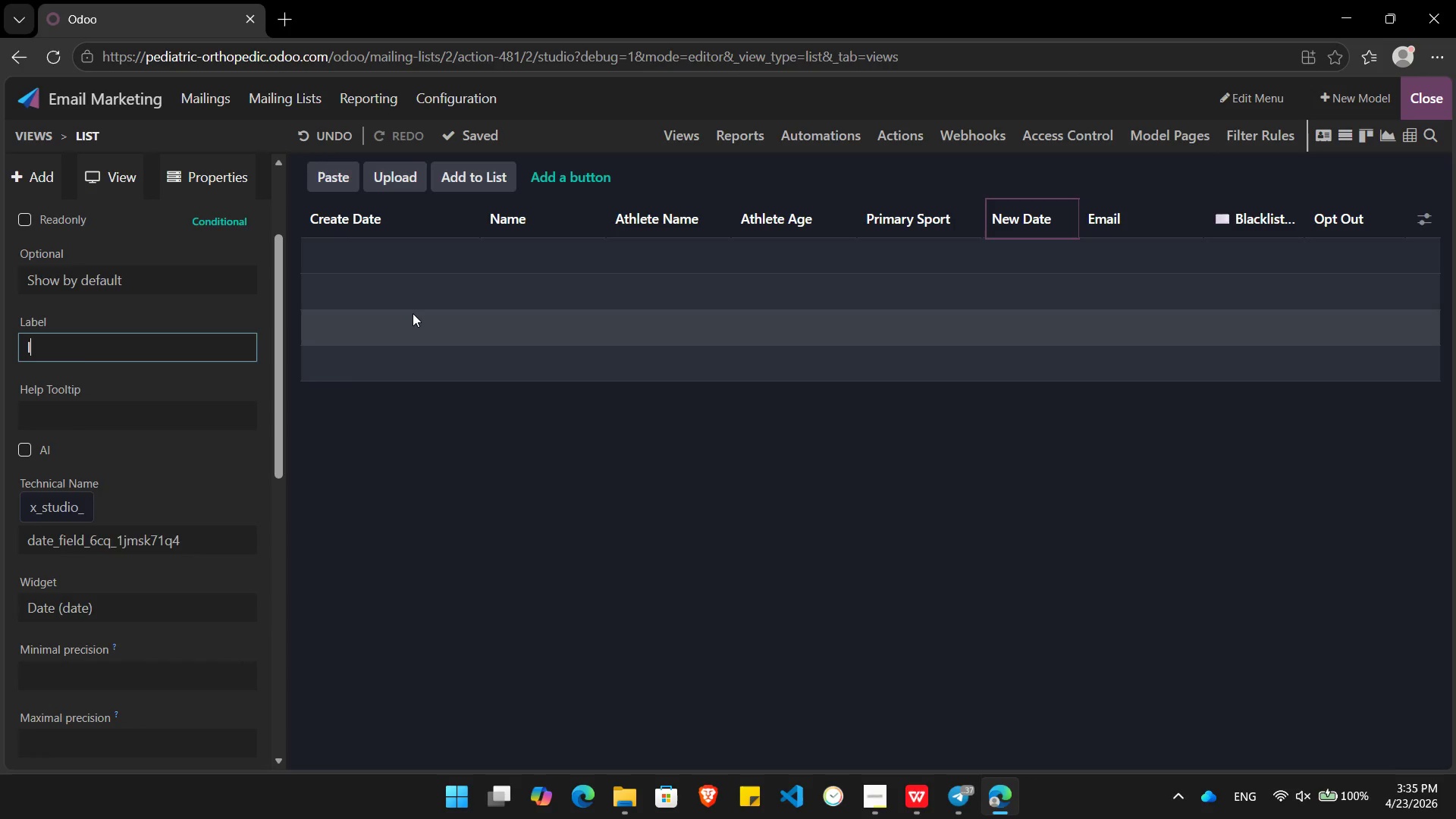 
type(last)
 